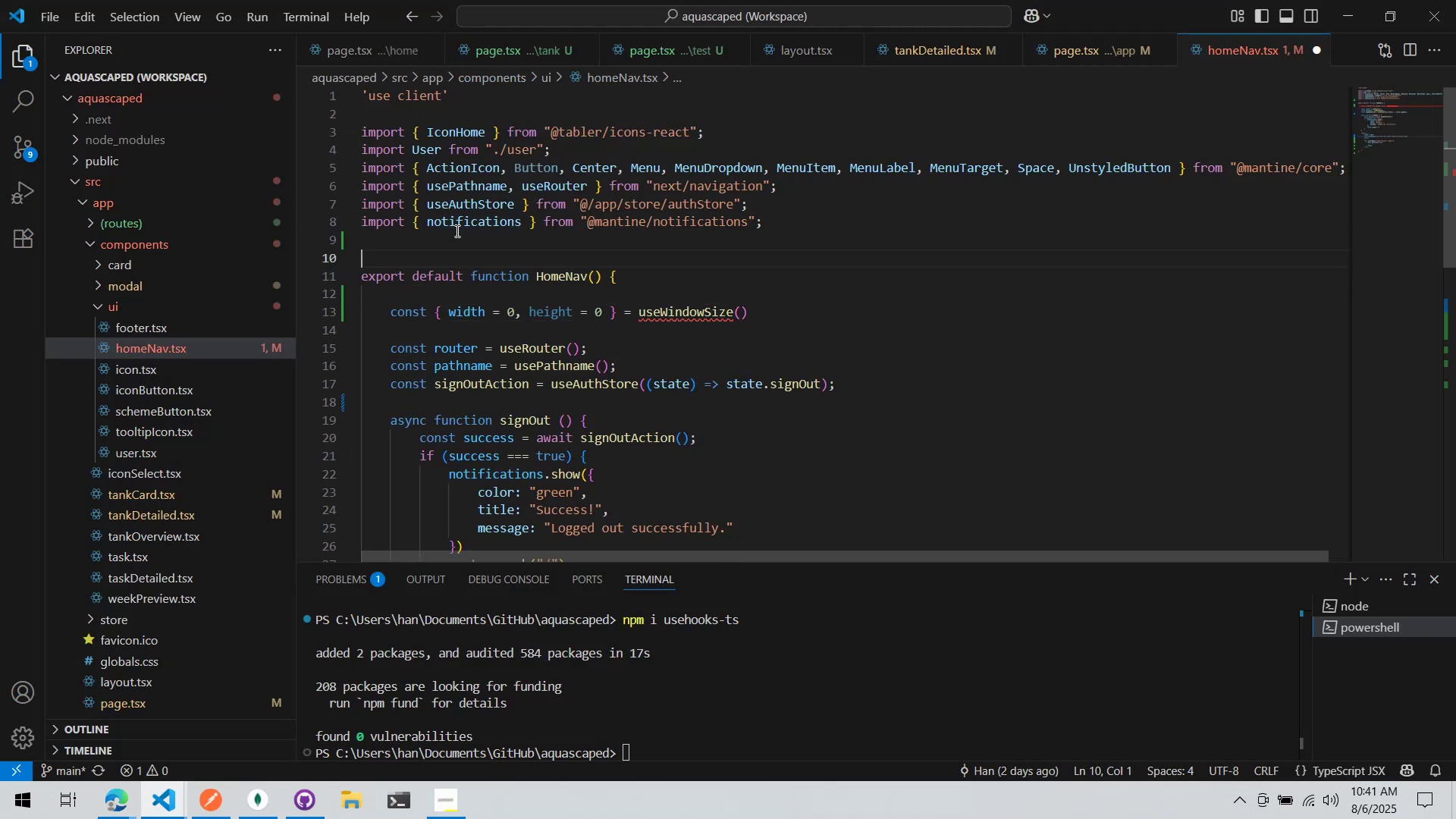 
key(ArrowUp)
 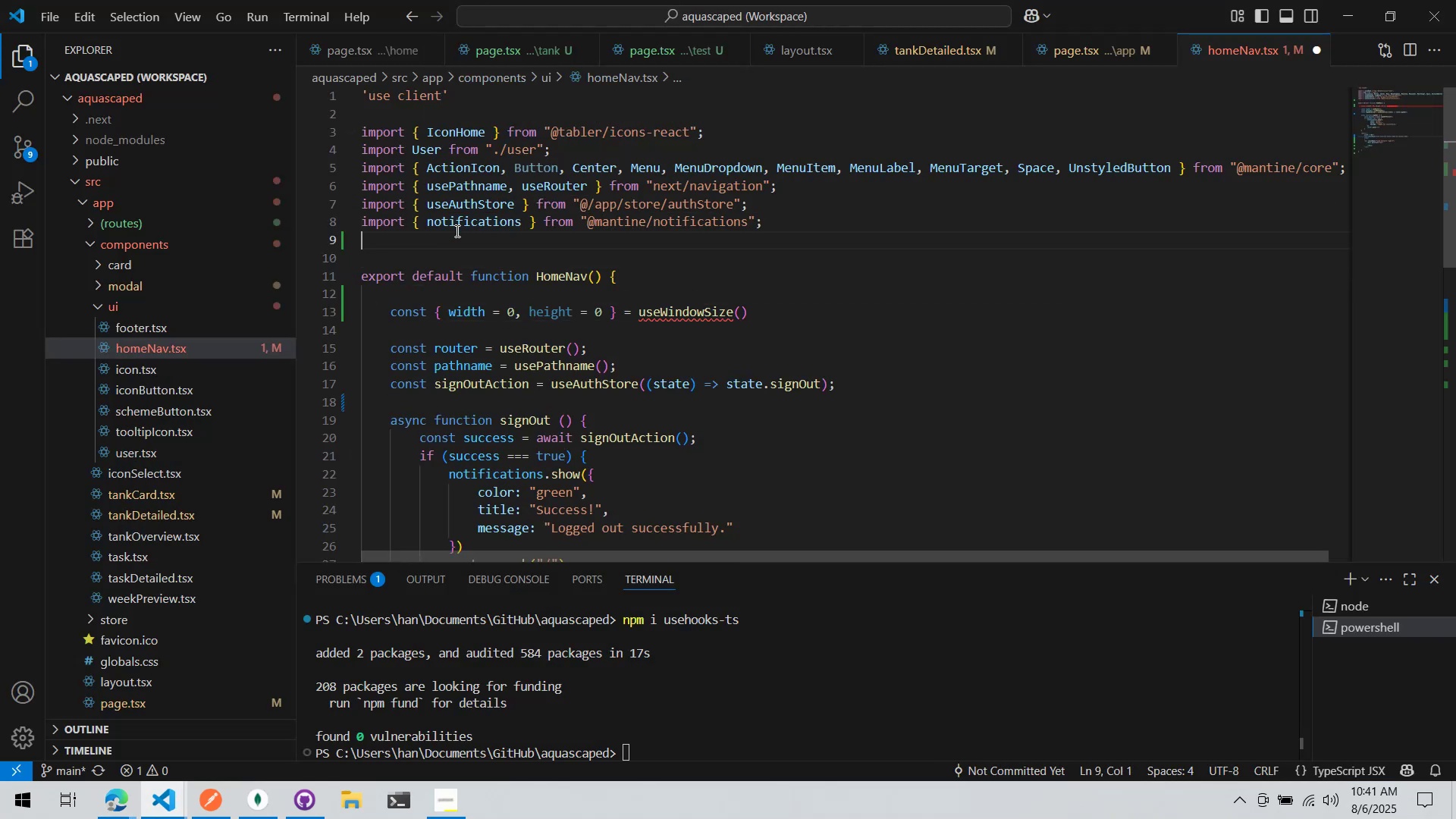 
key(Control+ControlLeft)
 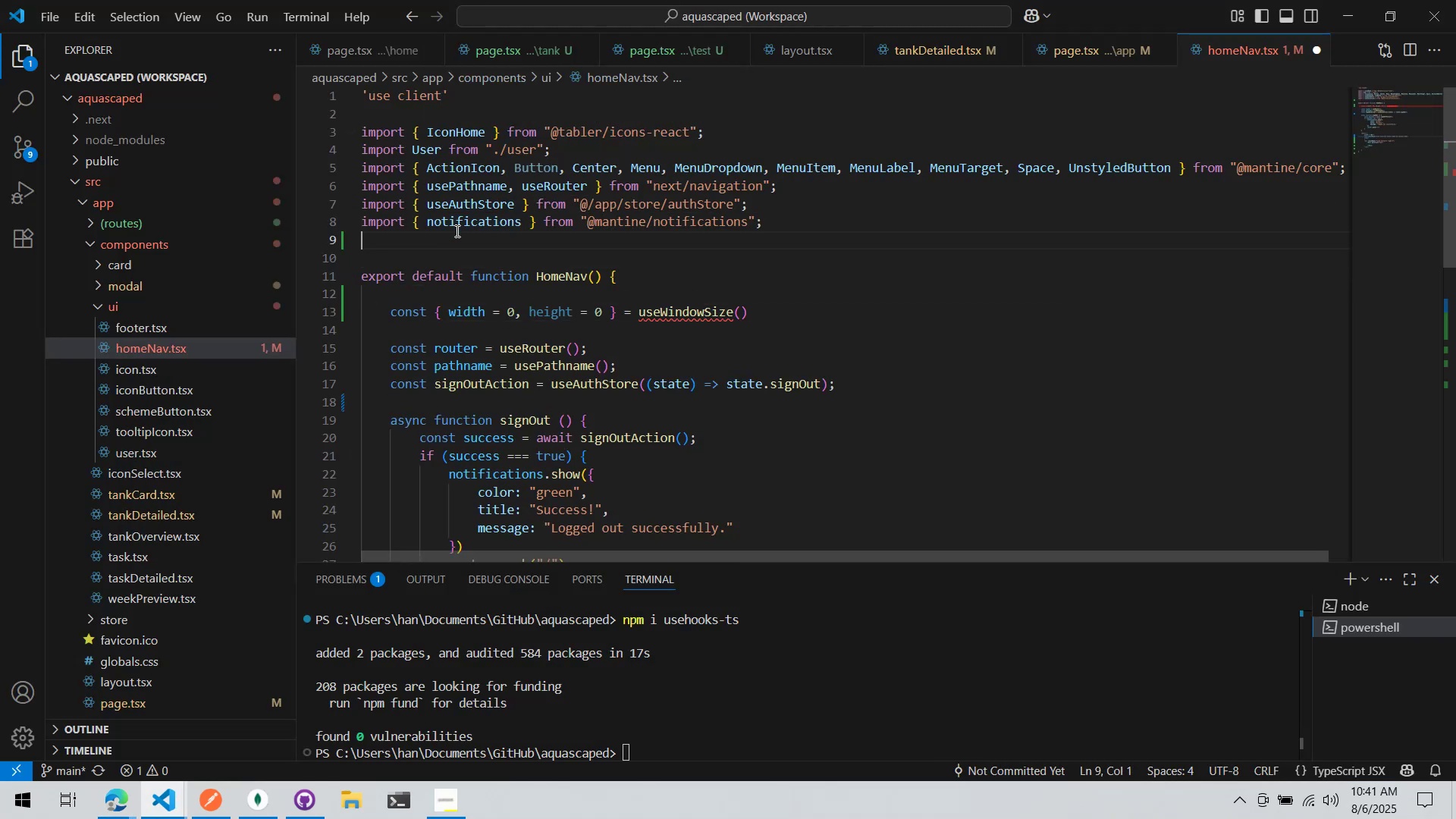 
key(Control+V)
 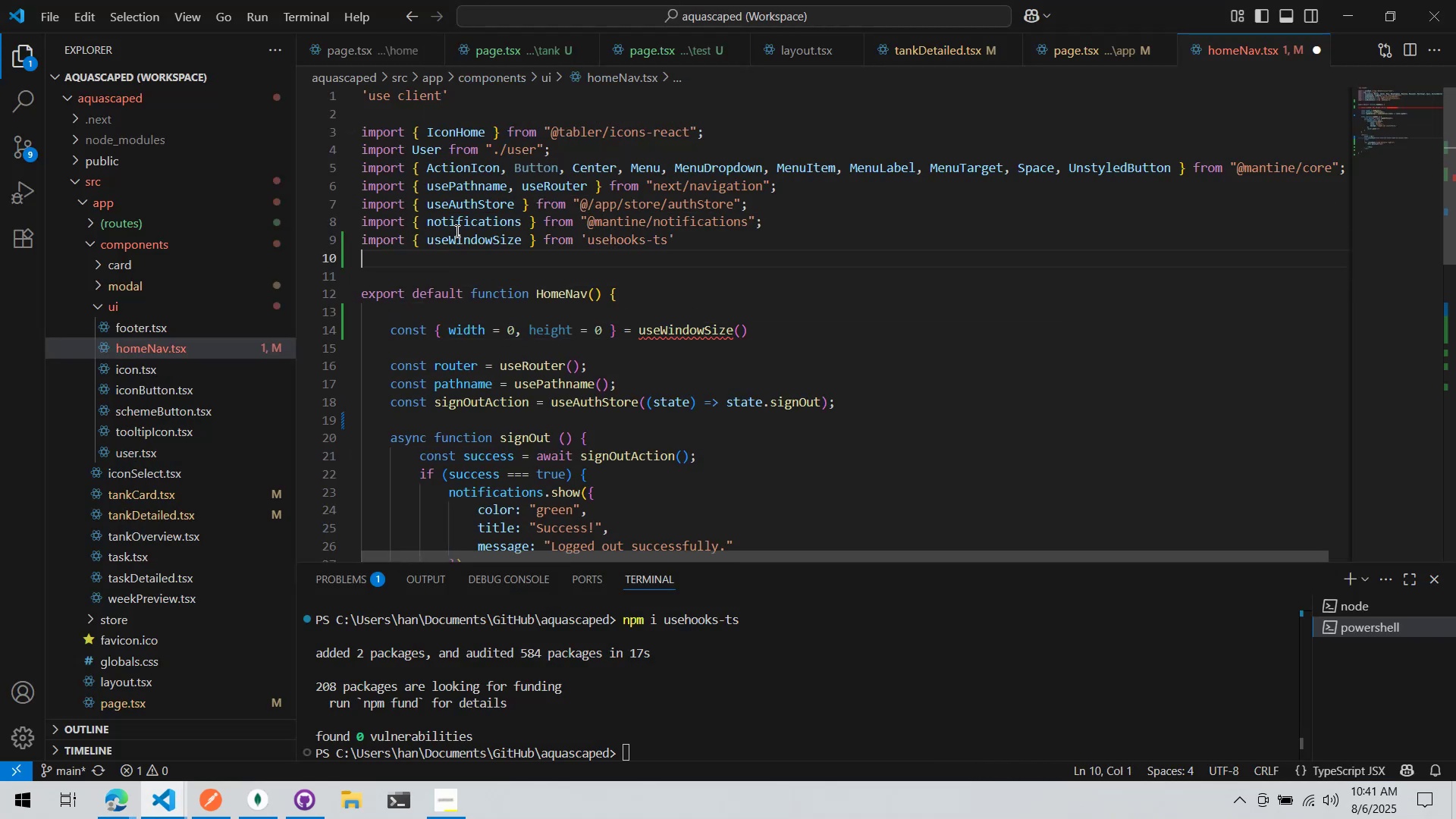 
key(Control+ControlLeft)
 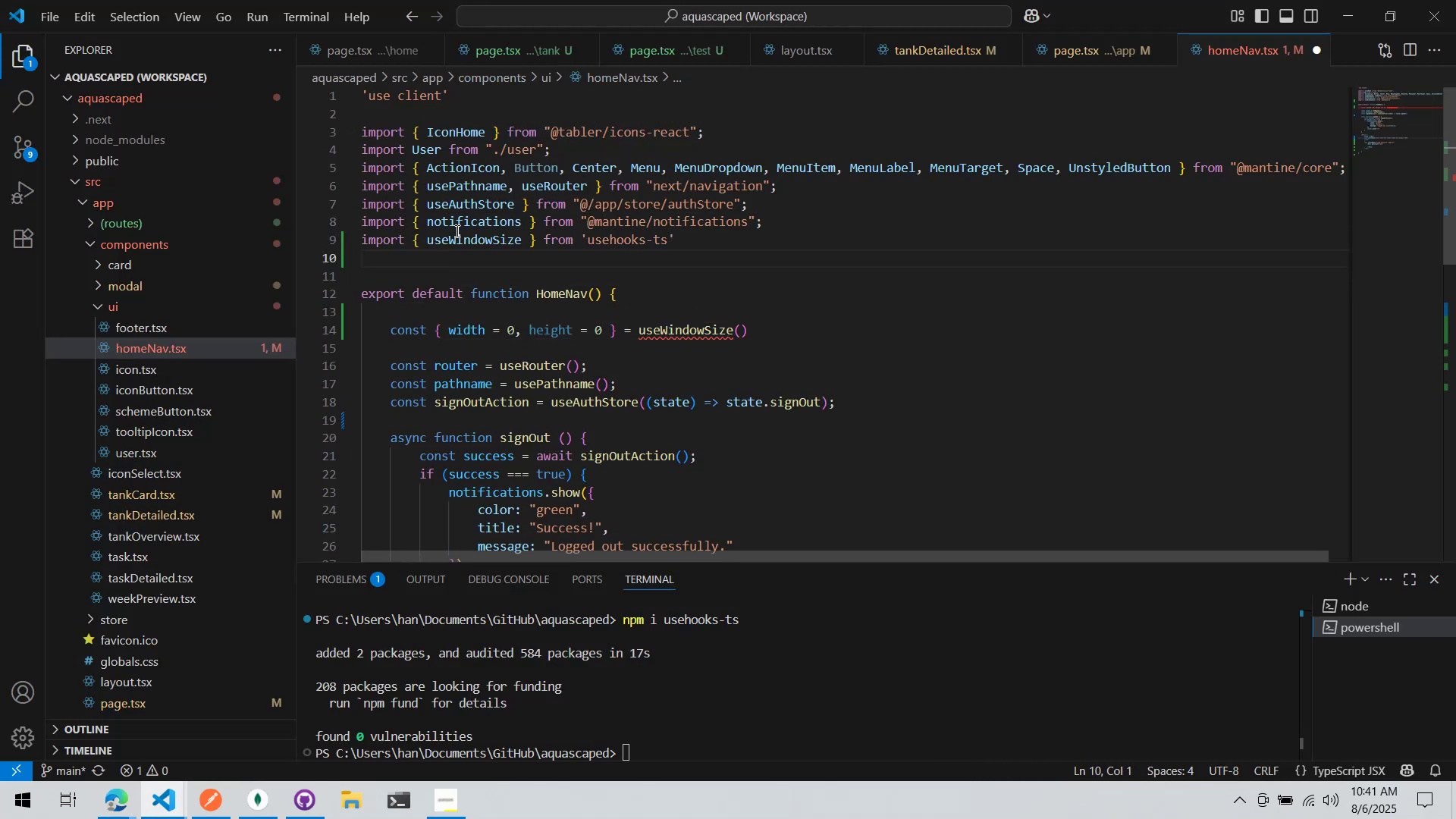 
key(Control+S)
 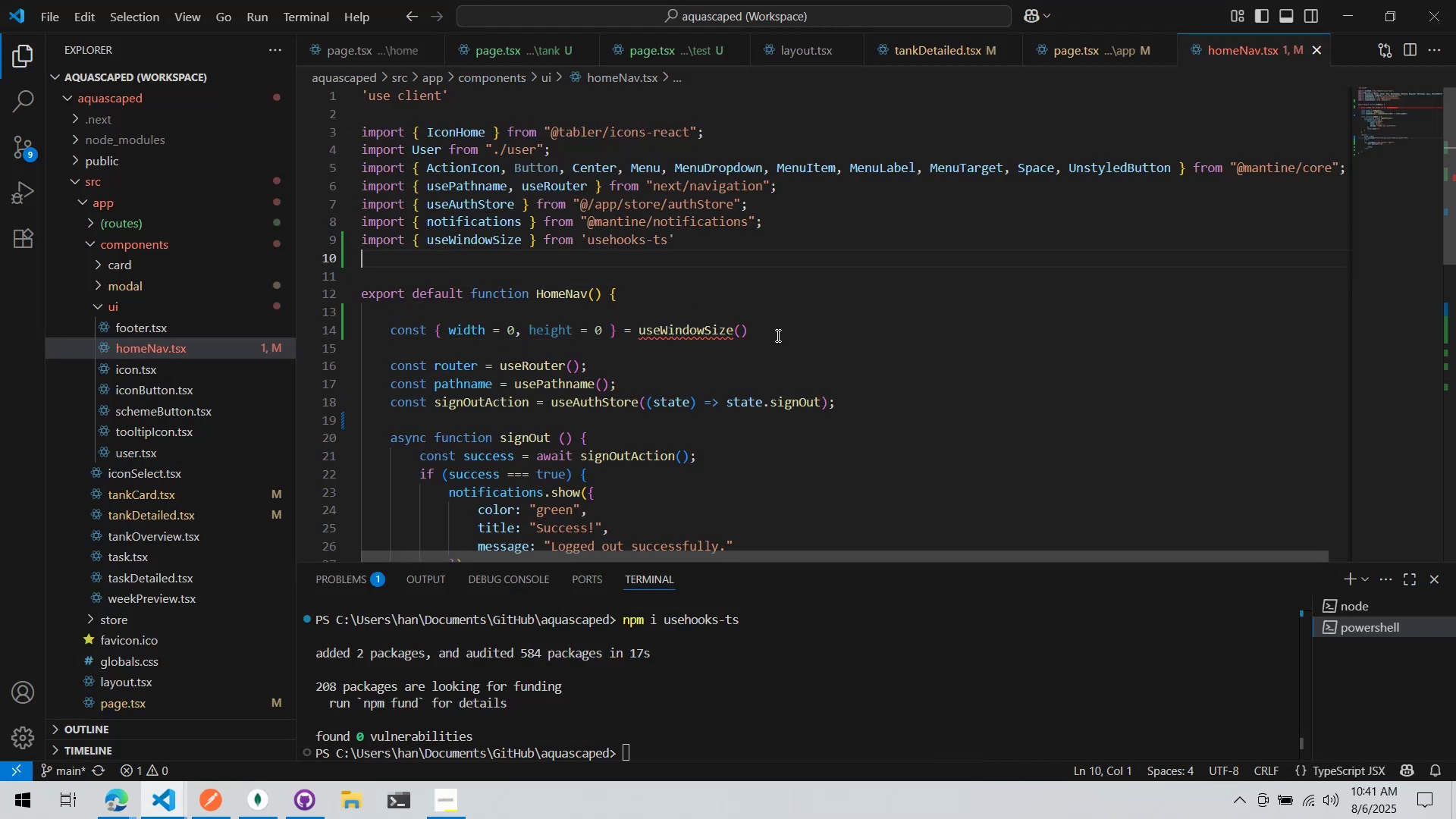 
mouse_move([710, 325])
 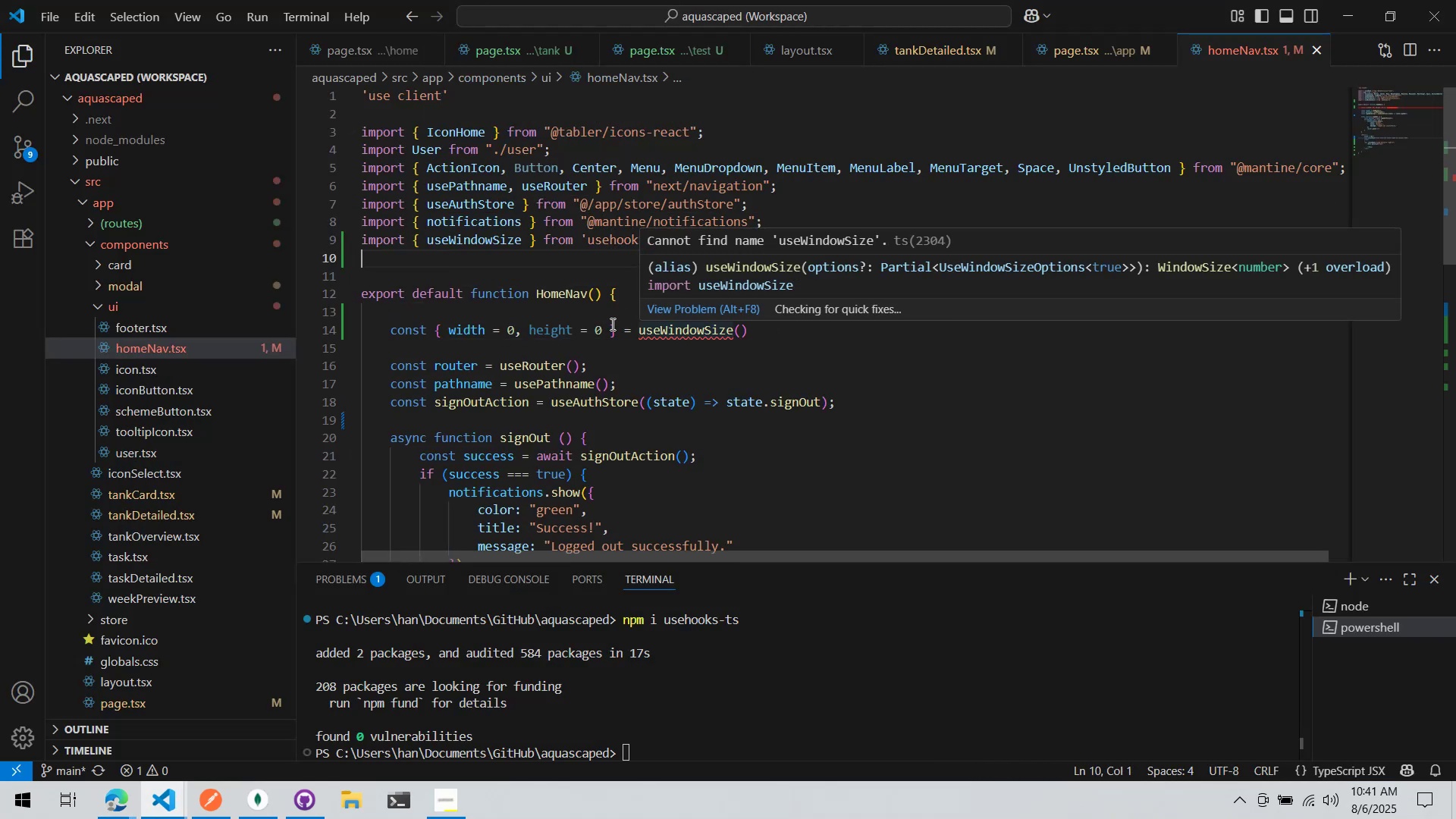 
left_click([611, 323])
 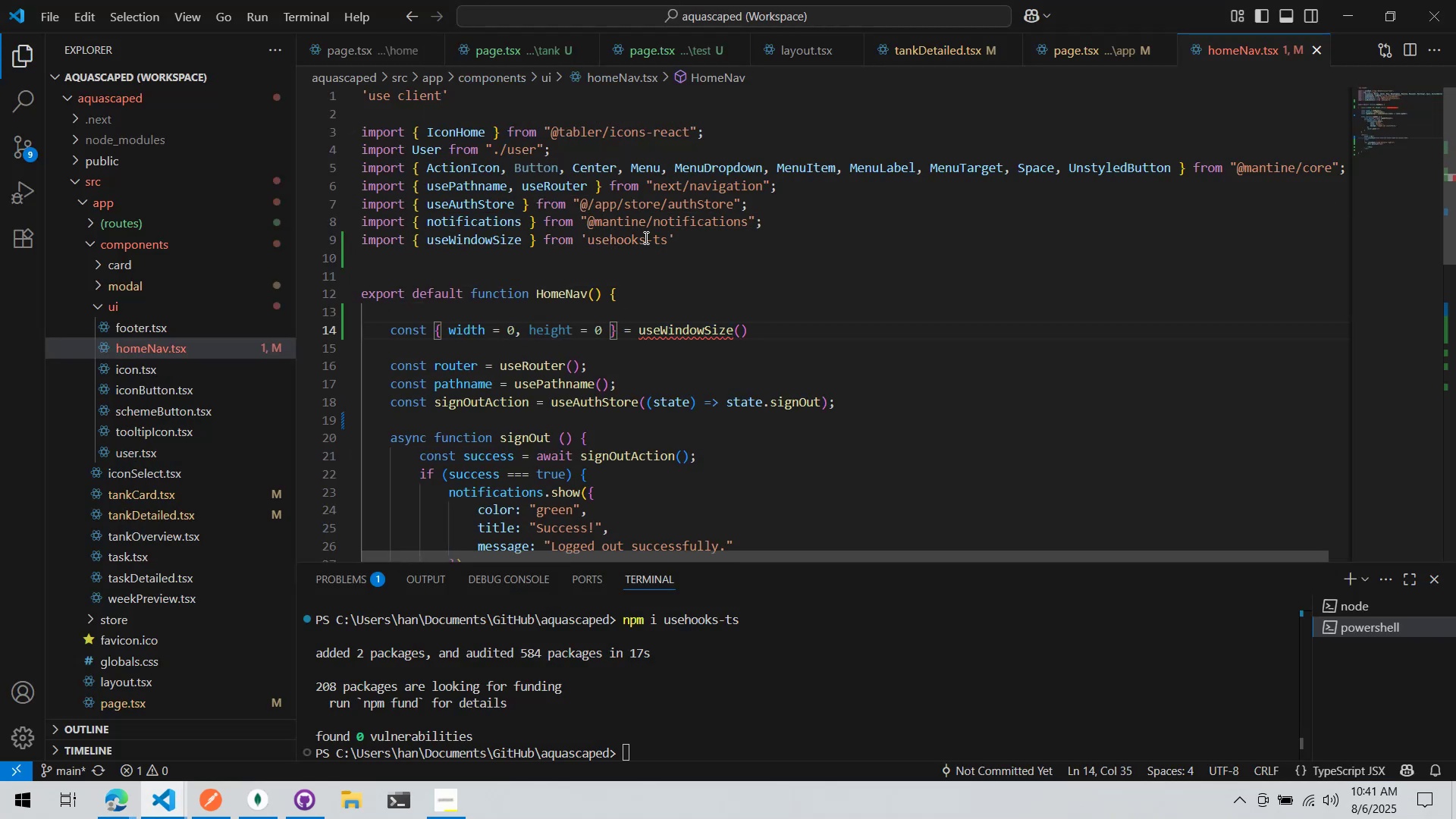 
left_click([690, 238])
 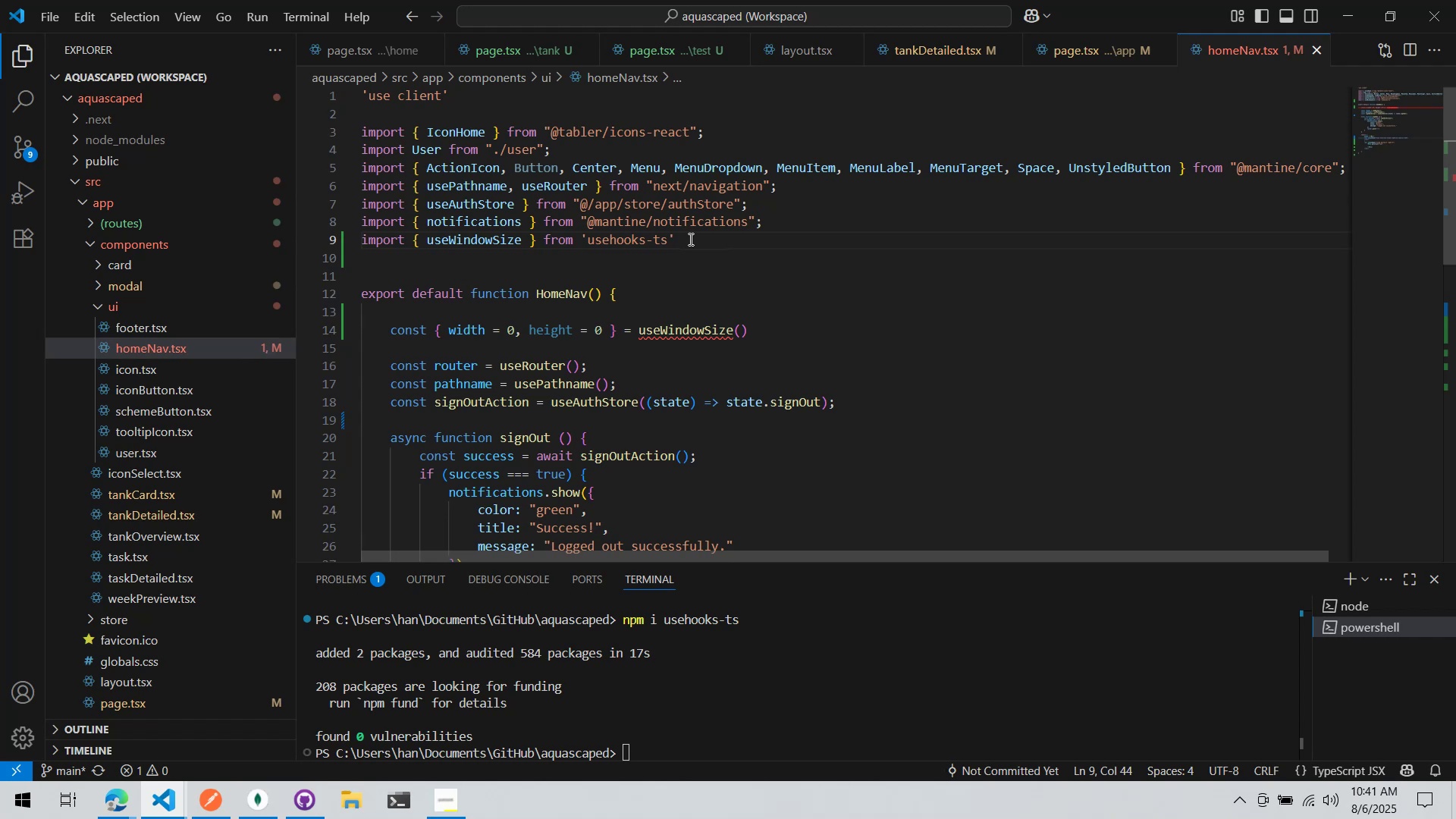 
key(Semicolon)
 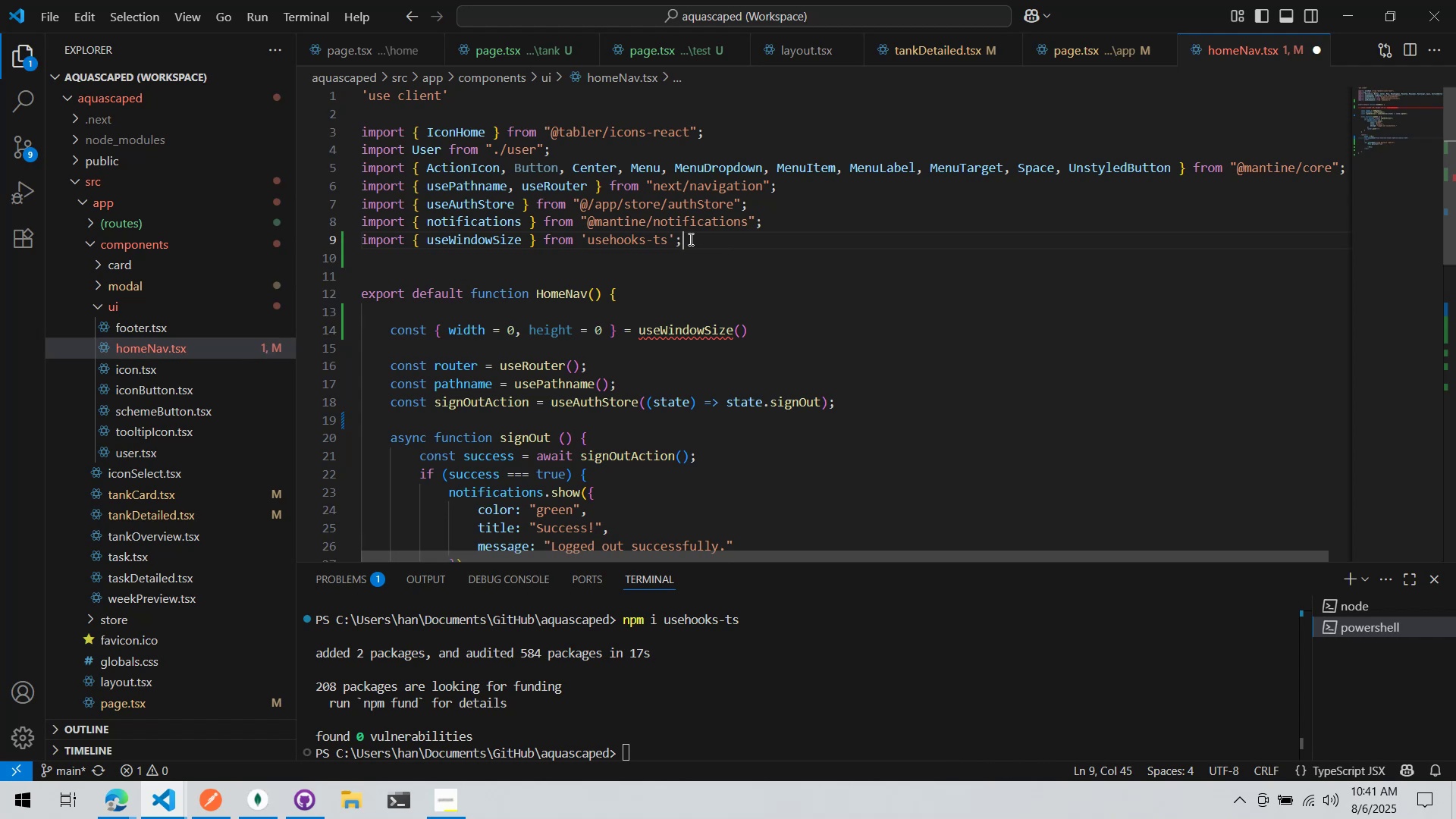 
key(Control+ControlLeft)
 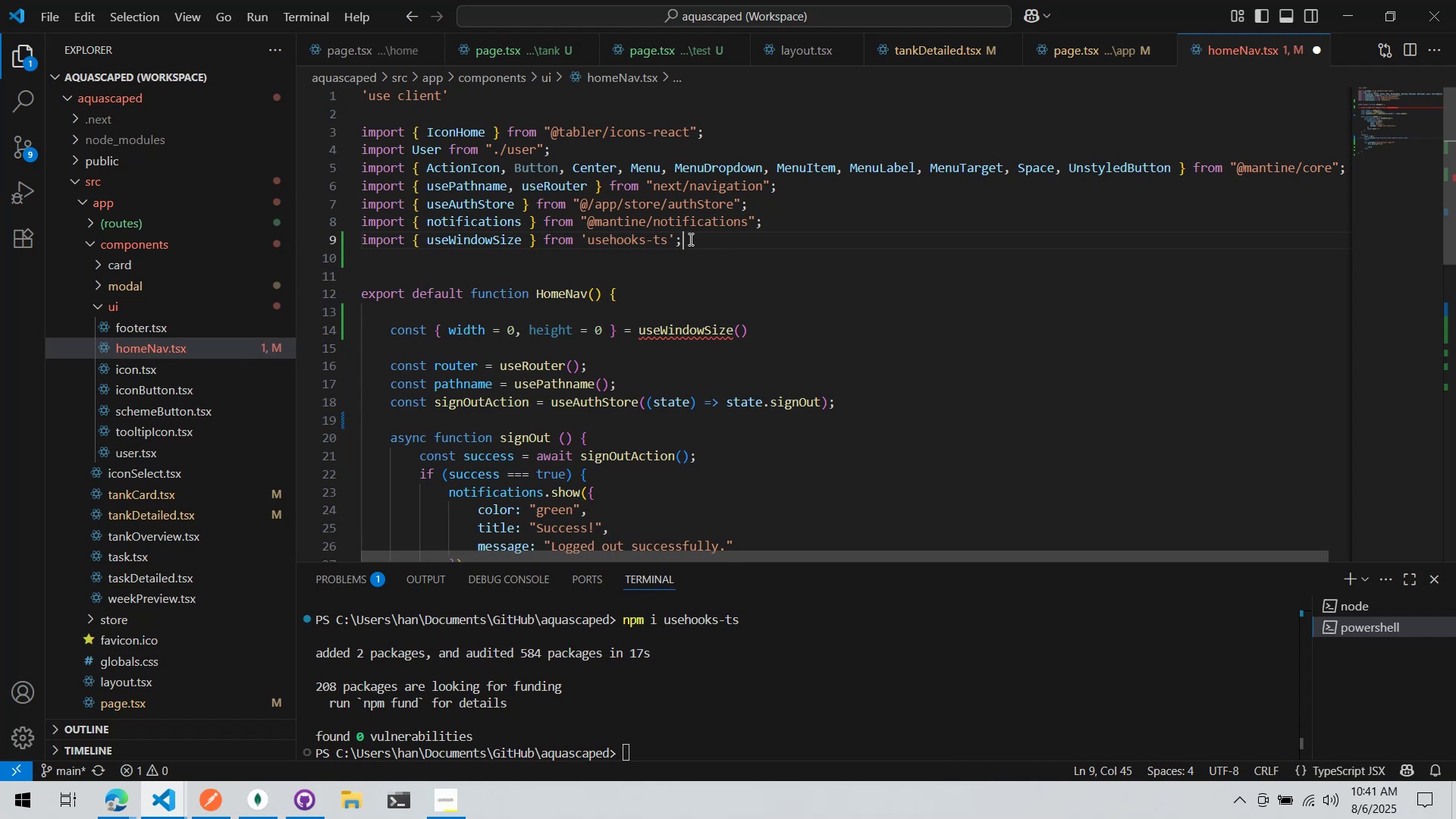 
key(Control+S)
 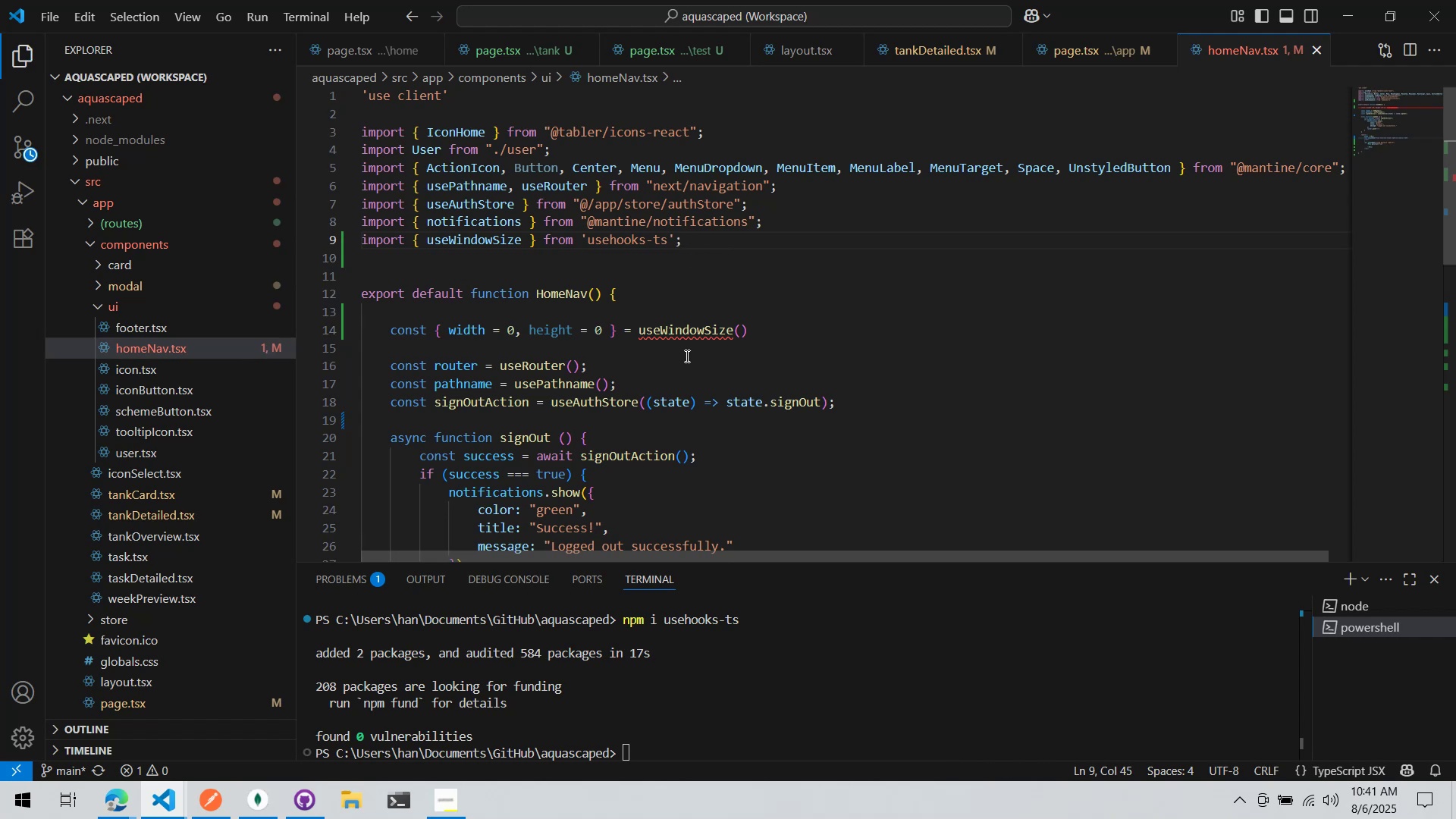 
mouse_move([684, 337])
 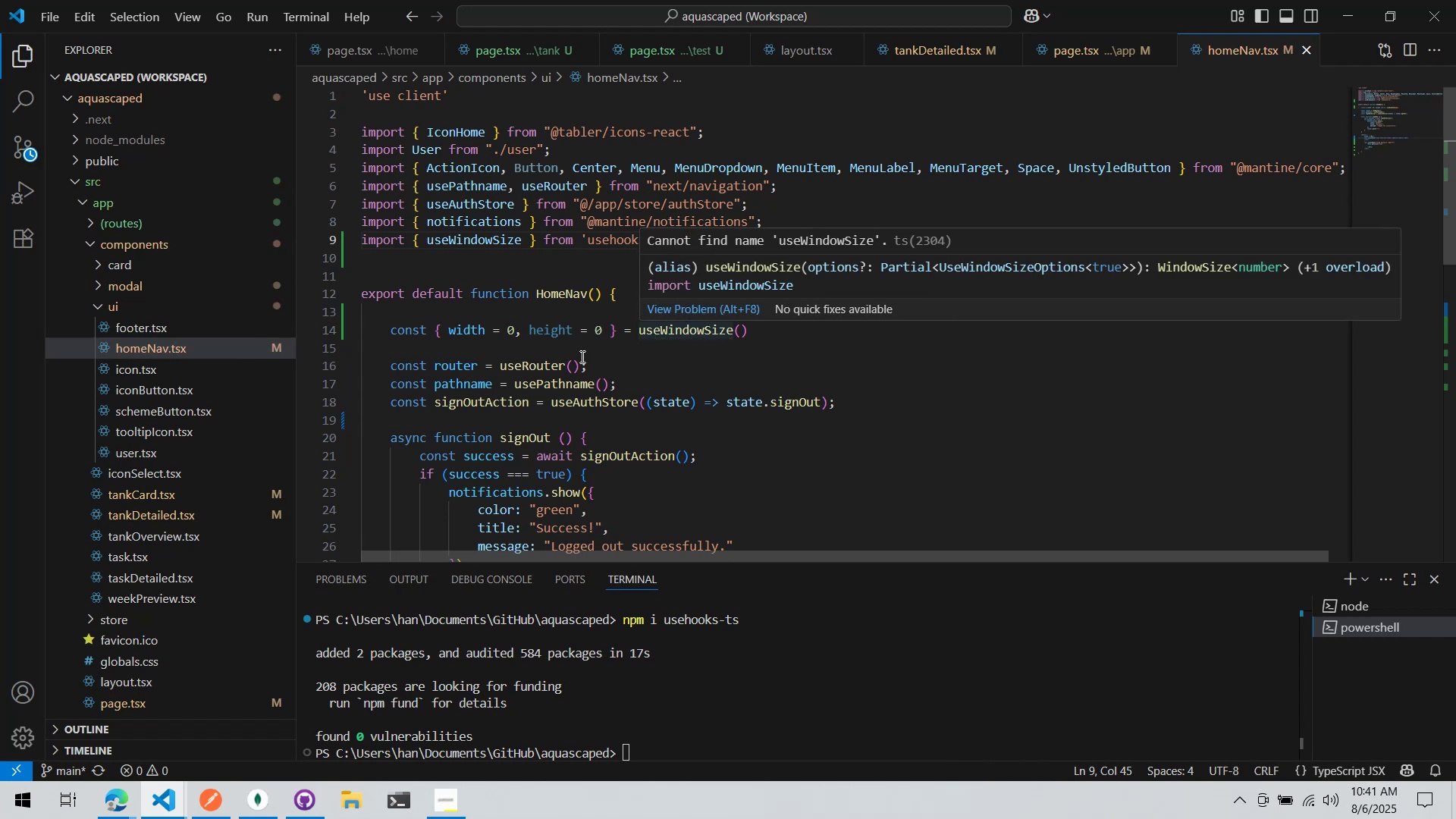 
scroll: coordinate [579, 356], scroll_direction: down, amount: 3.0
 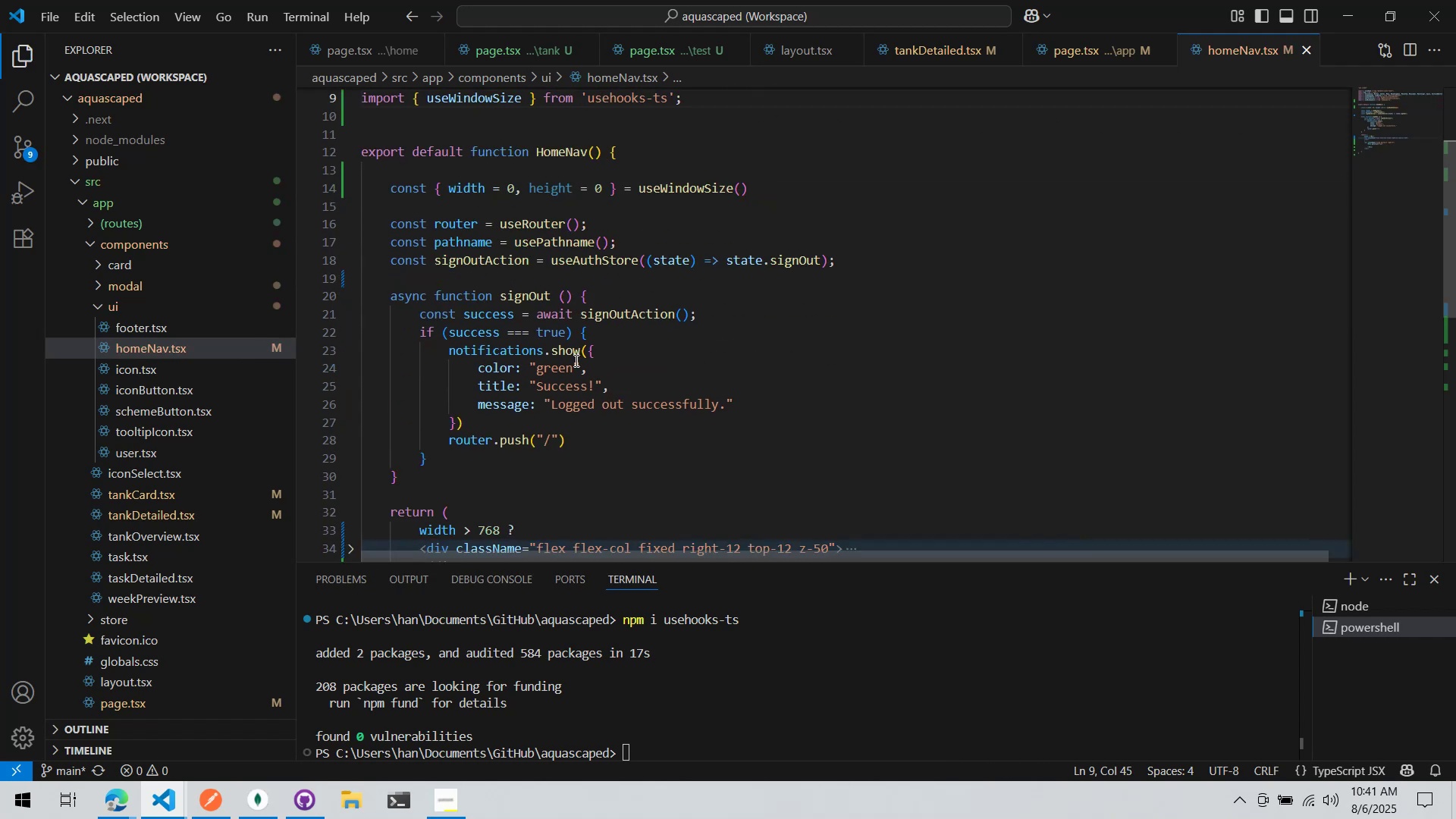 
key(Alt+AltLeft)
 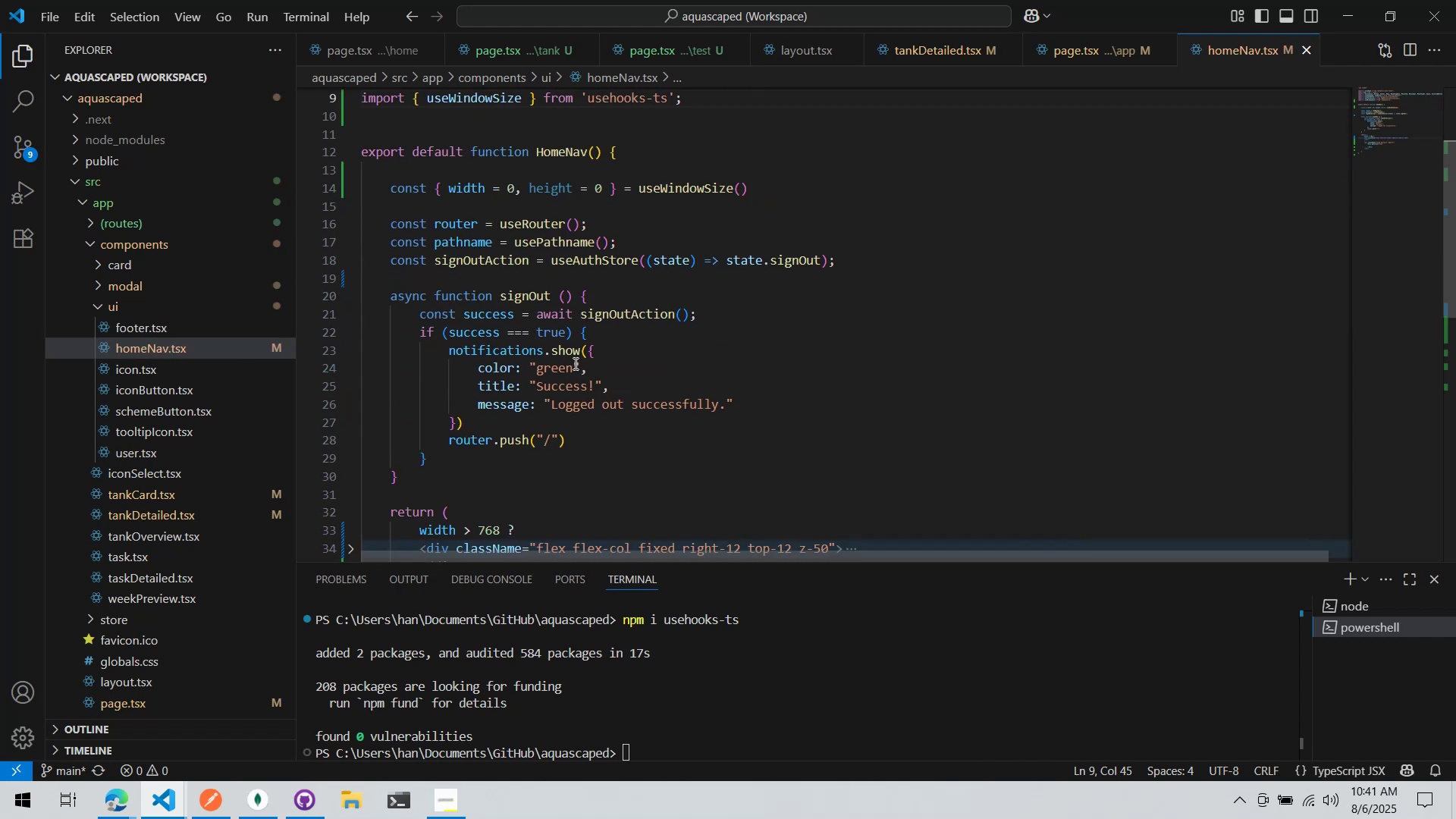 
key(Alt+Tab)
 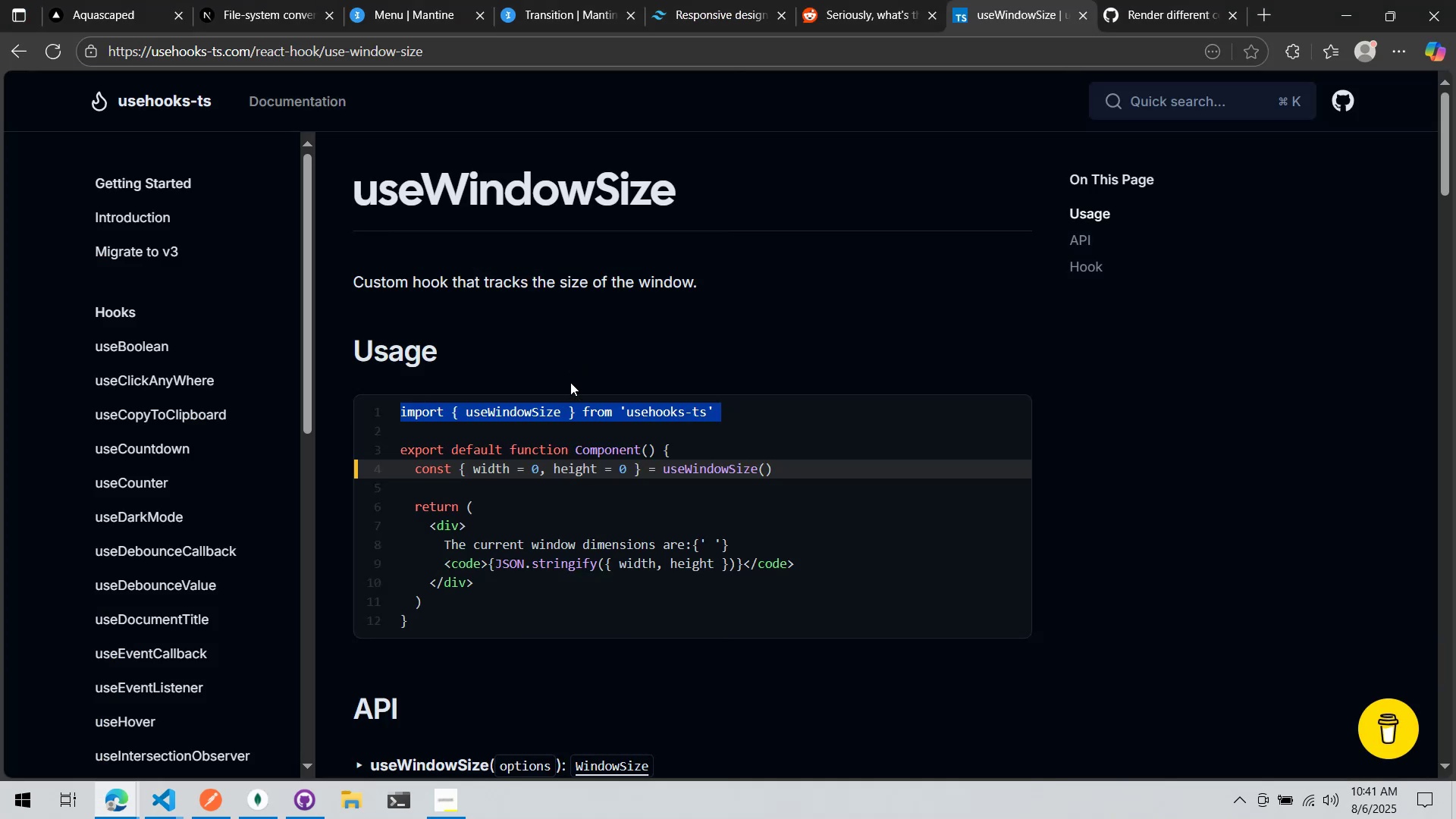 
key(Alt+AltLeft)
 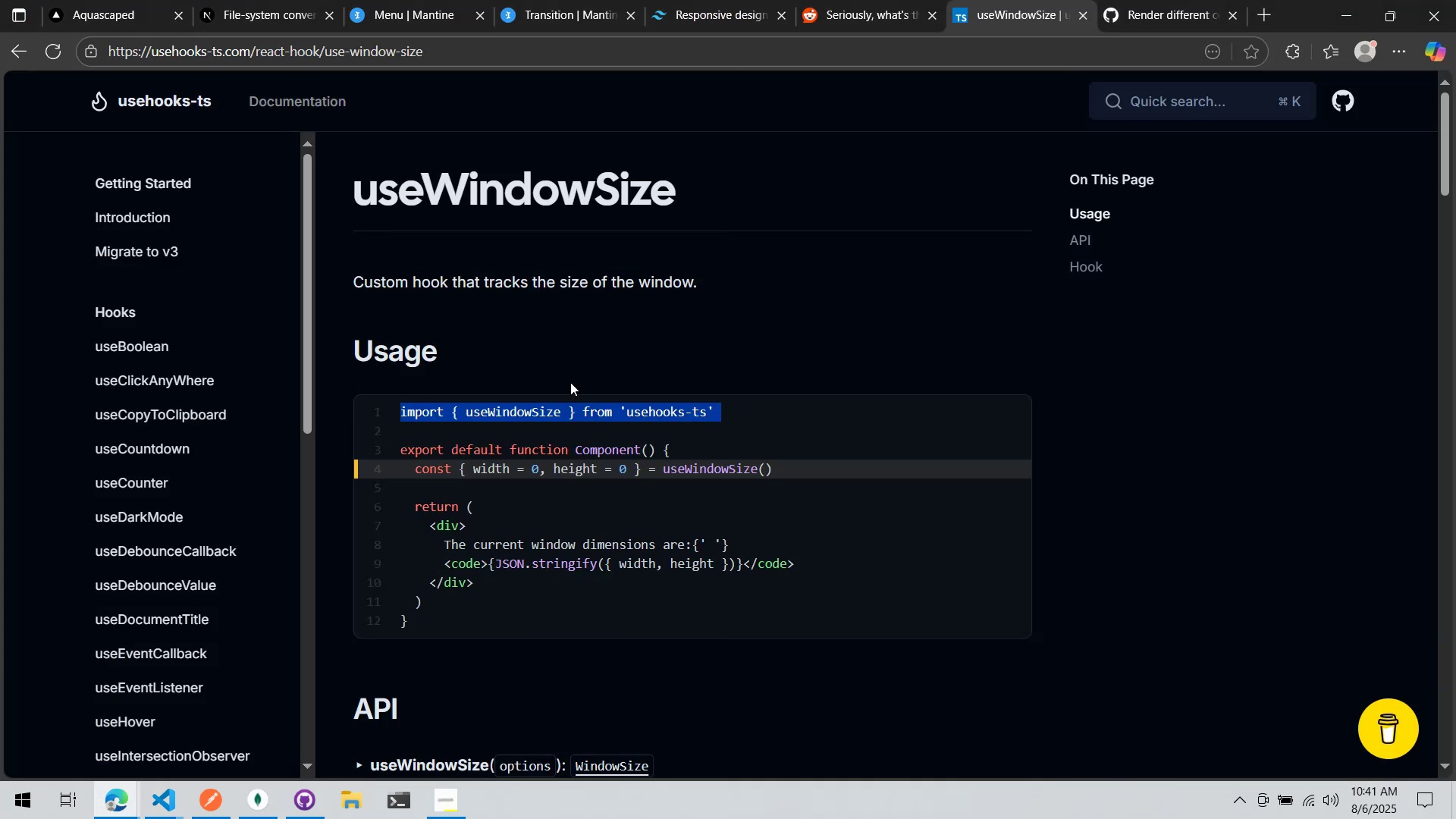 
key(Alt+Tab)
 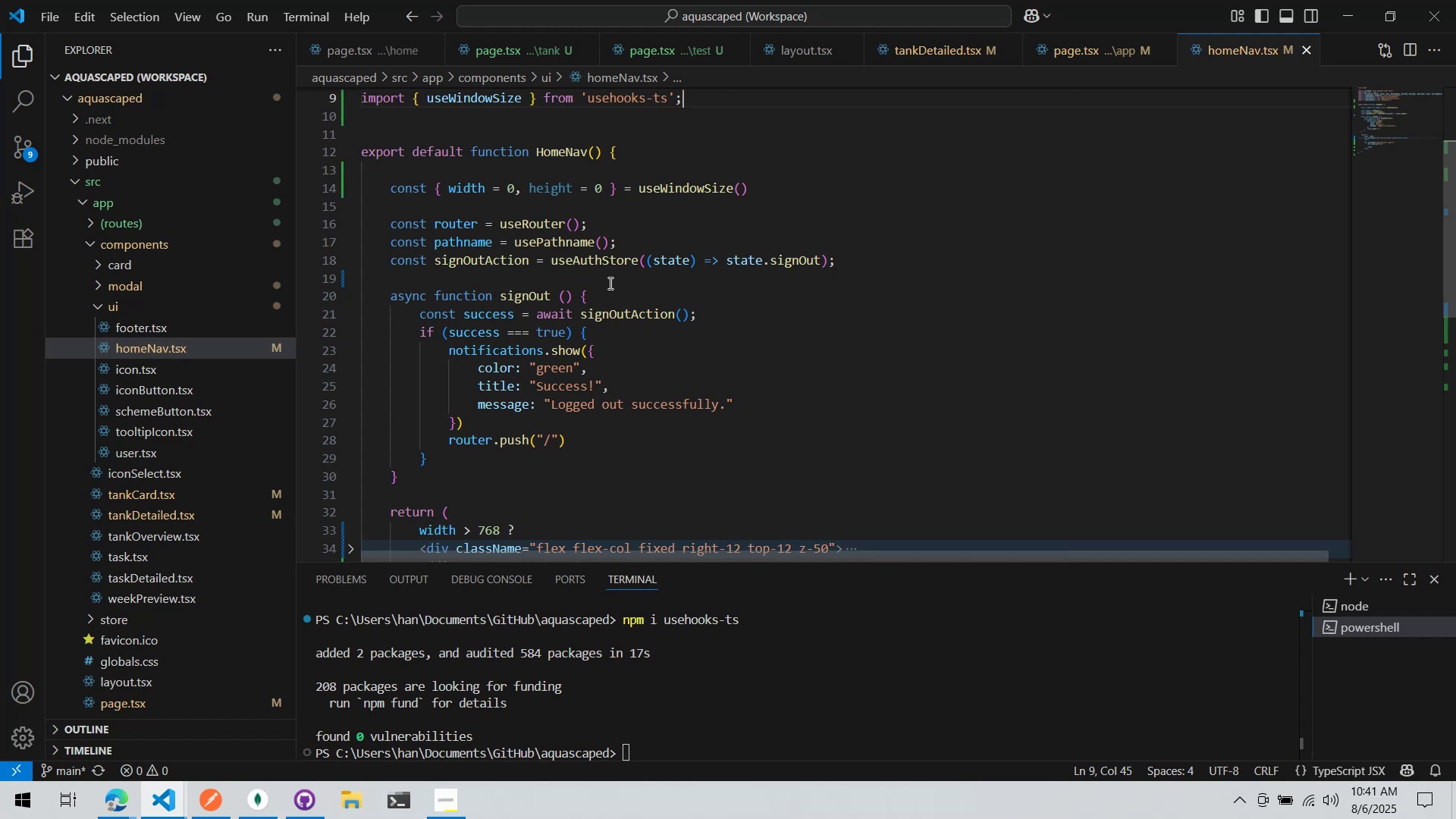 
wait(9.51)
 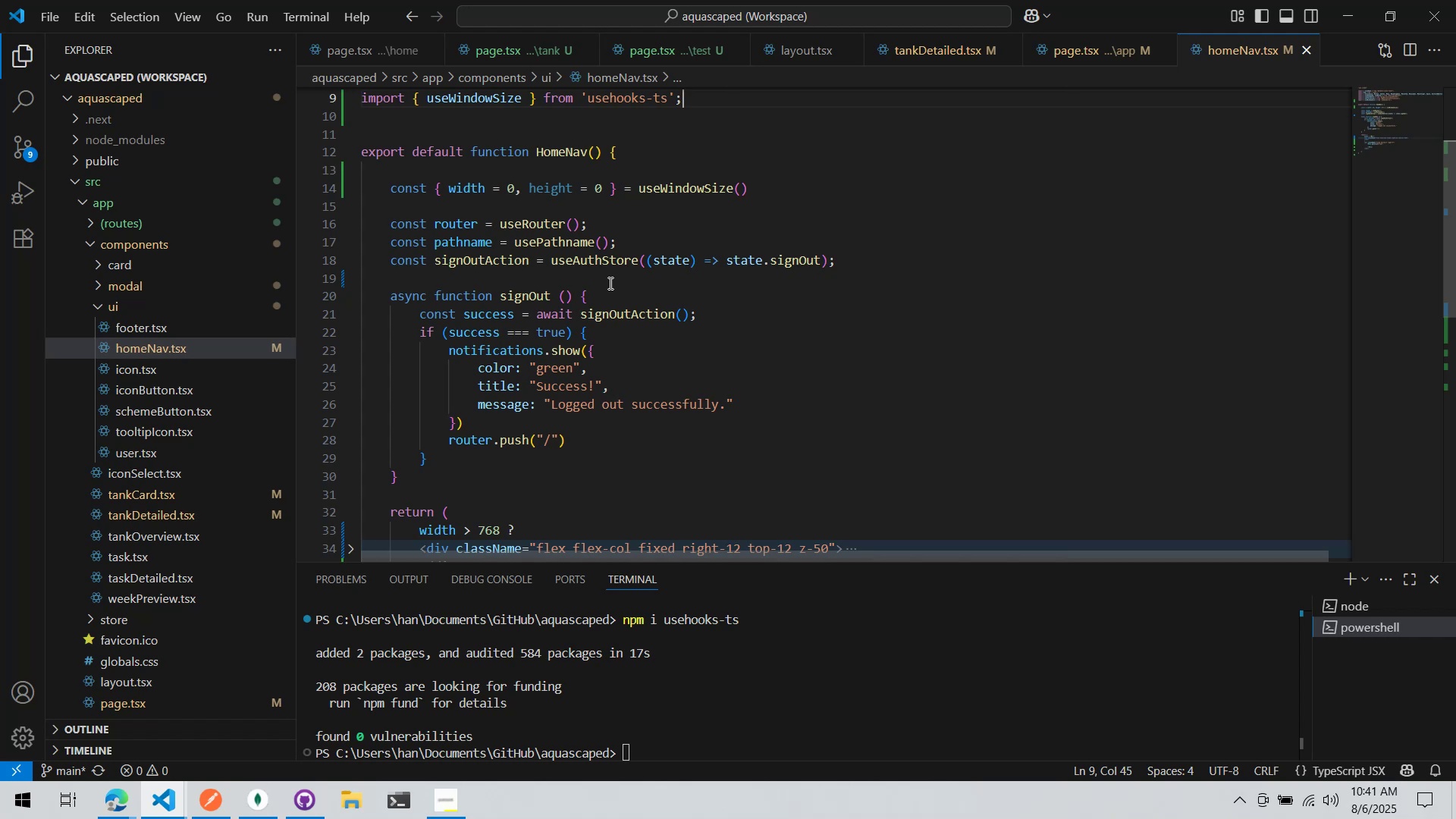 
key(Alt+AltLeft)
 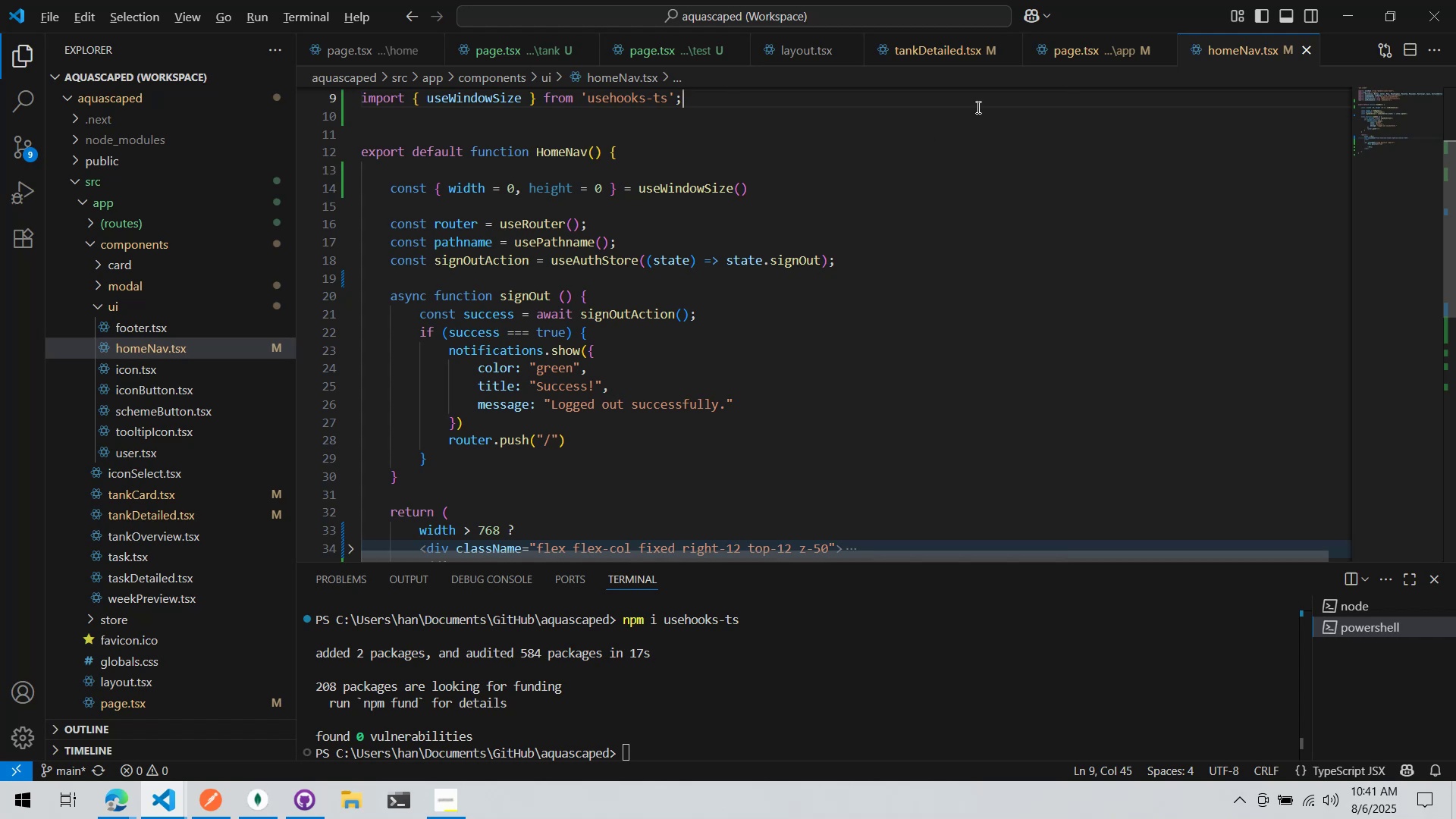 
key(Alt+Tab)
 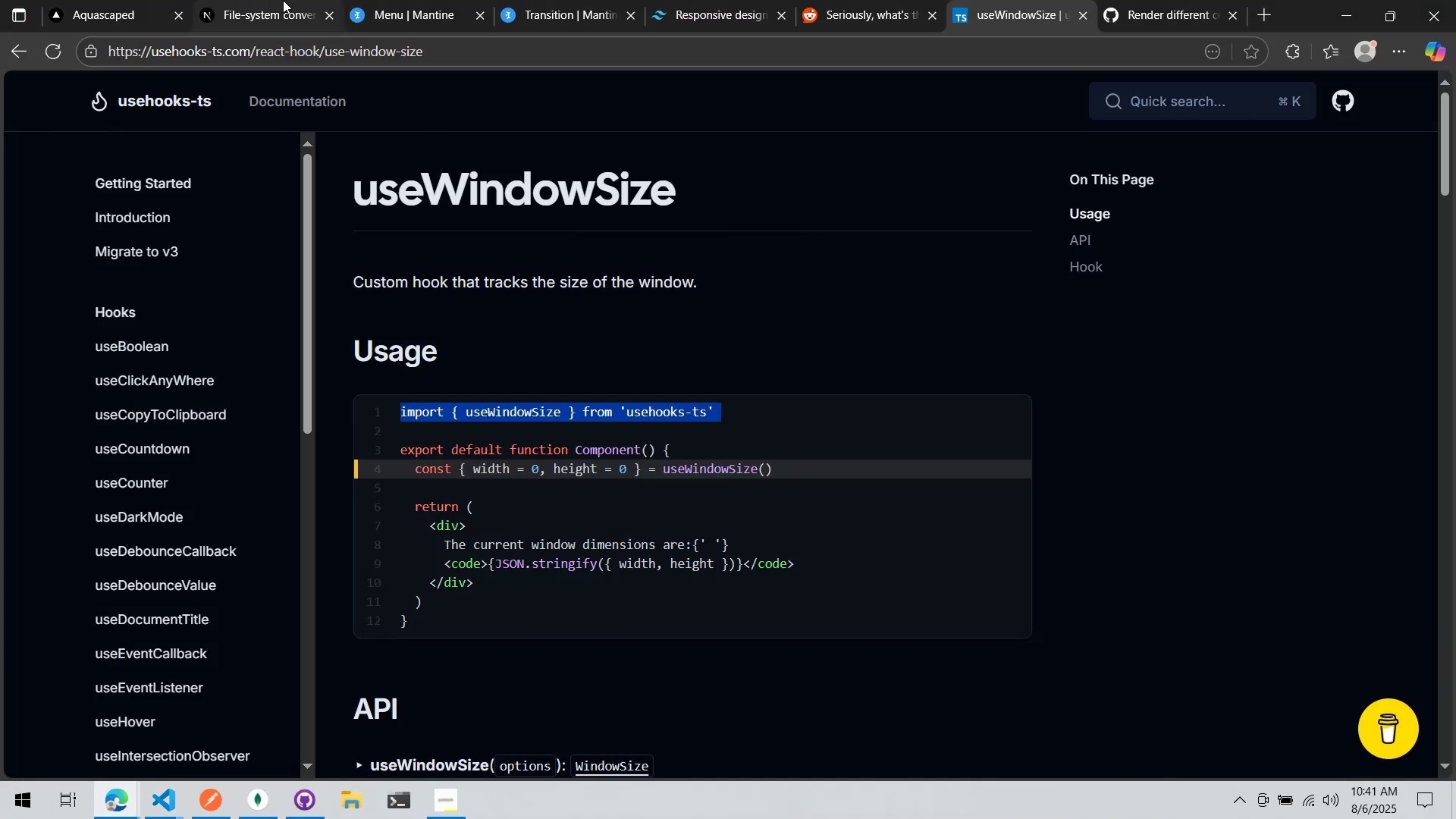 
left_click([93, 0])
 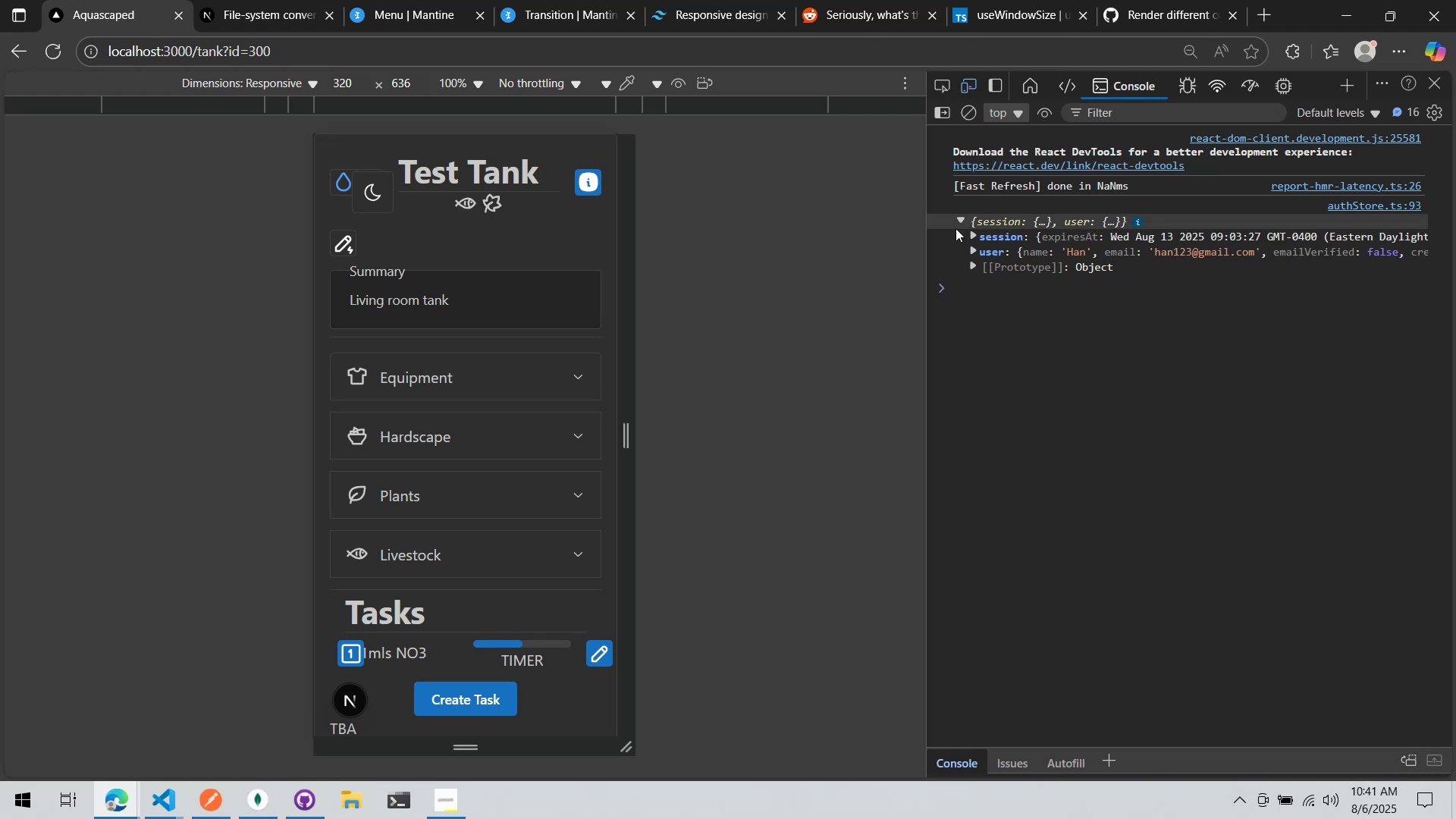 
left_click([959, 208])
 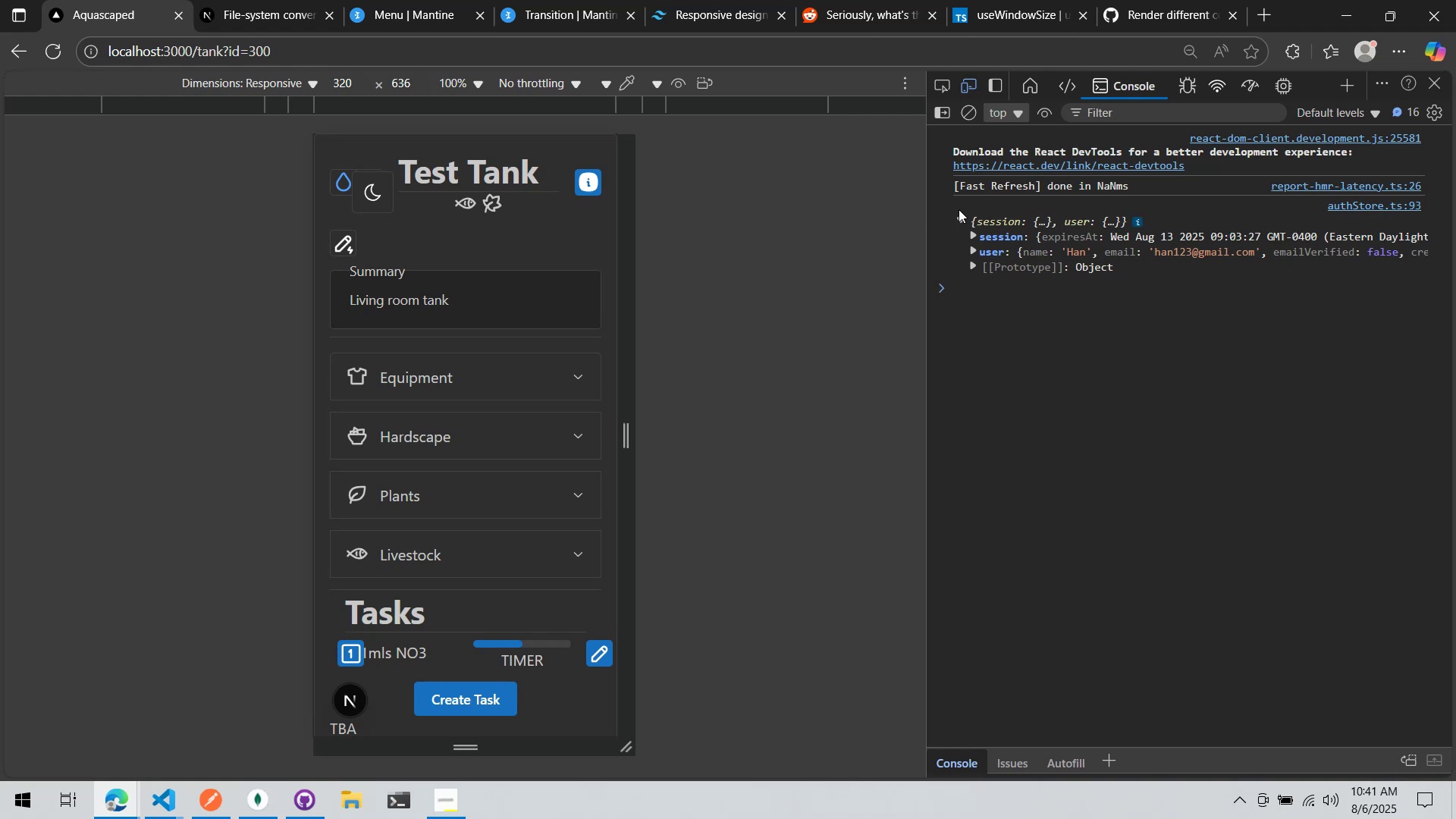 
left_click([959, 209])
 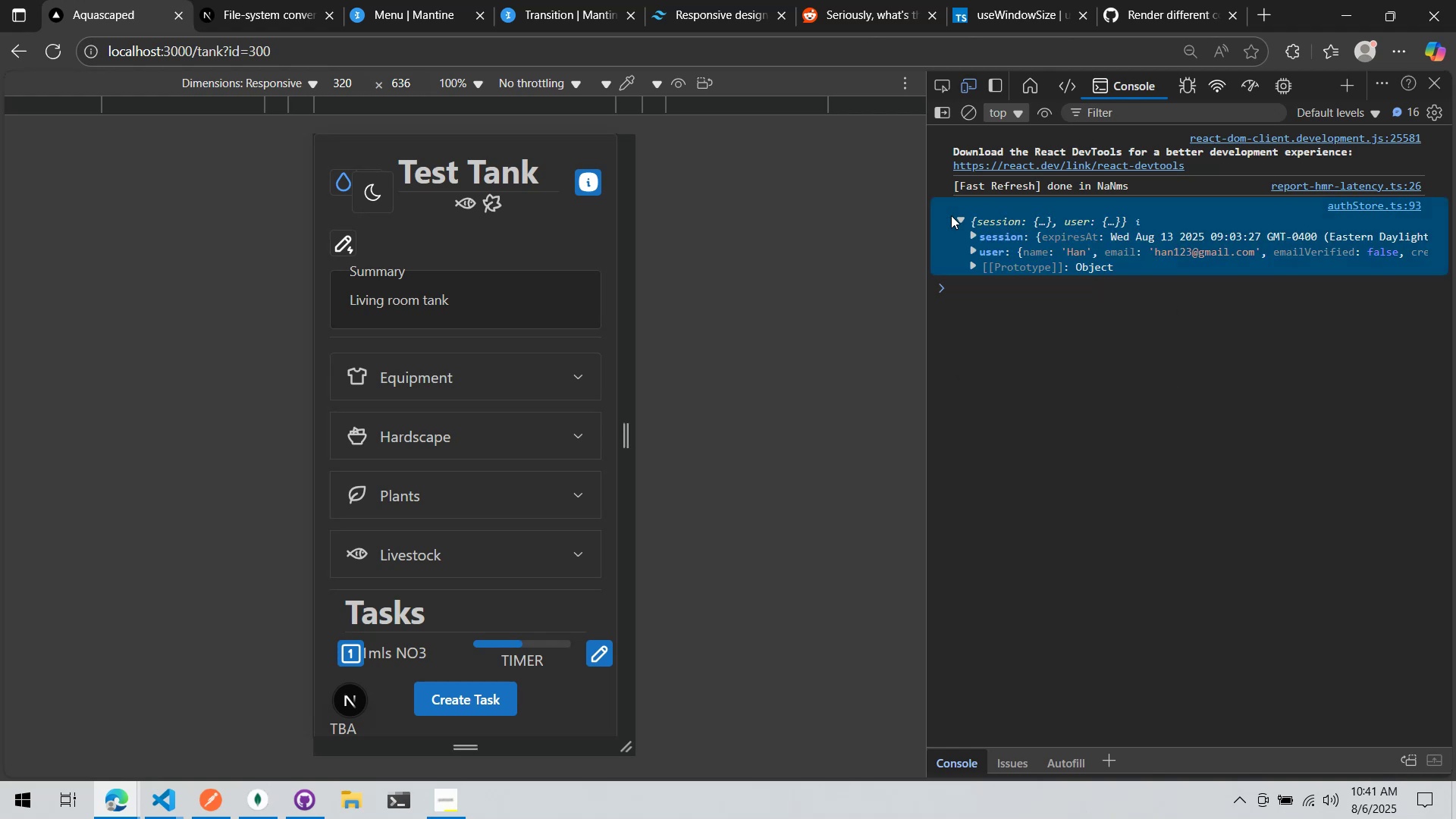 
double_click([957, 216])
 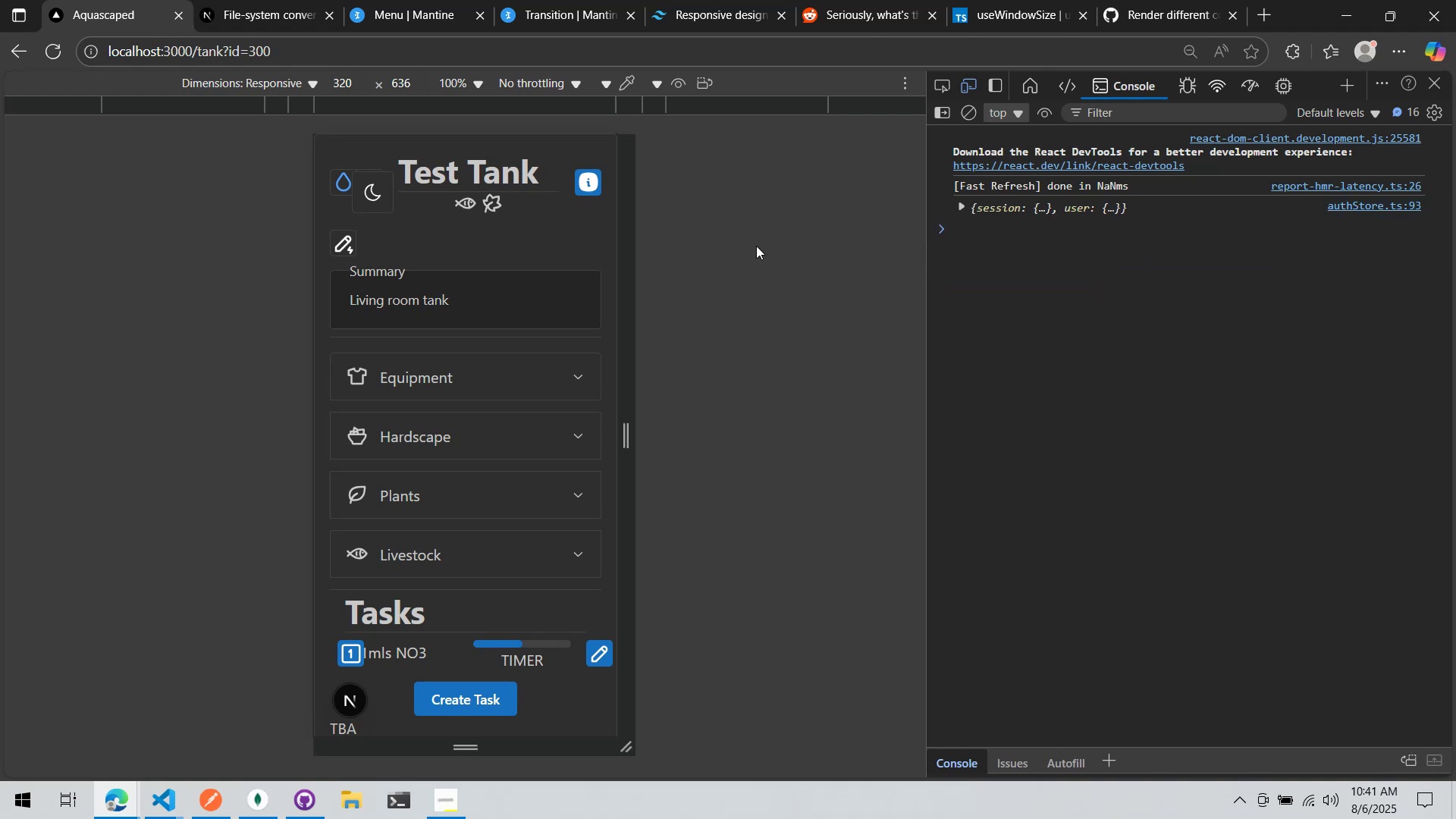 
triple_click([756, 246])
 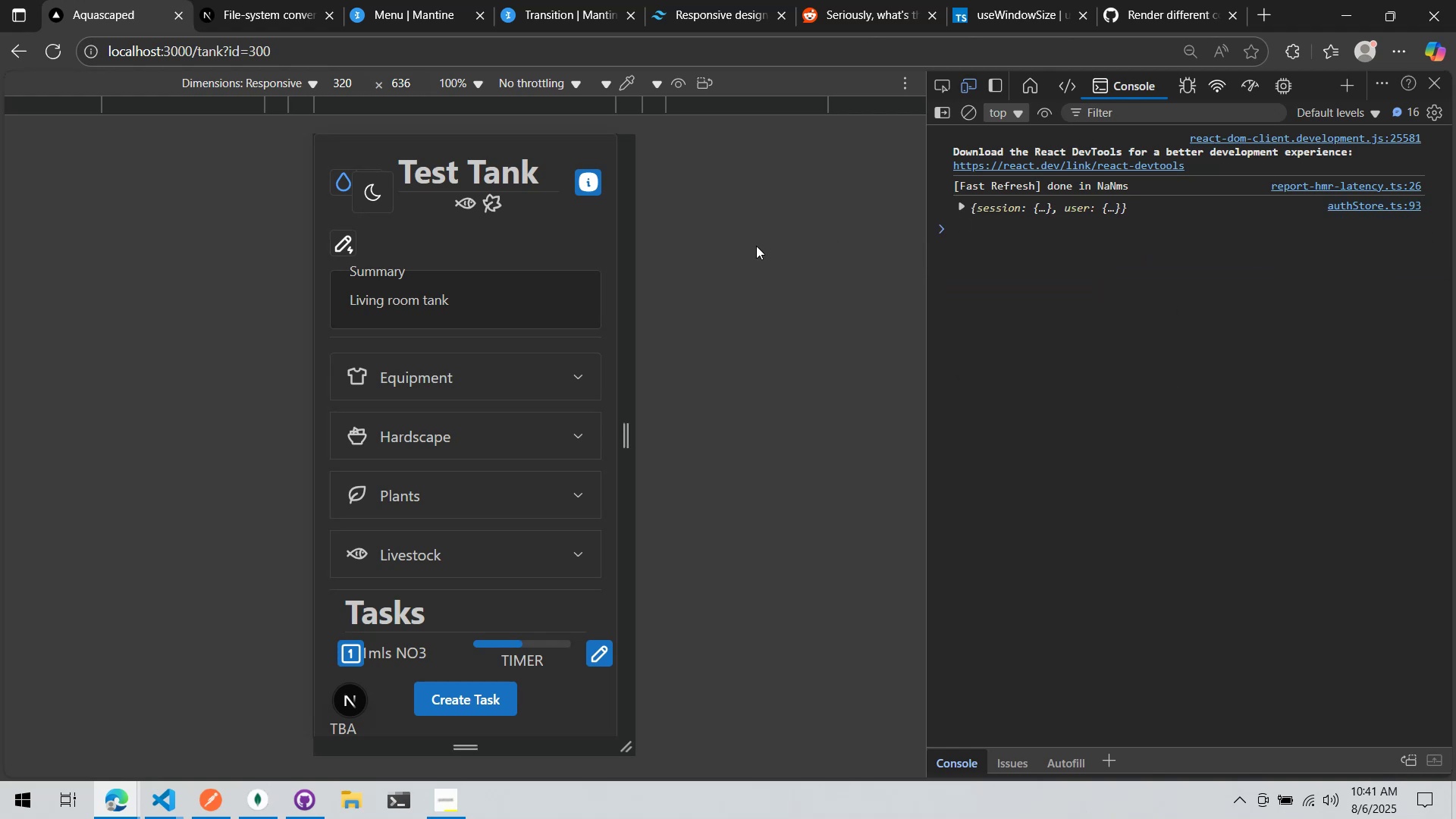 
scroll: coordinate [757, 246], scroll_direction: up, amount: 6.0
 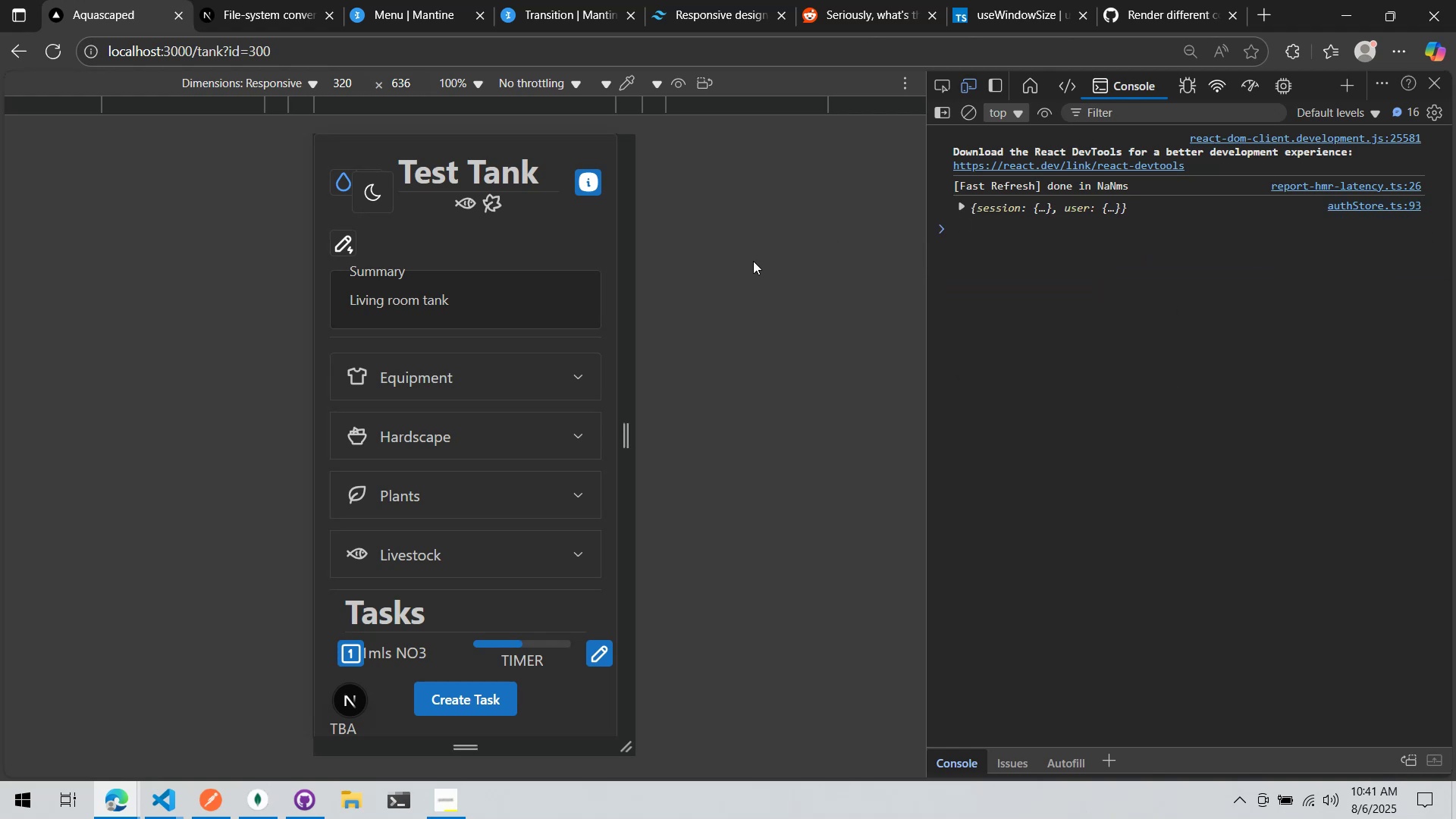 
key(Alt+AltLeft)
 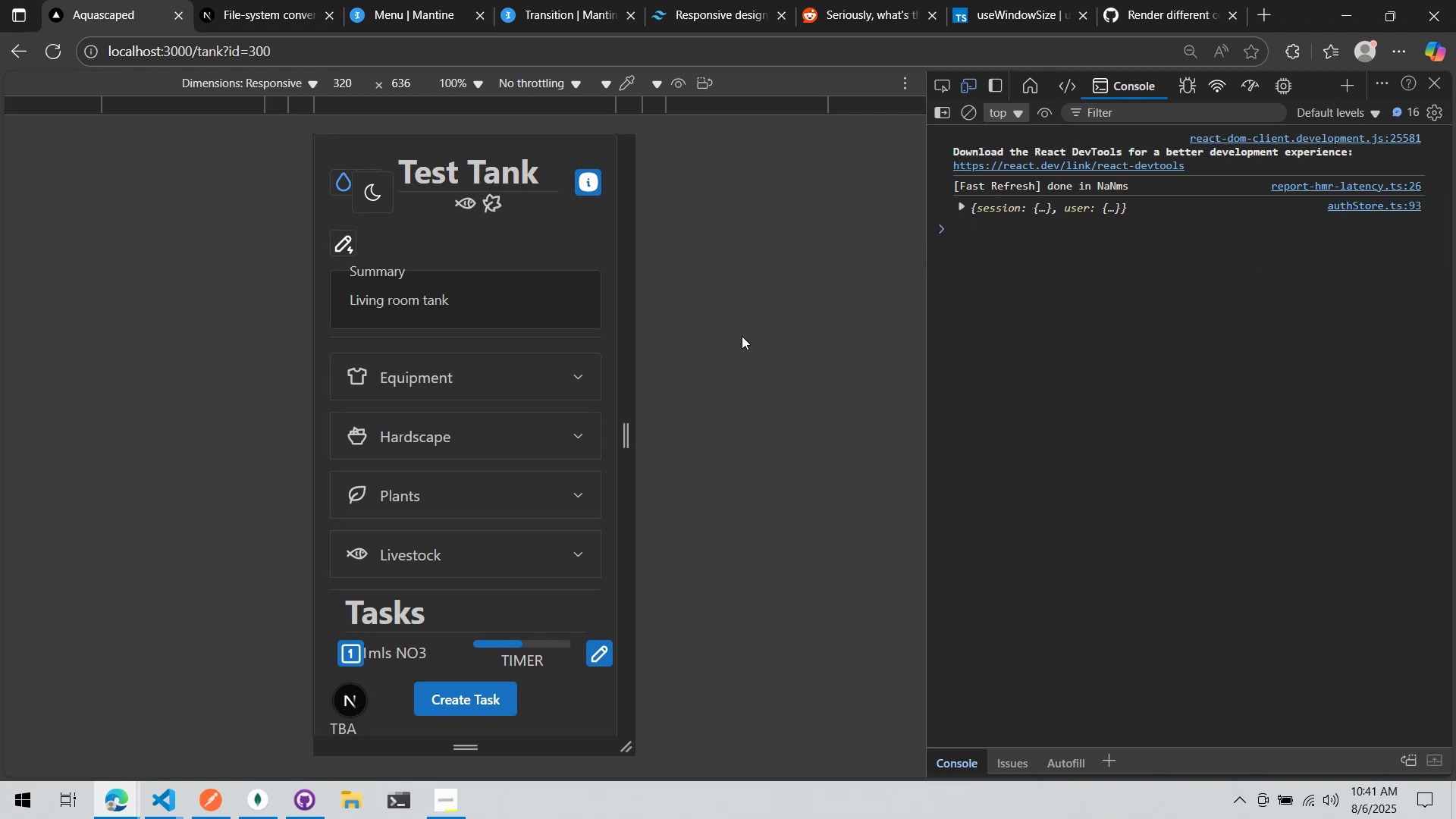 
key(Alt+Tab)
 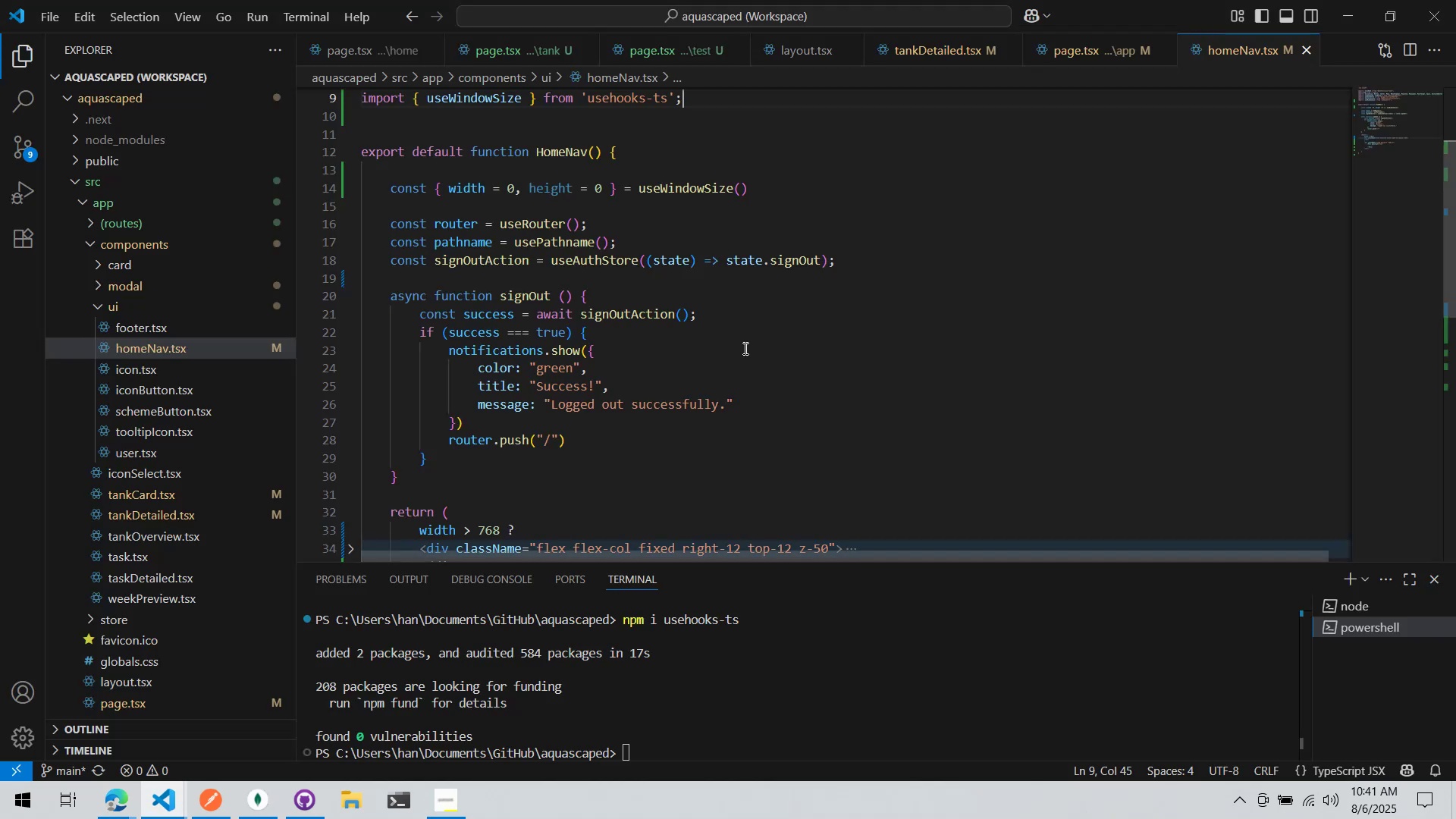 
key(Alt+Tab)
 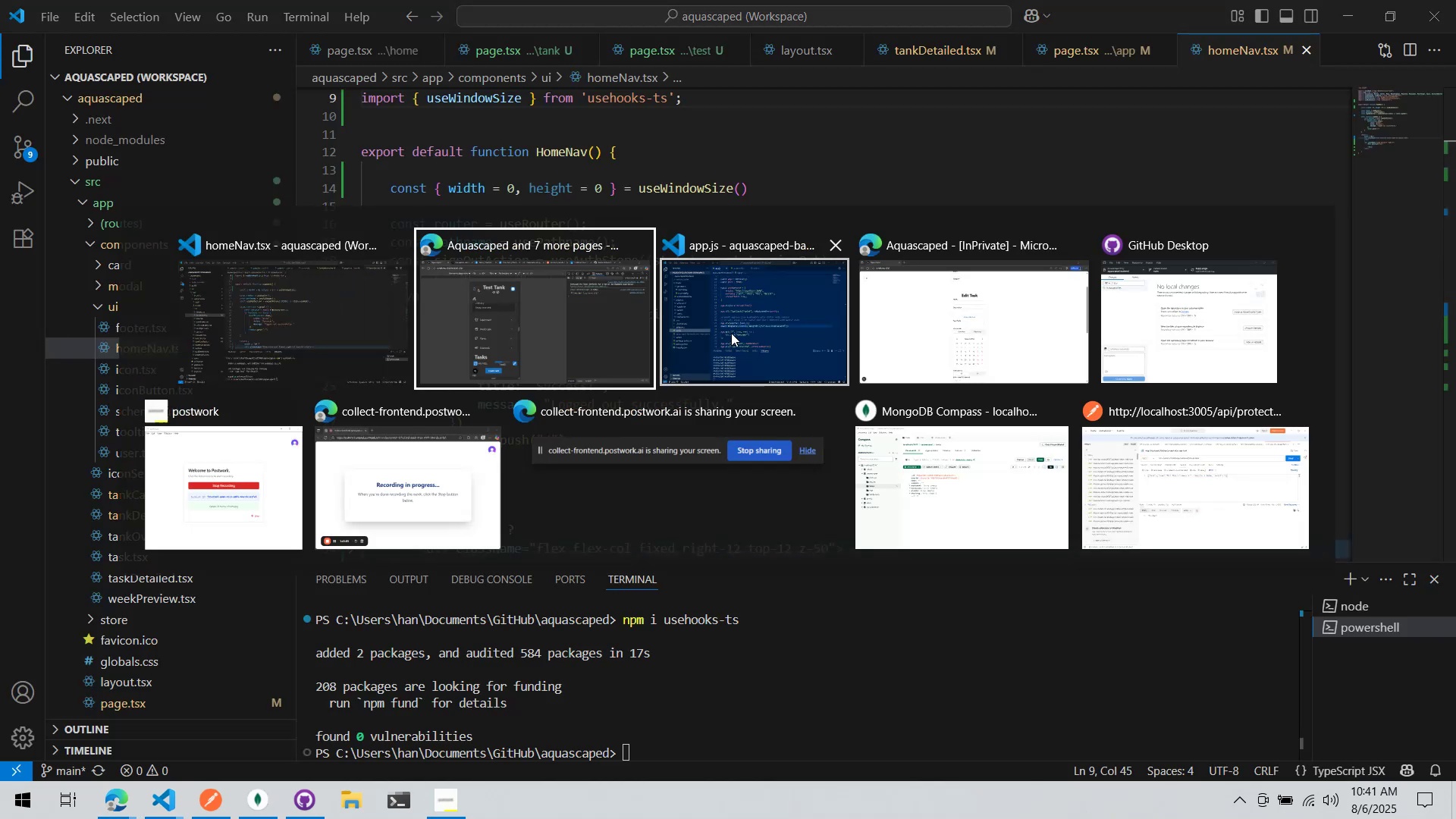 
key(Alt+AltLeft)
 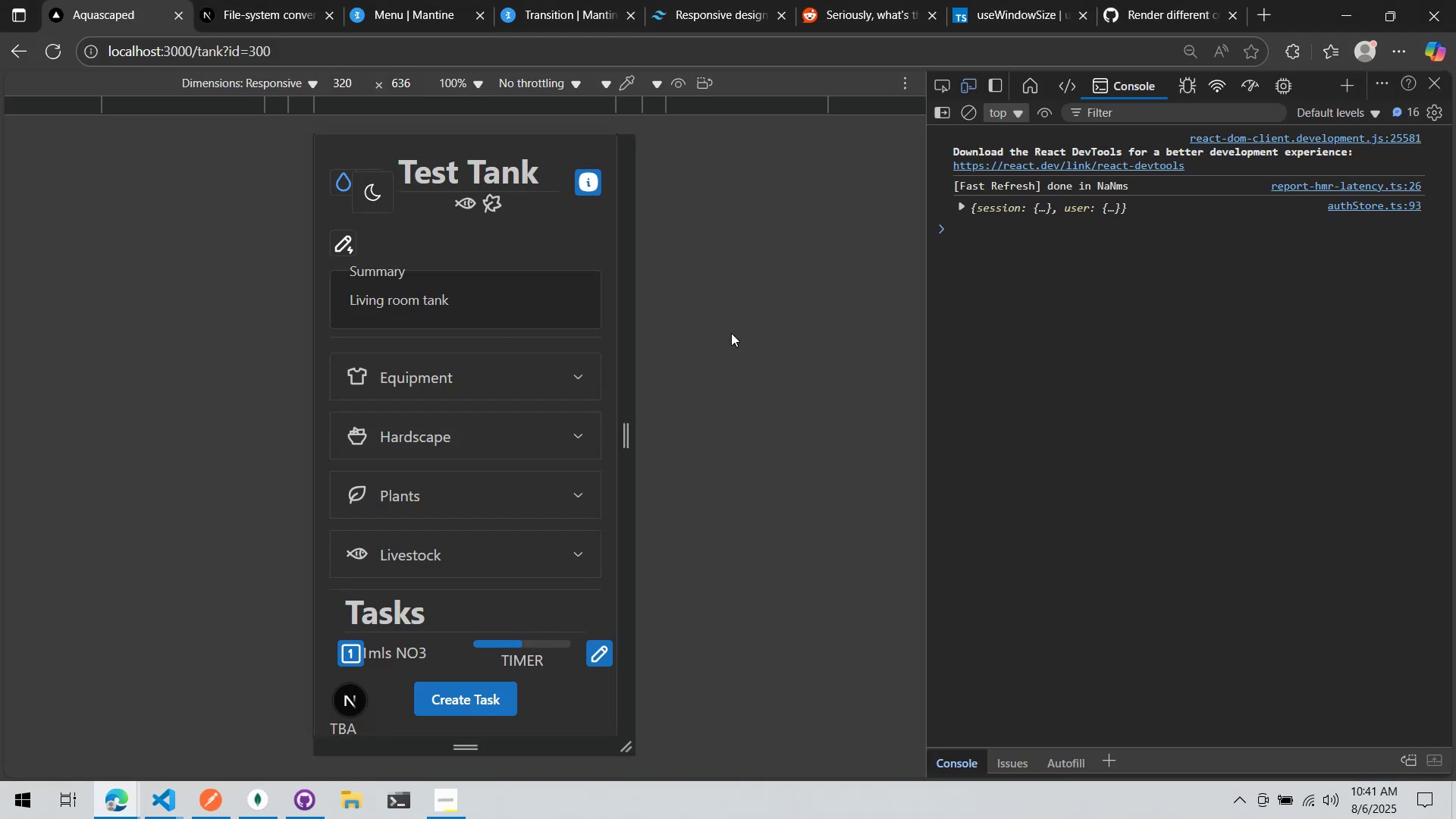 
key(Alt+Tab)
 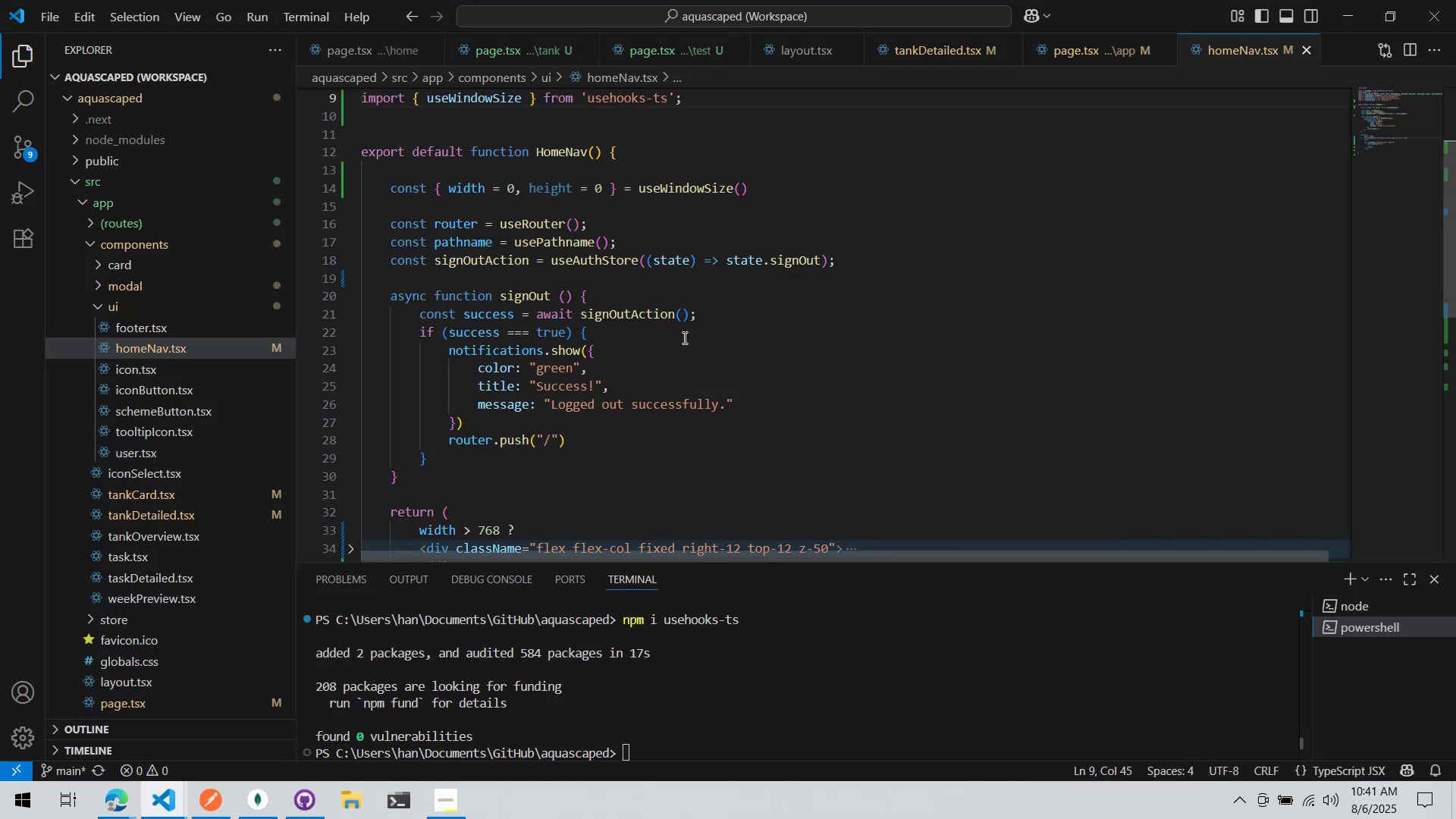 
scroll: coordinate [687, 351], scroll_direction: down, amount: 8.0
 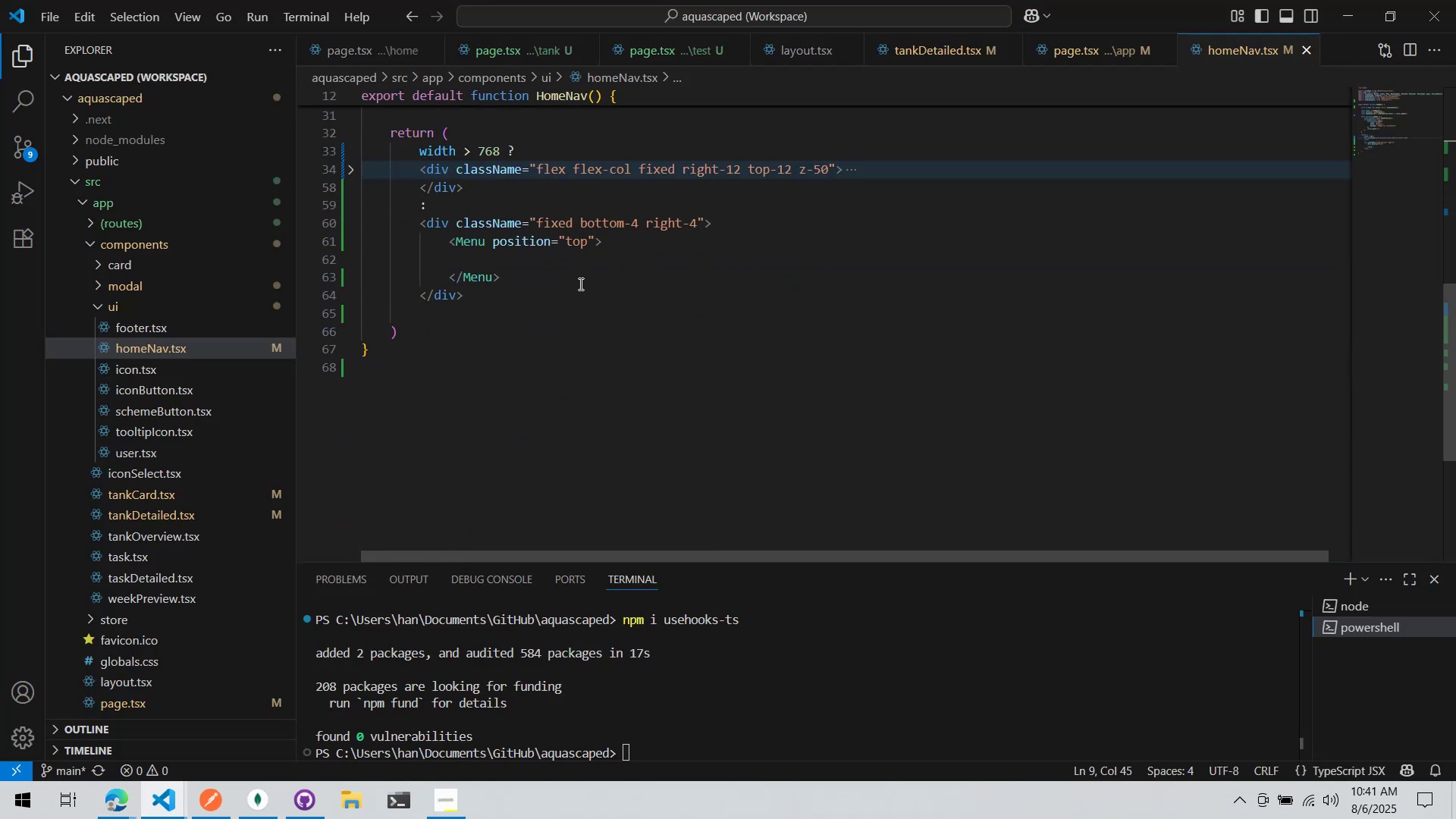 
left_click([559, 259])
 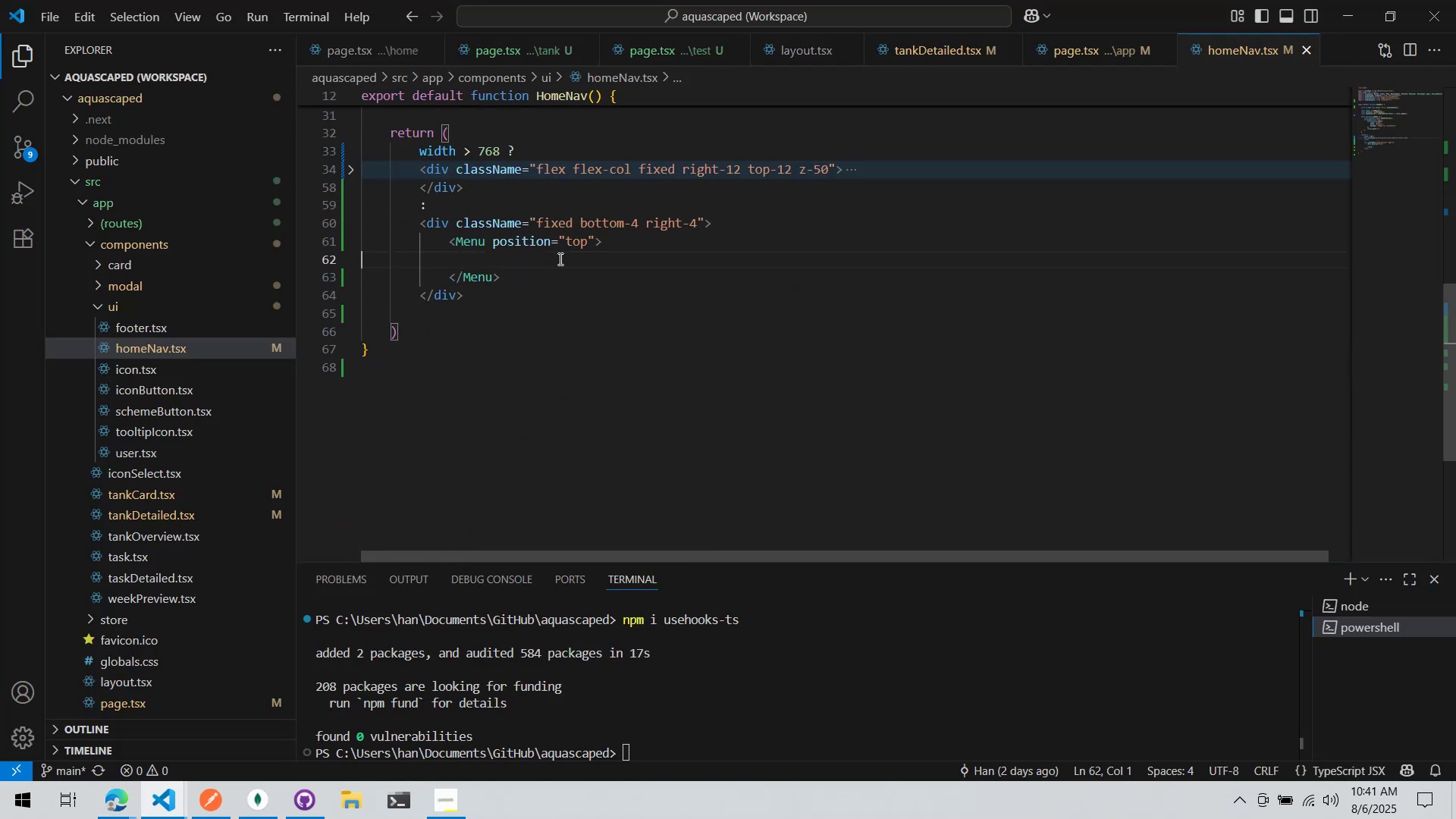 
key(Alt+AltLeft)
 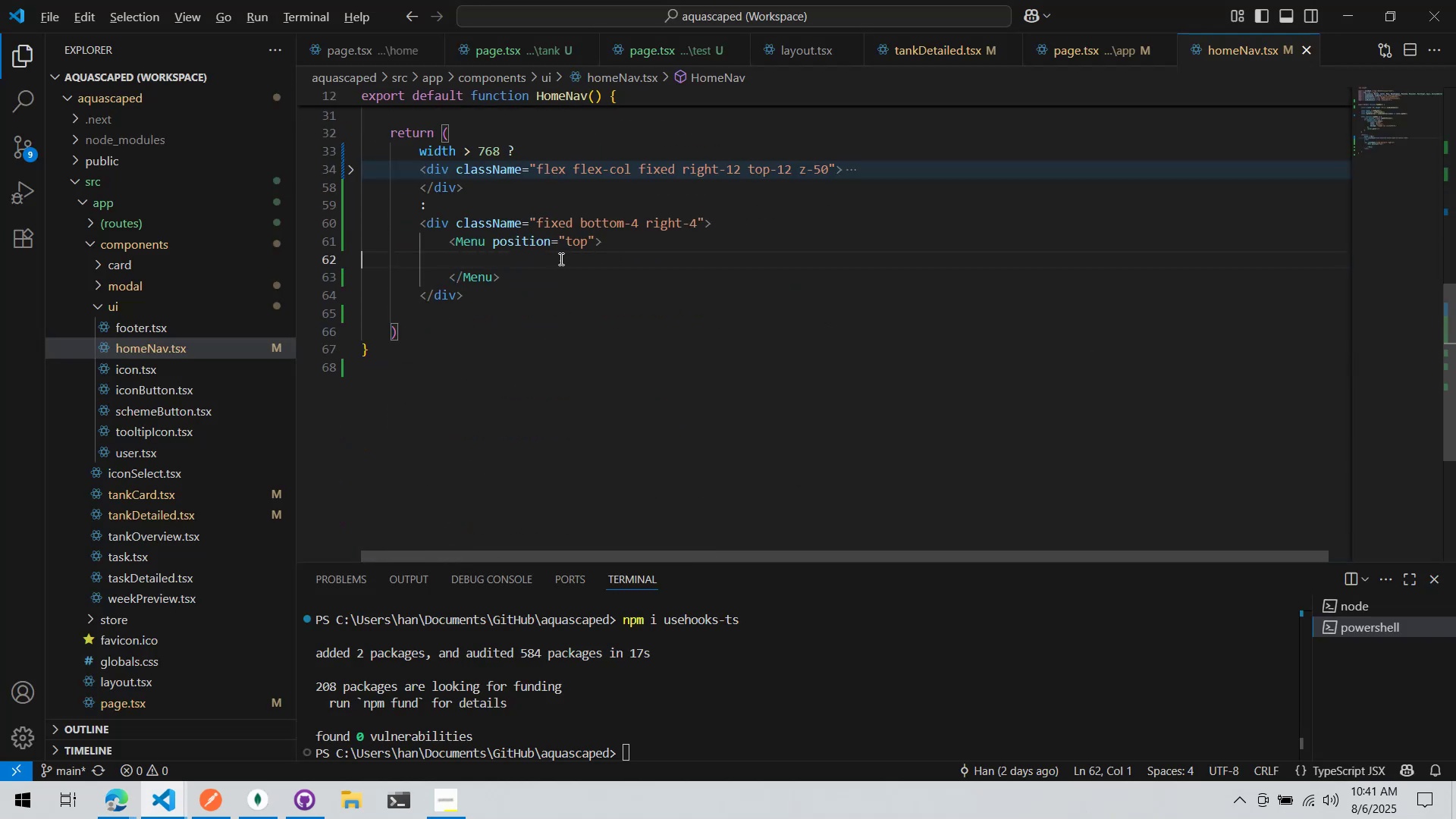 
key(Alt+Tab)
 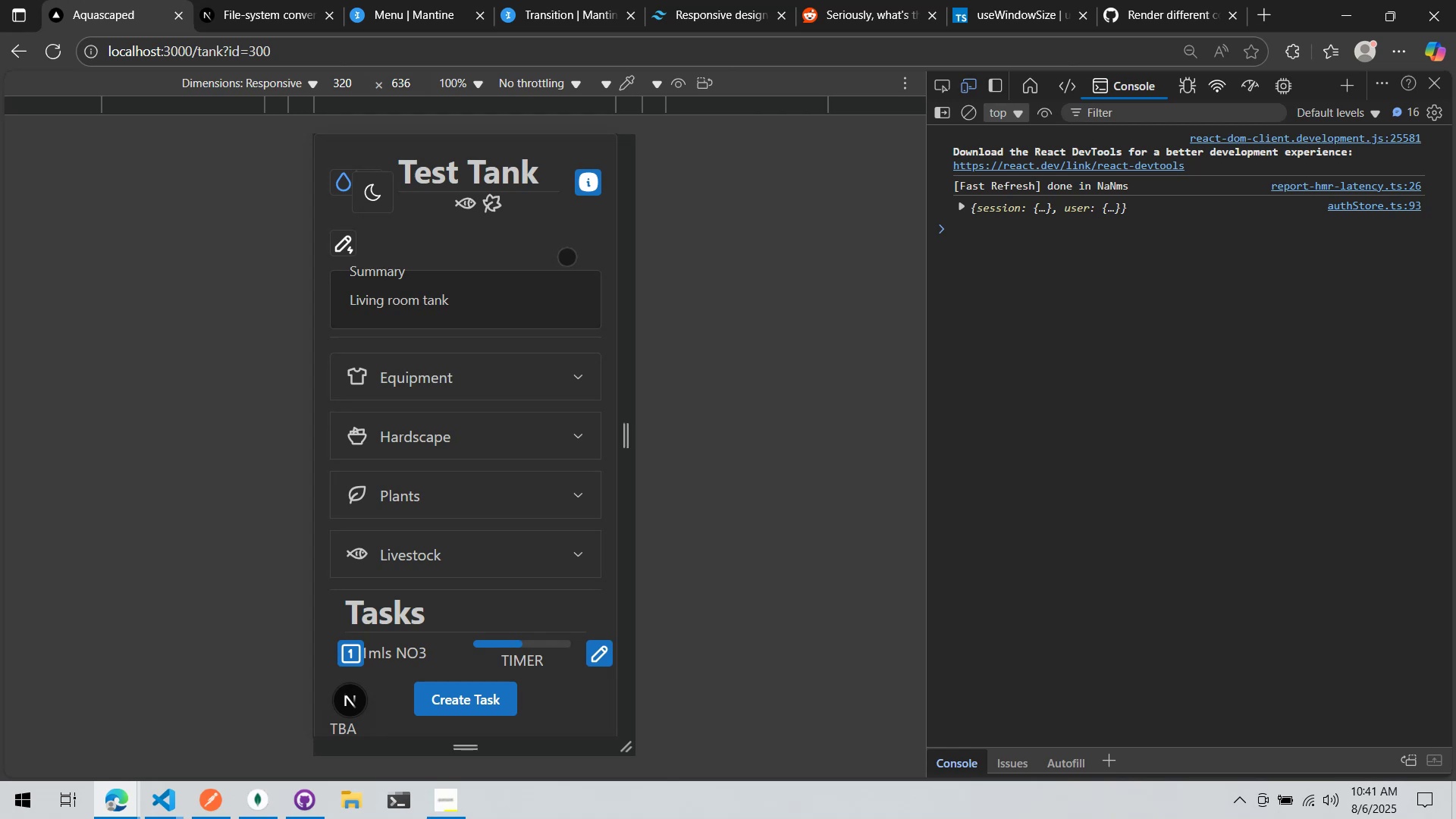 
scroll: coordinate [569, 254], scroll_direction: none, amount: 0.0
 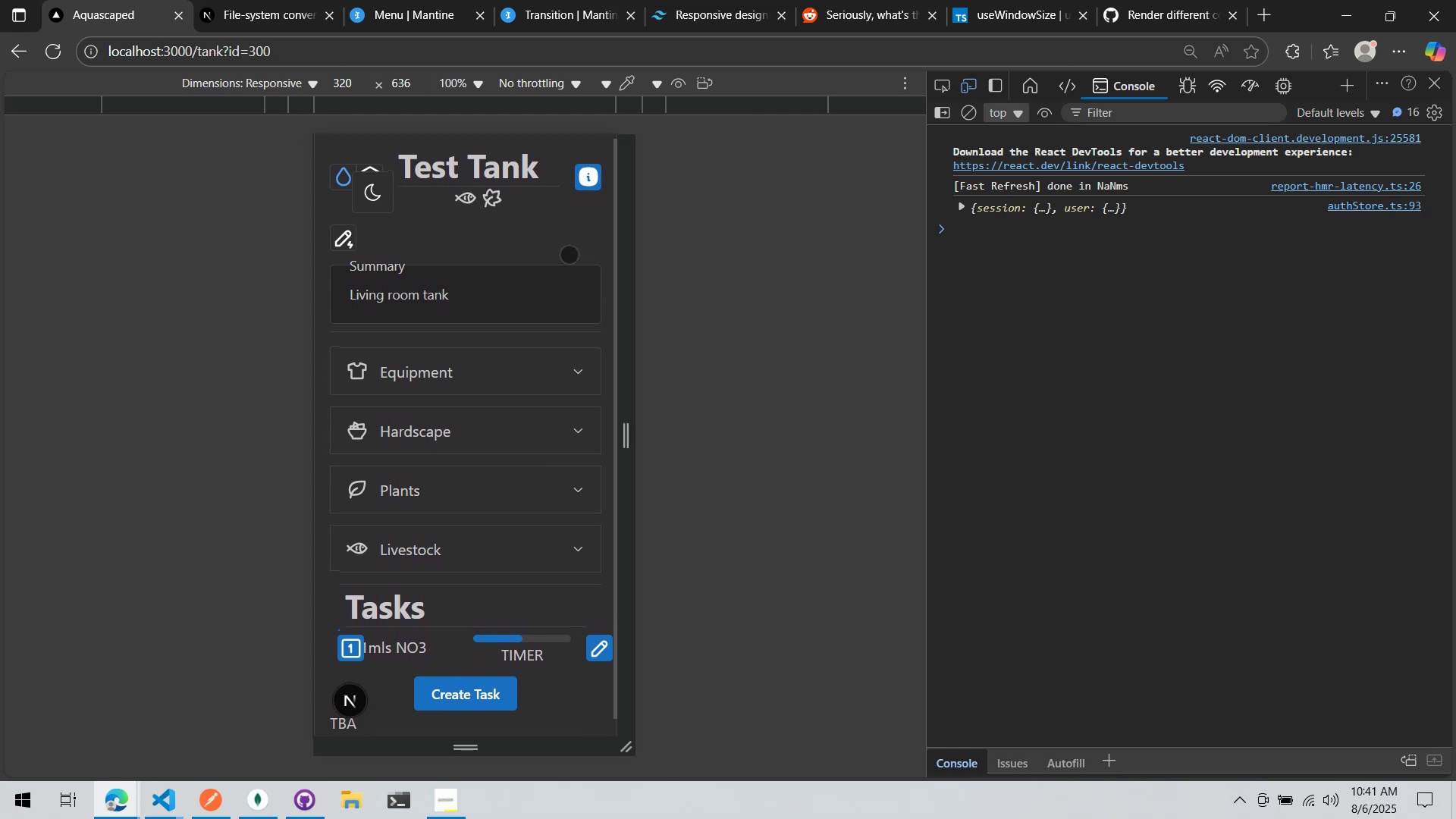 
key(Alt+AltLeft)
 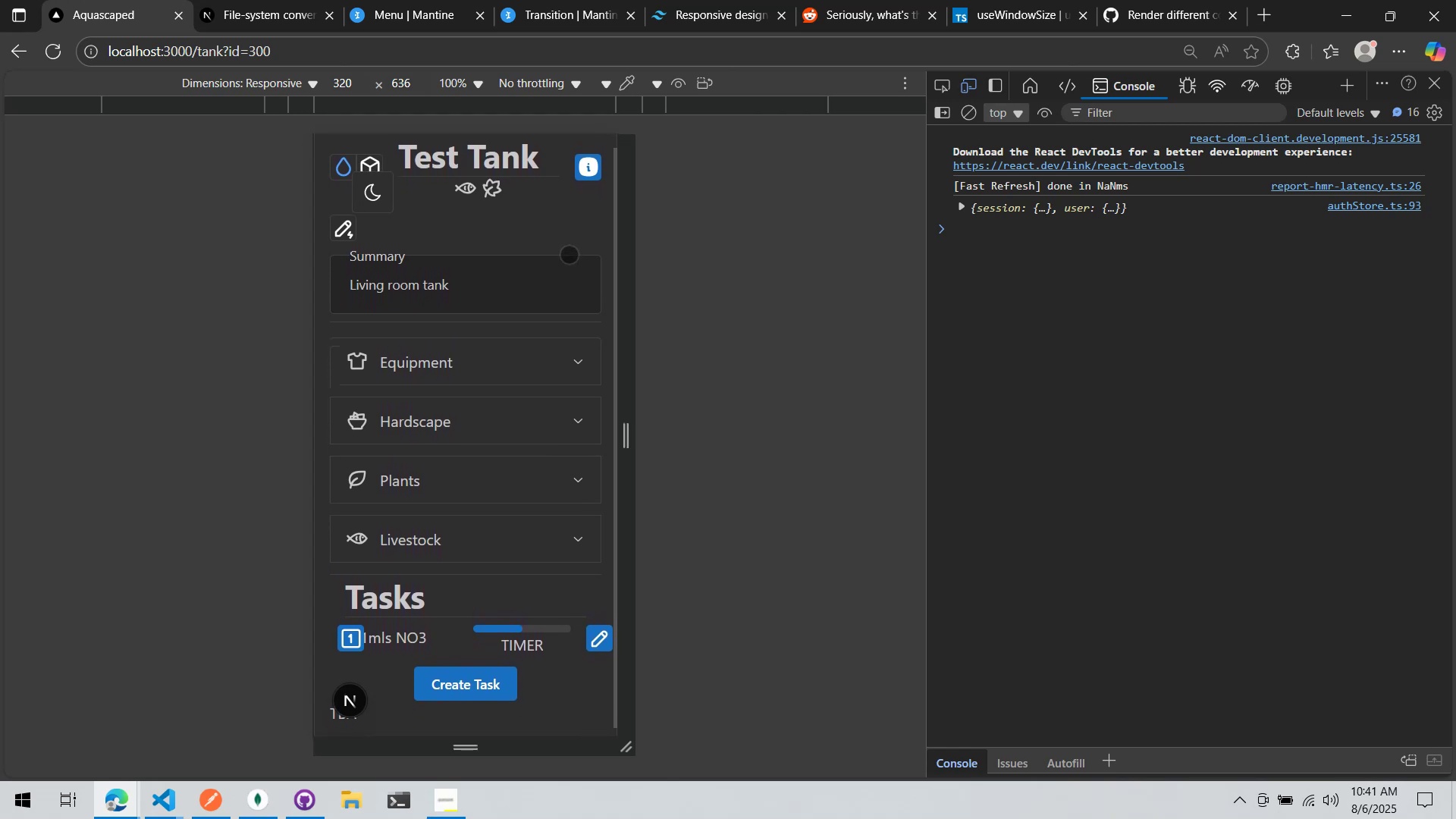 
key(Alt+Tab)
 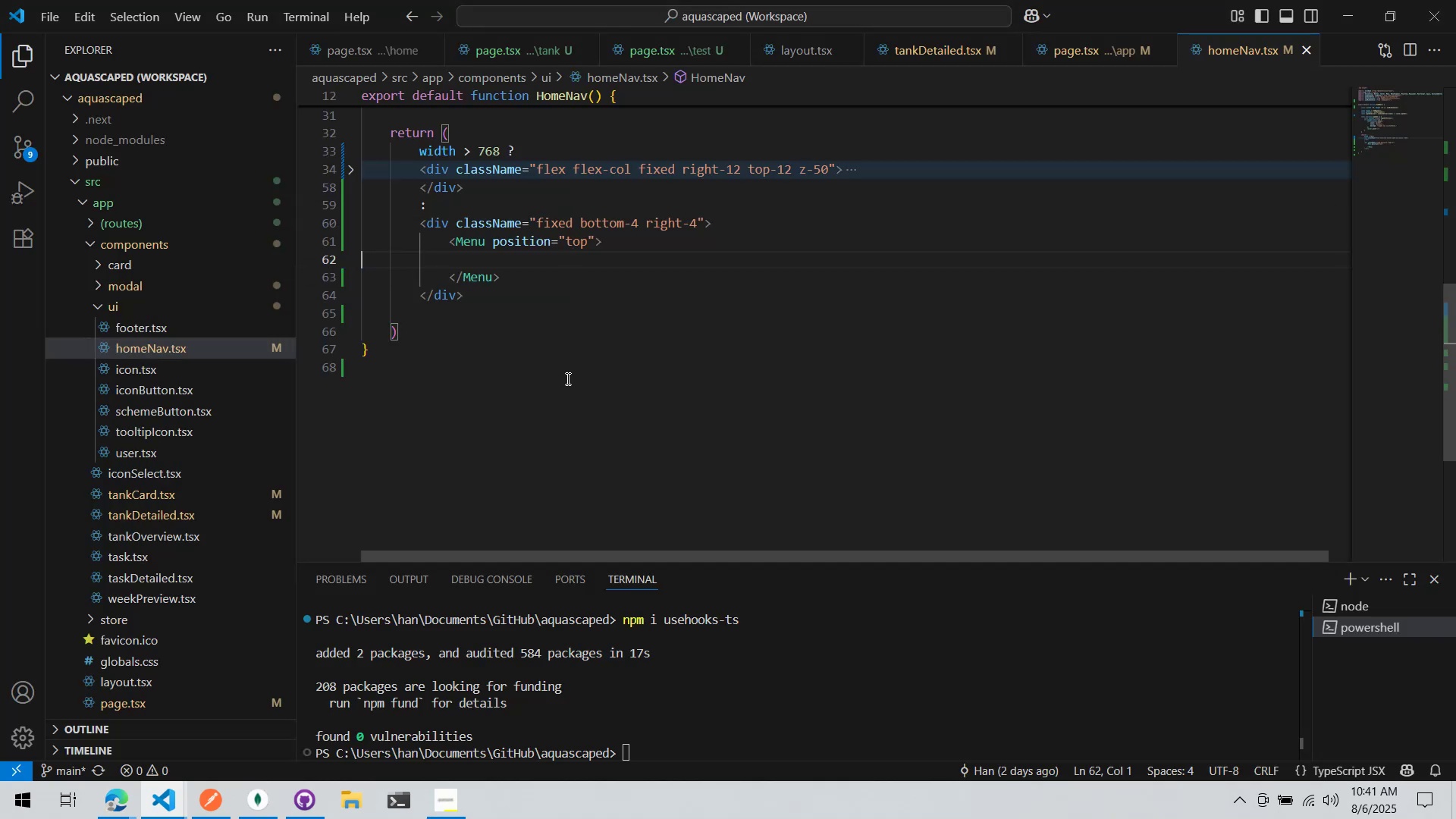 
key(Tab)
 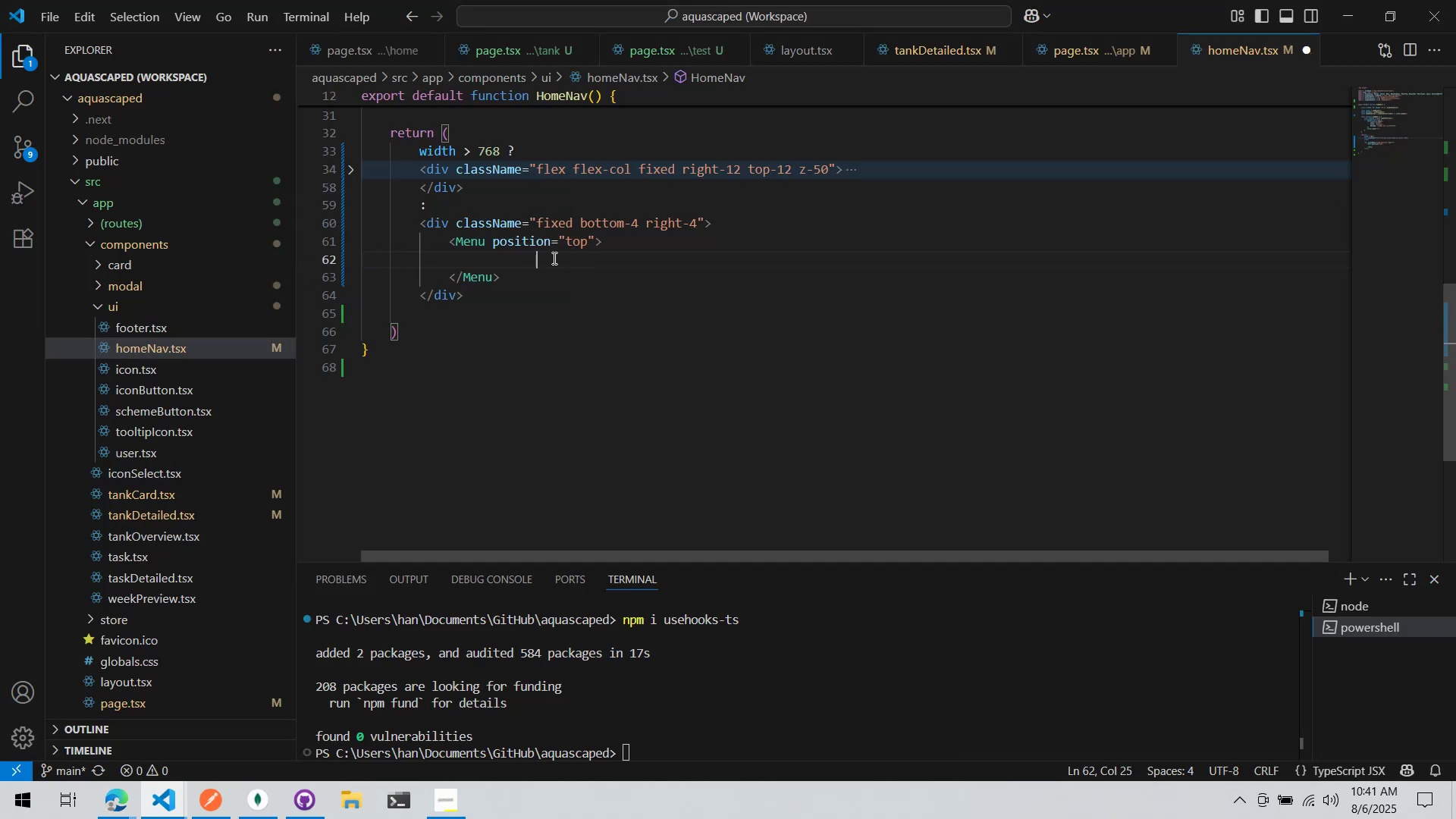 
key(Backspace)
 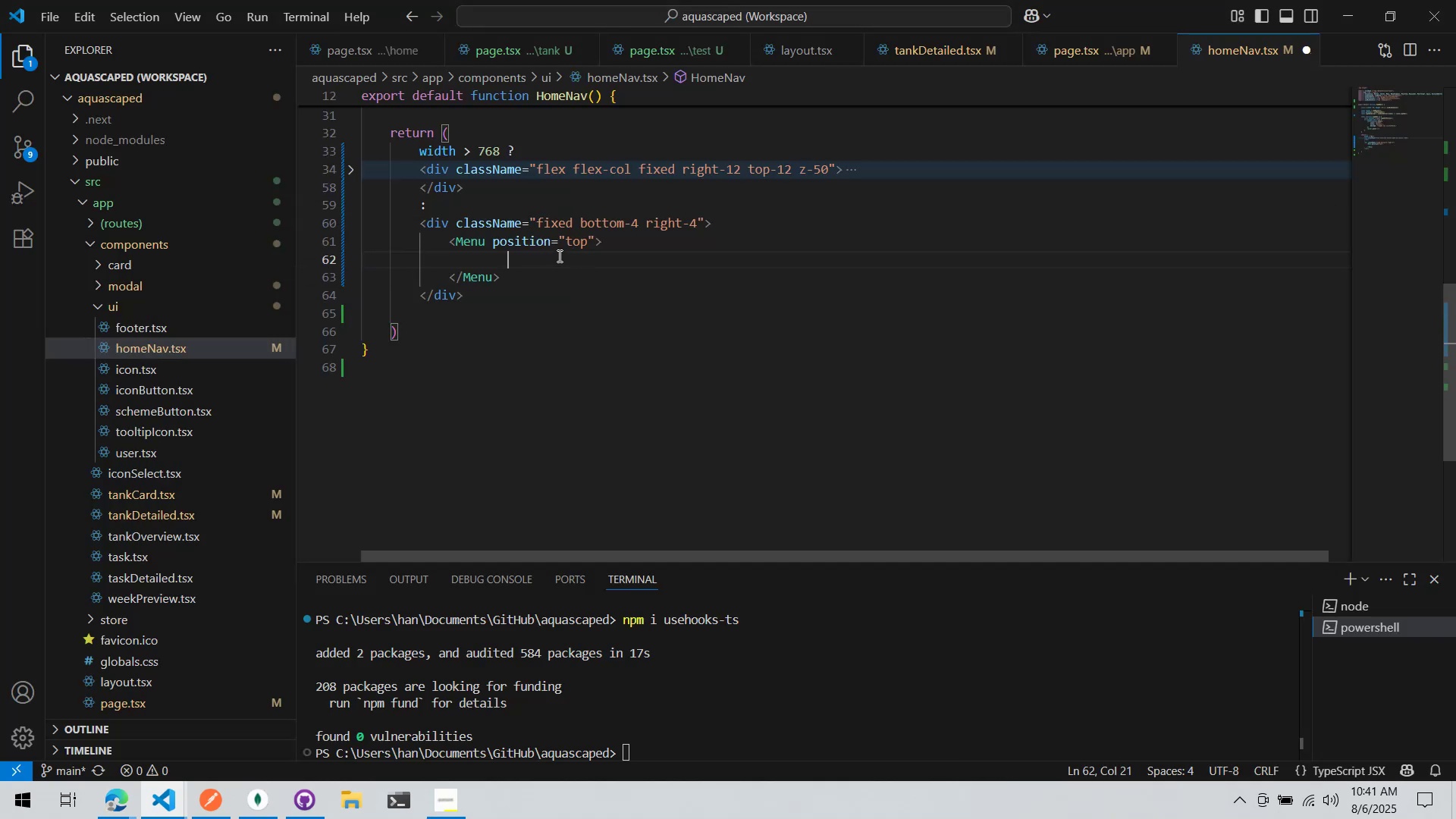 
key(Alt+AltLeft)
 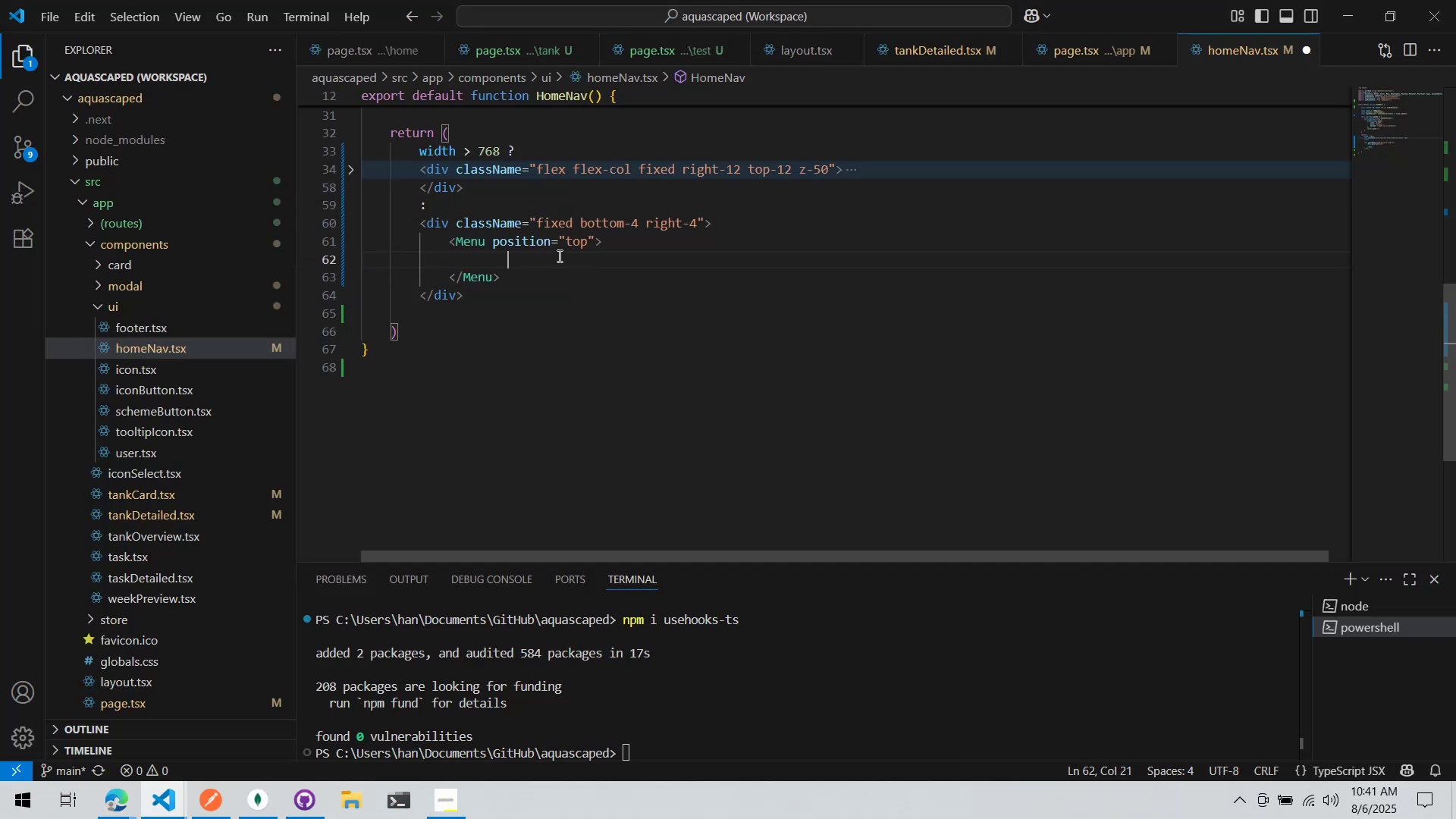 
key(Alt+Tab)
 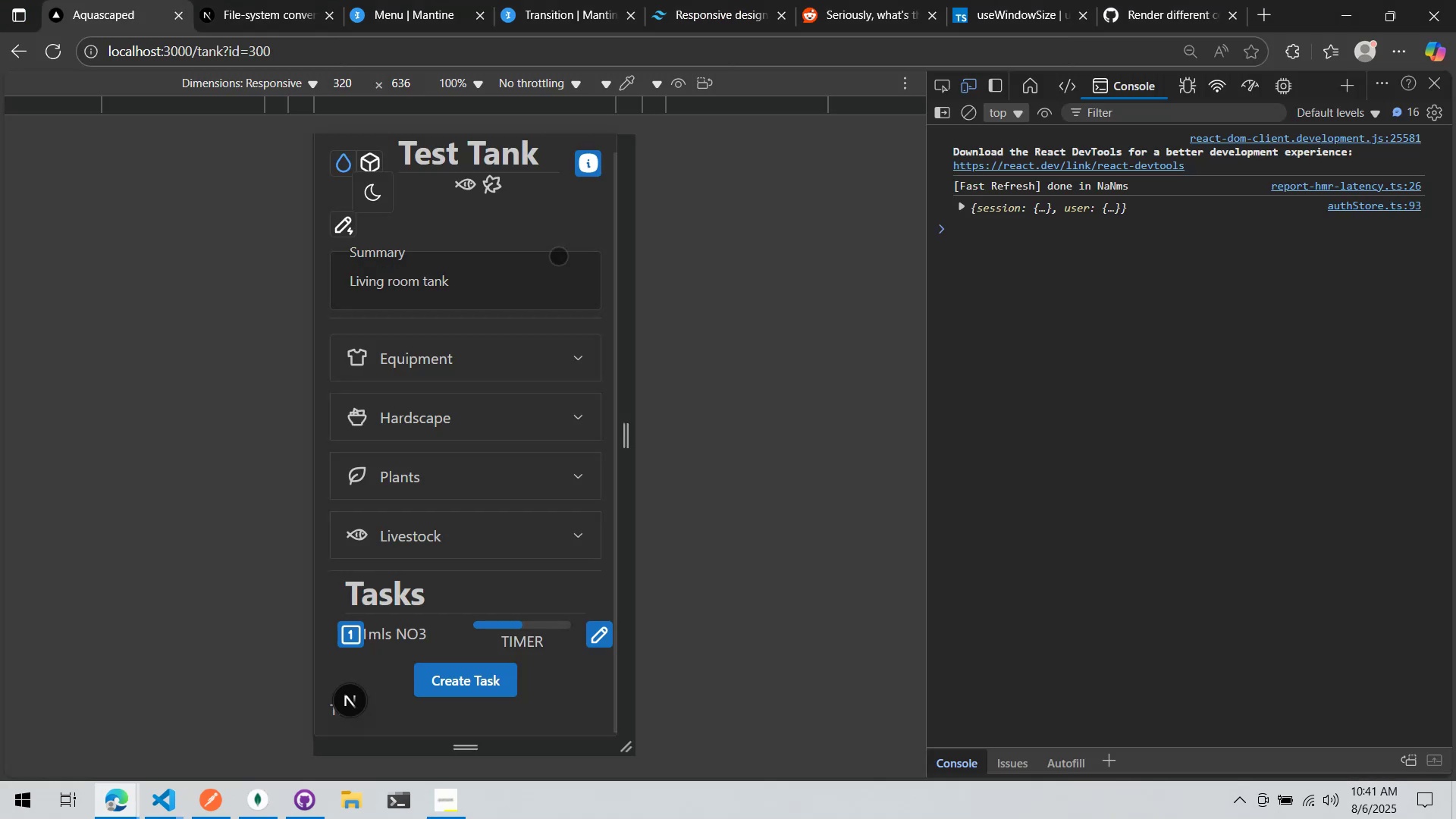 
key(Alt+AltLeft)
 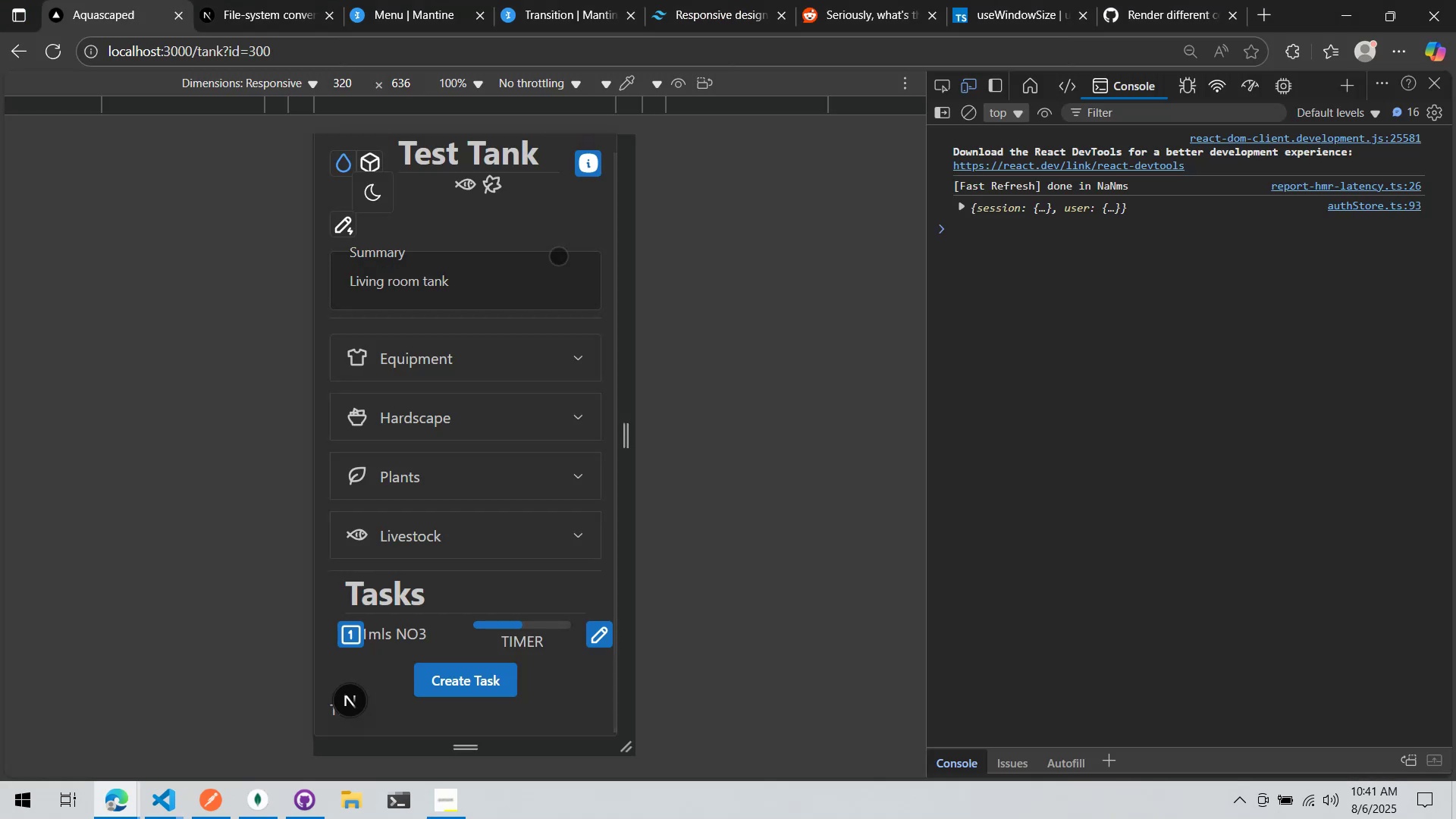 
key(Alt+Tab)
 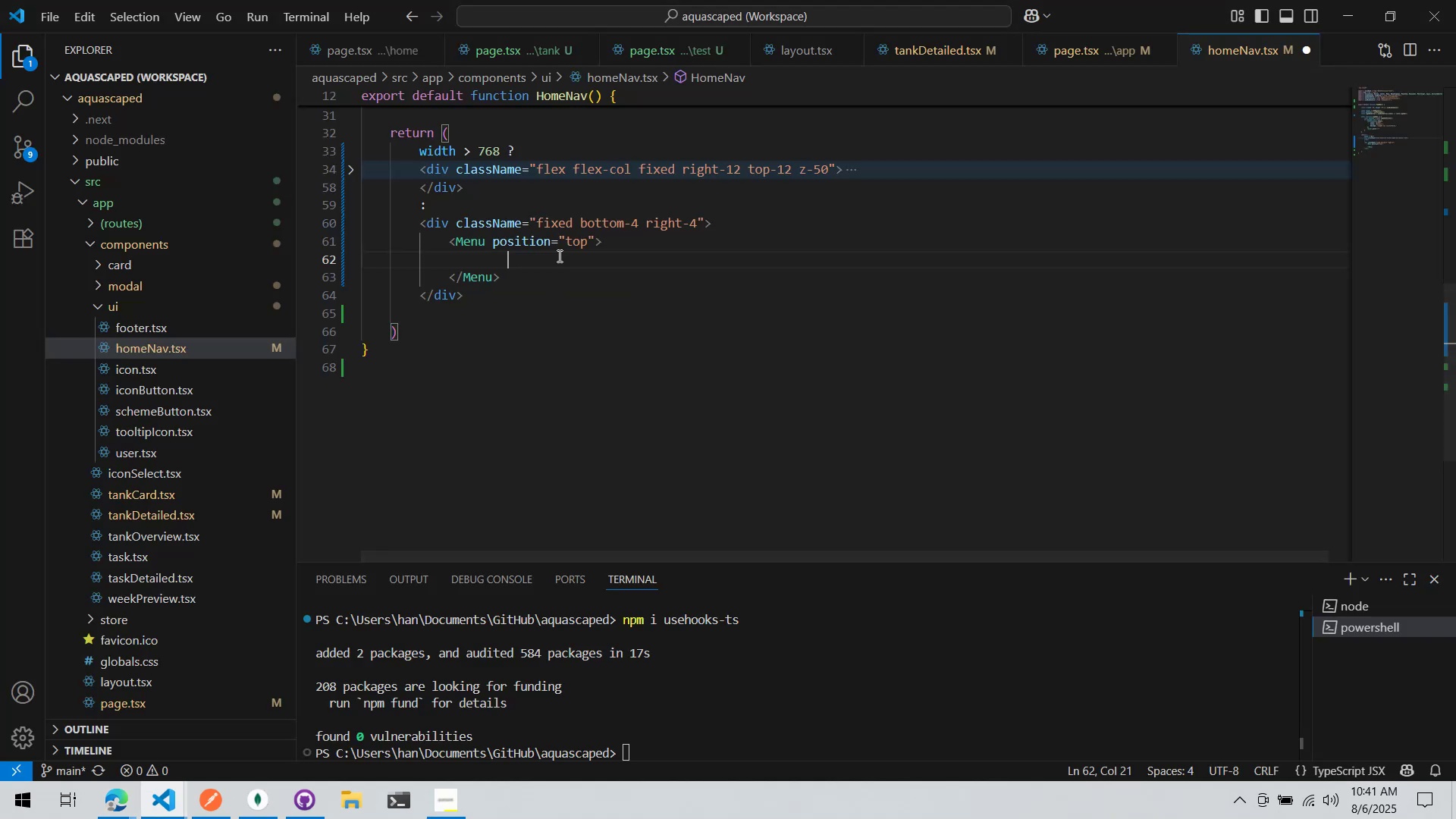 
key(Backspace)
 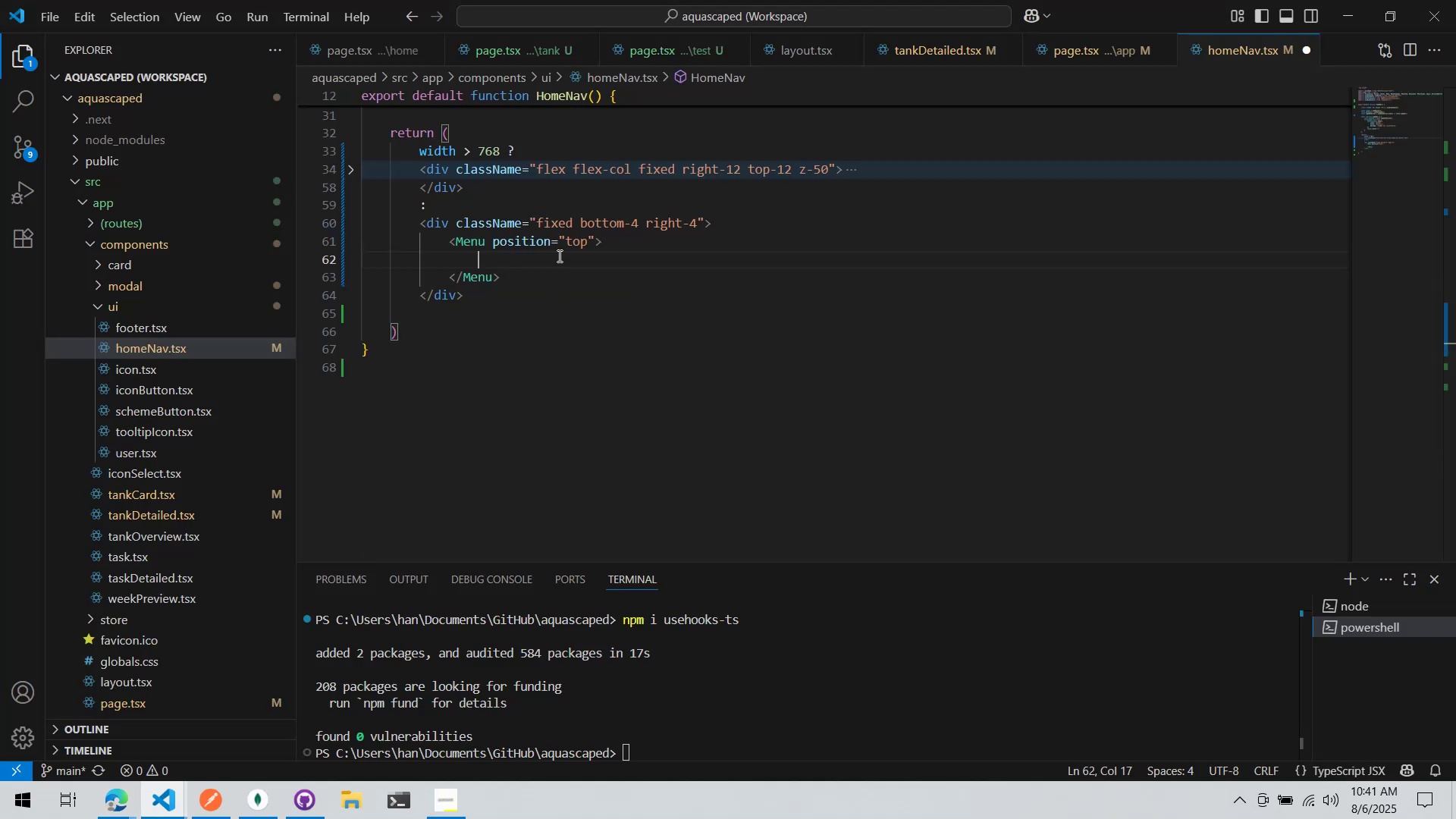 
key(Shift+Comma)
 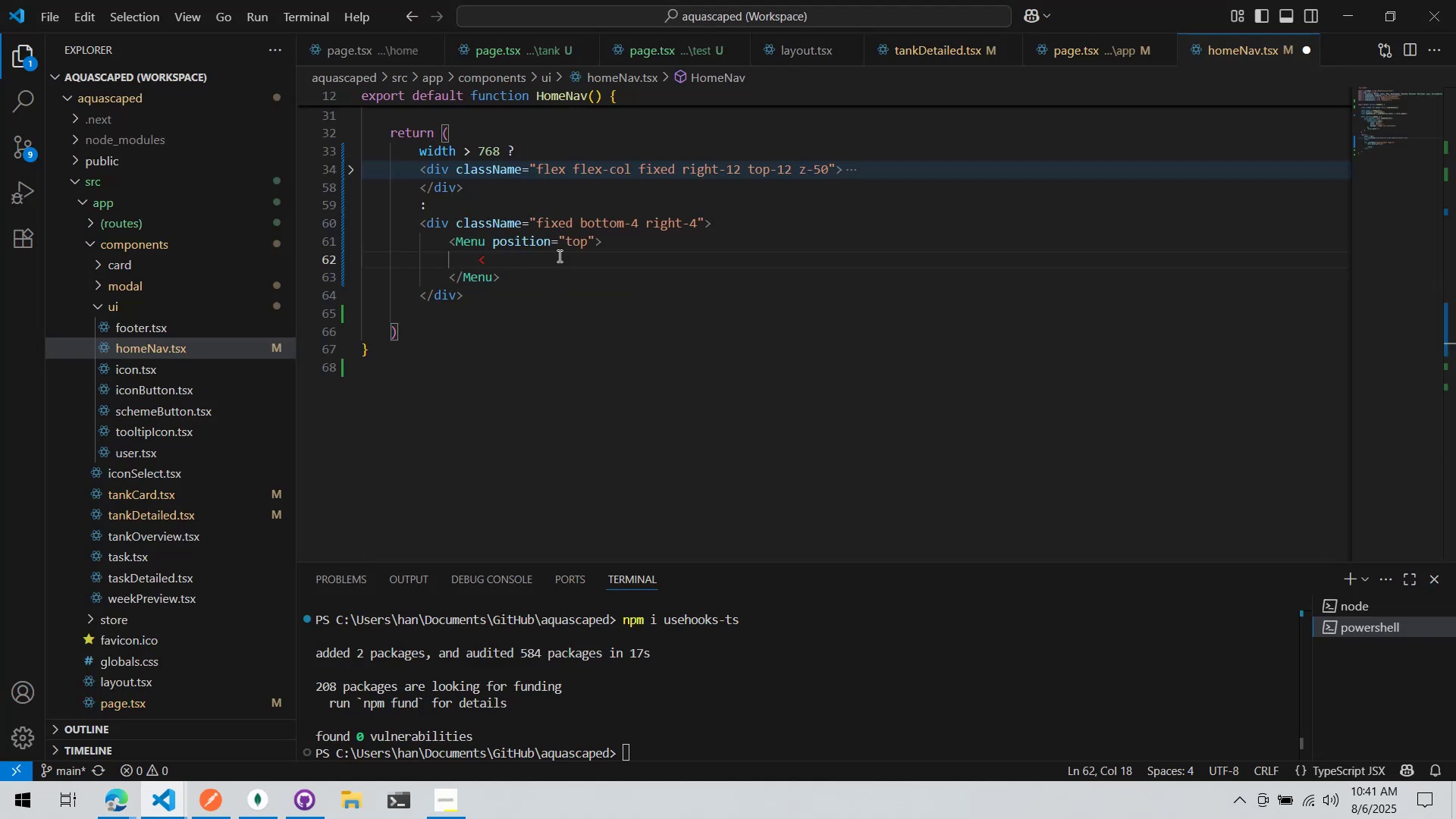 
key(Shift+Backspace)
 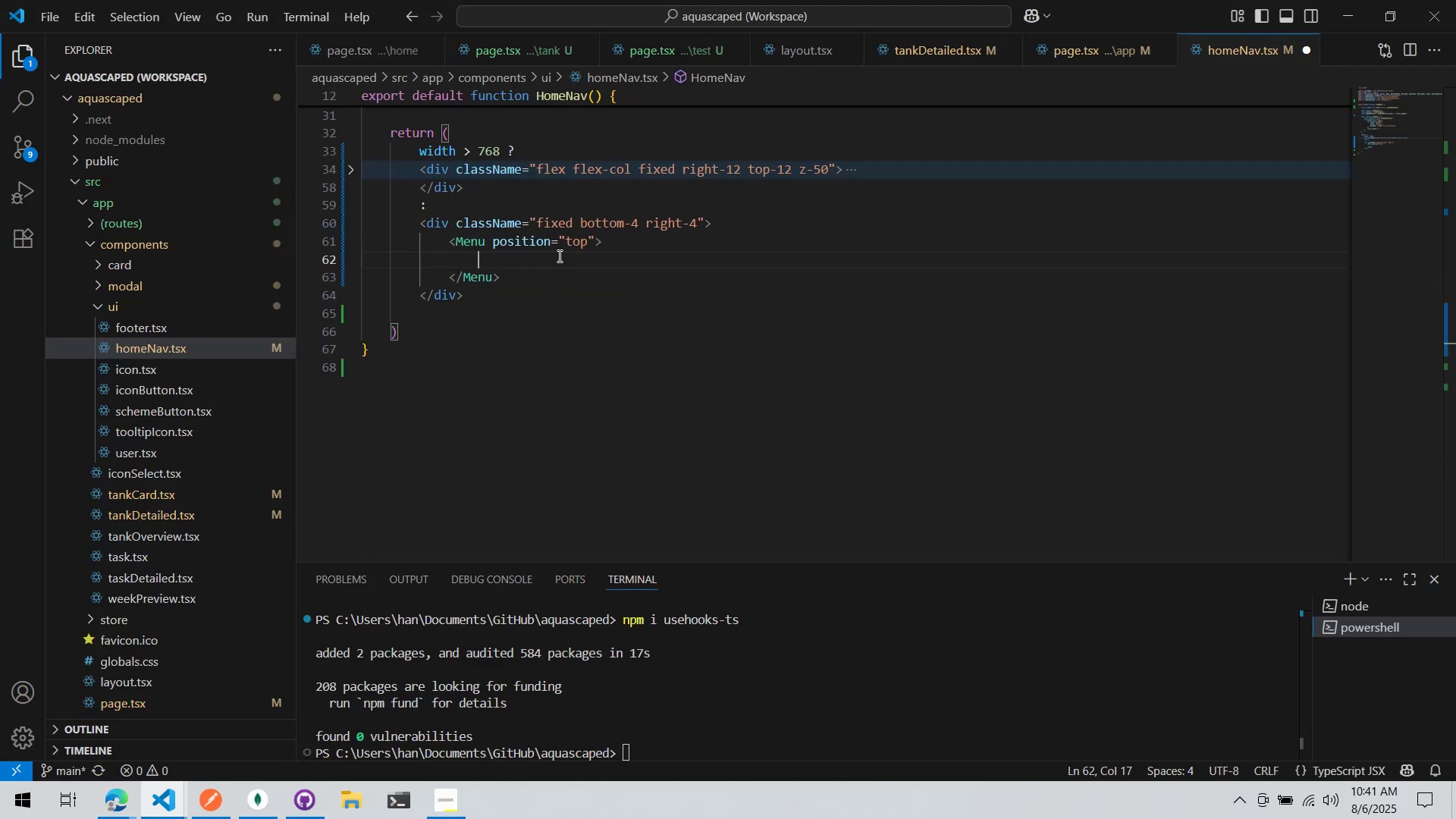 
key(Alt+AltLeft)
 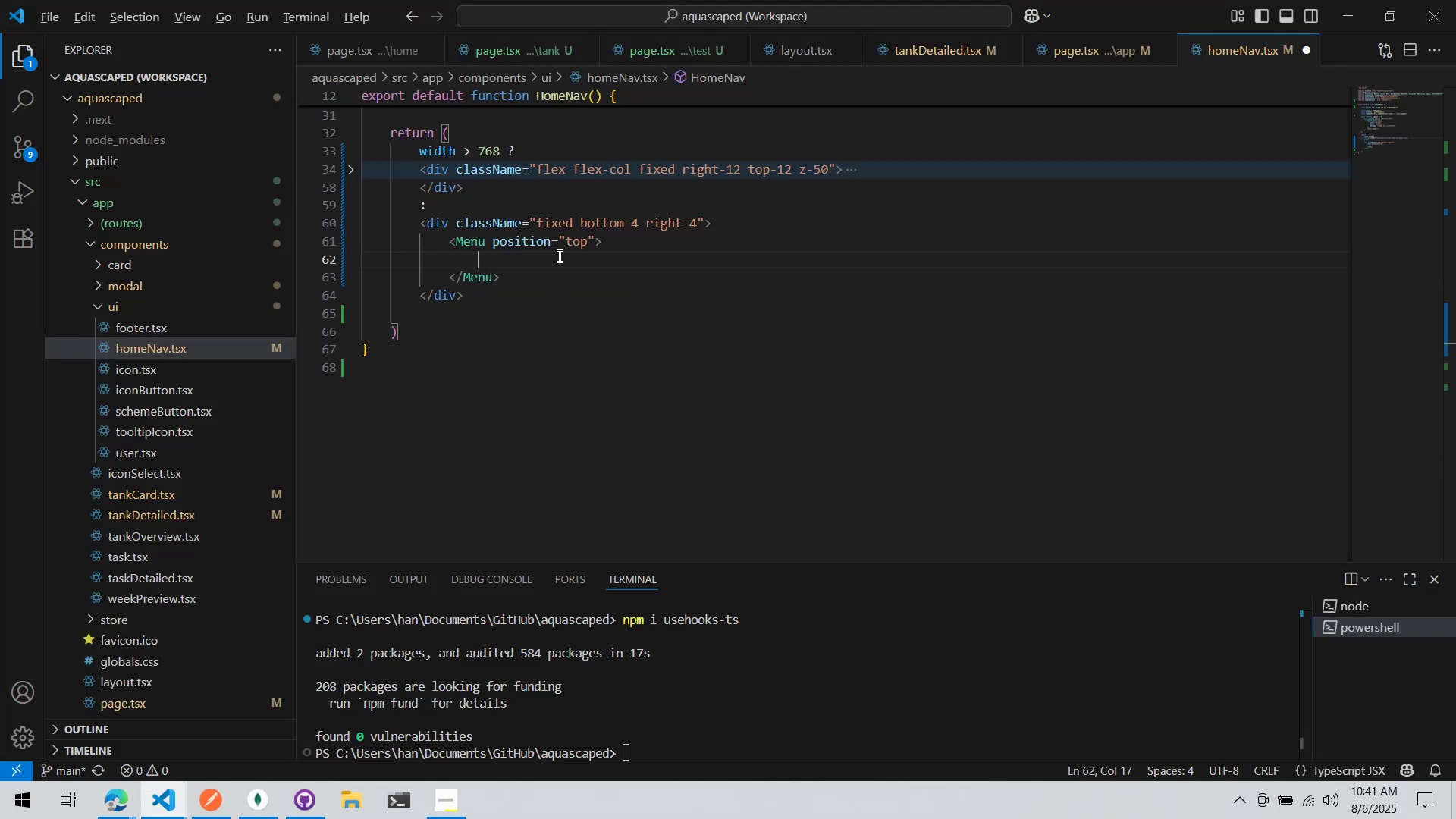 
key(Alt+Tab)
 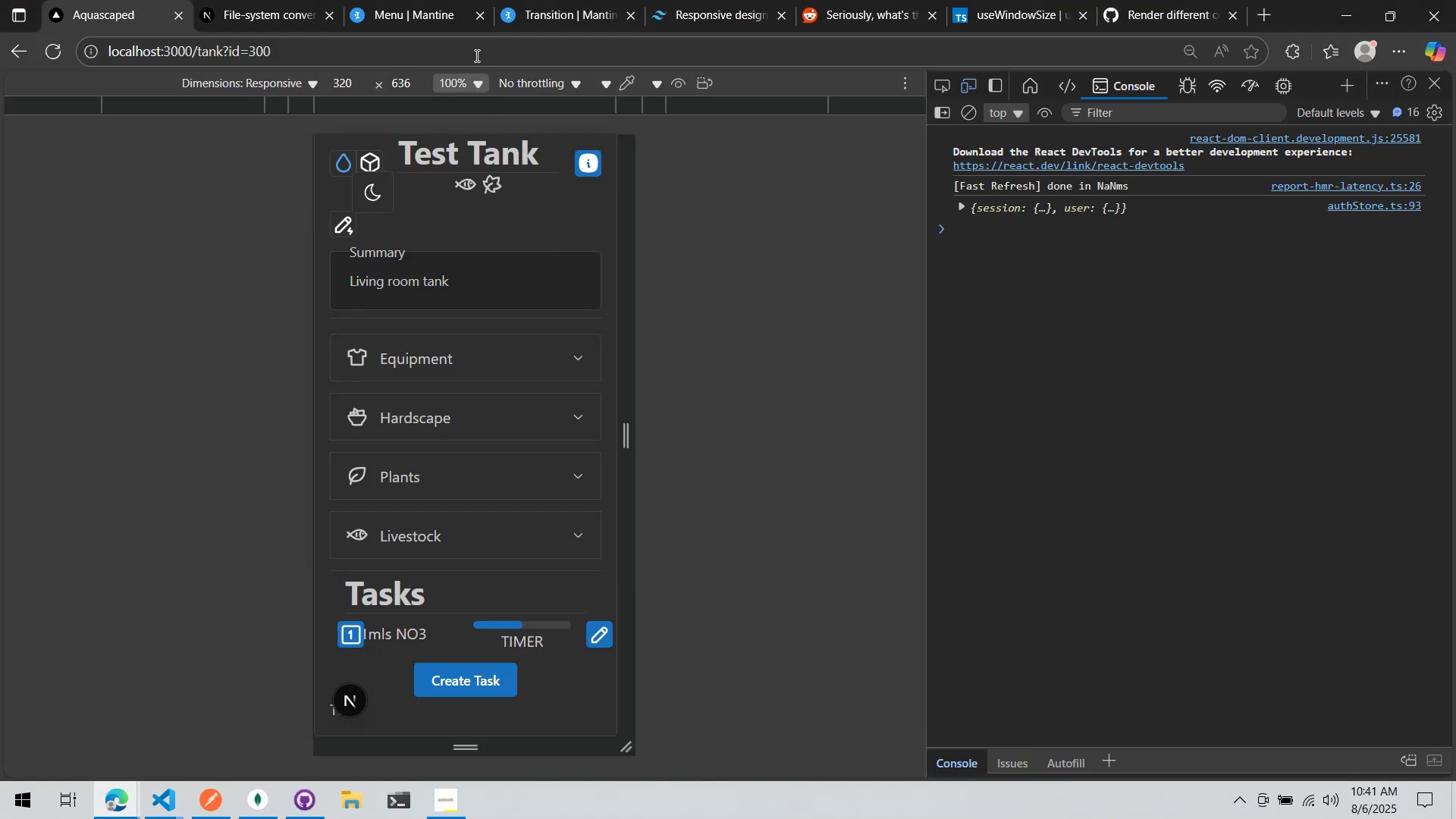 
left_click([462, 0])
 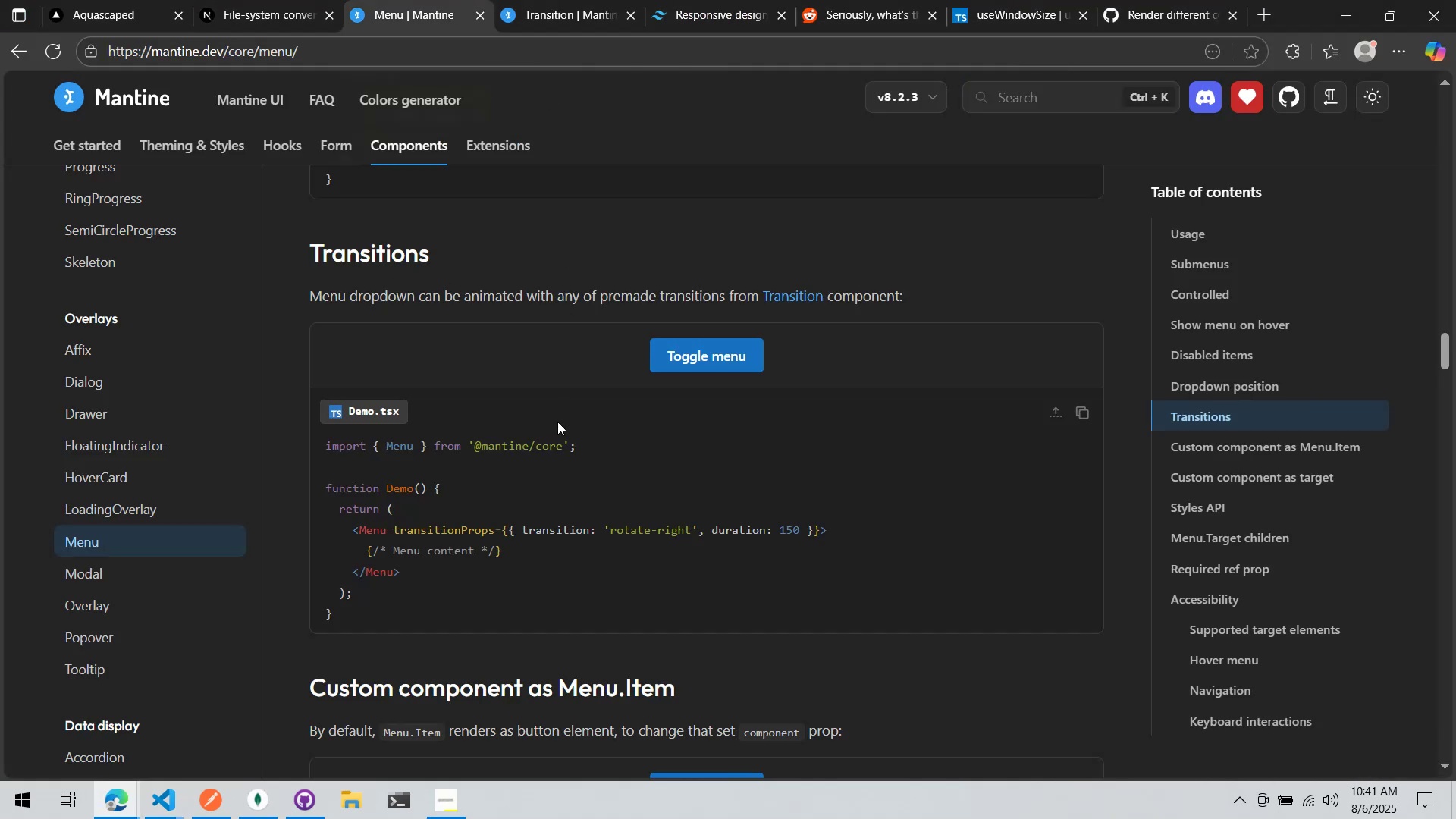 
scroll: coordinate [1215, 422], scroll_direction: up, amount: 13.0
 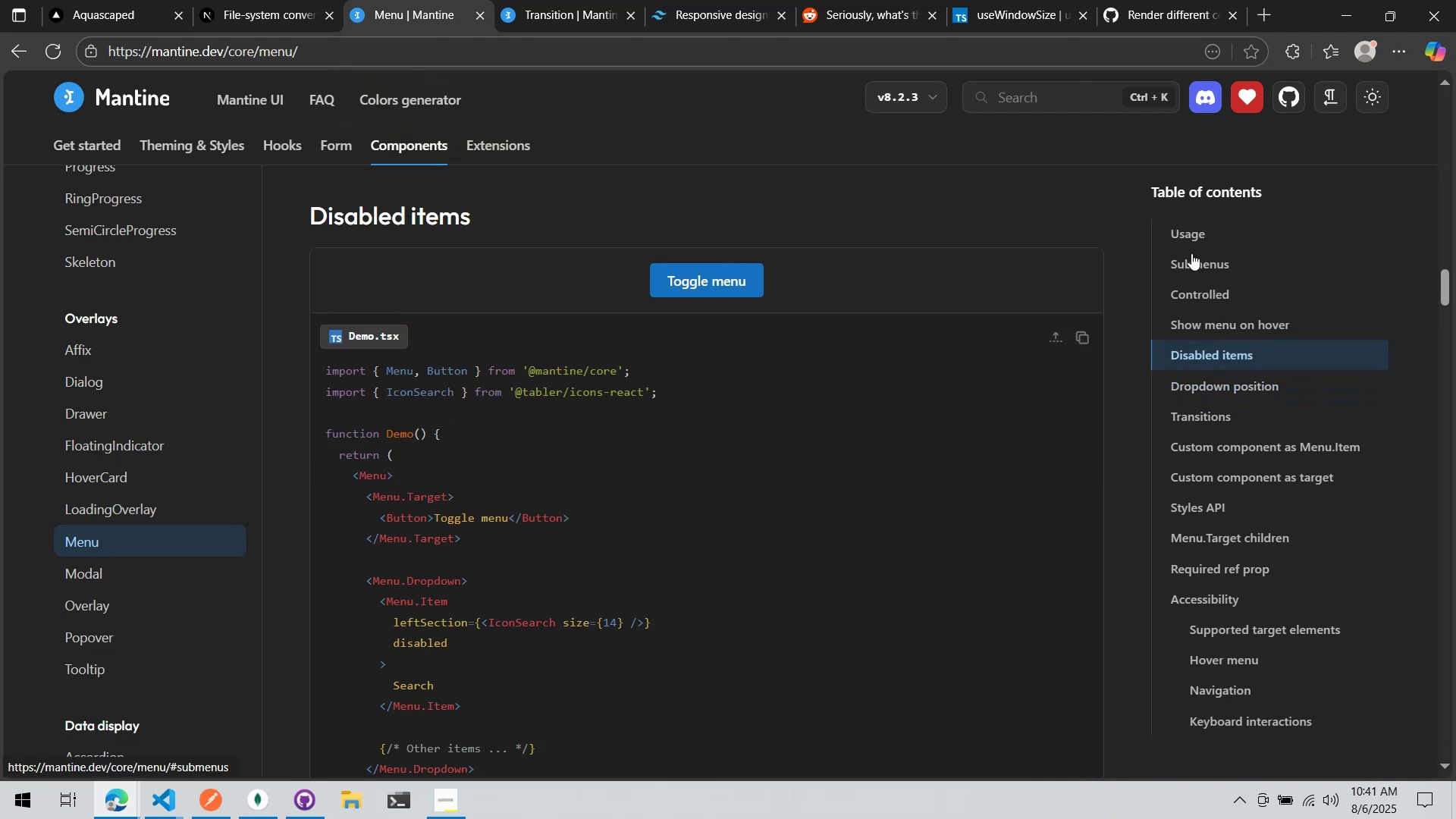 
left_click([1219, 240])
 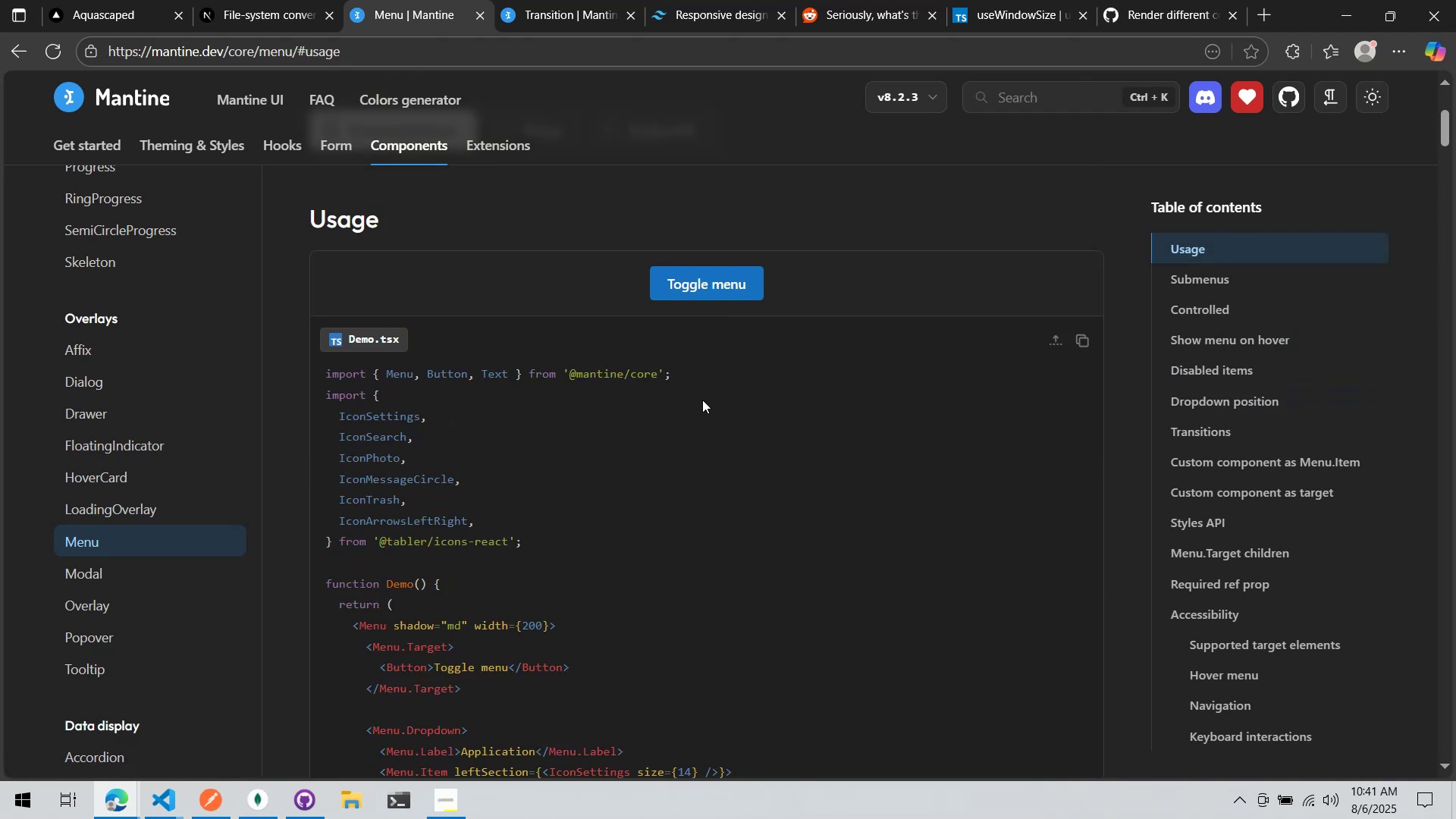 
key(Alt+AltLeft)
 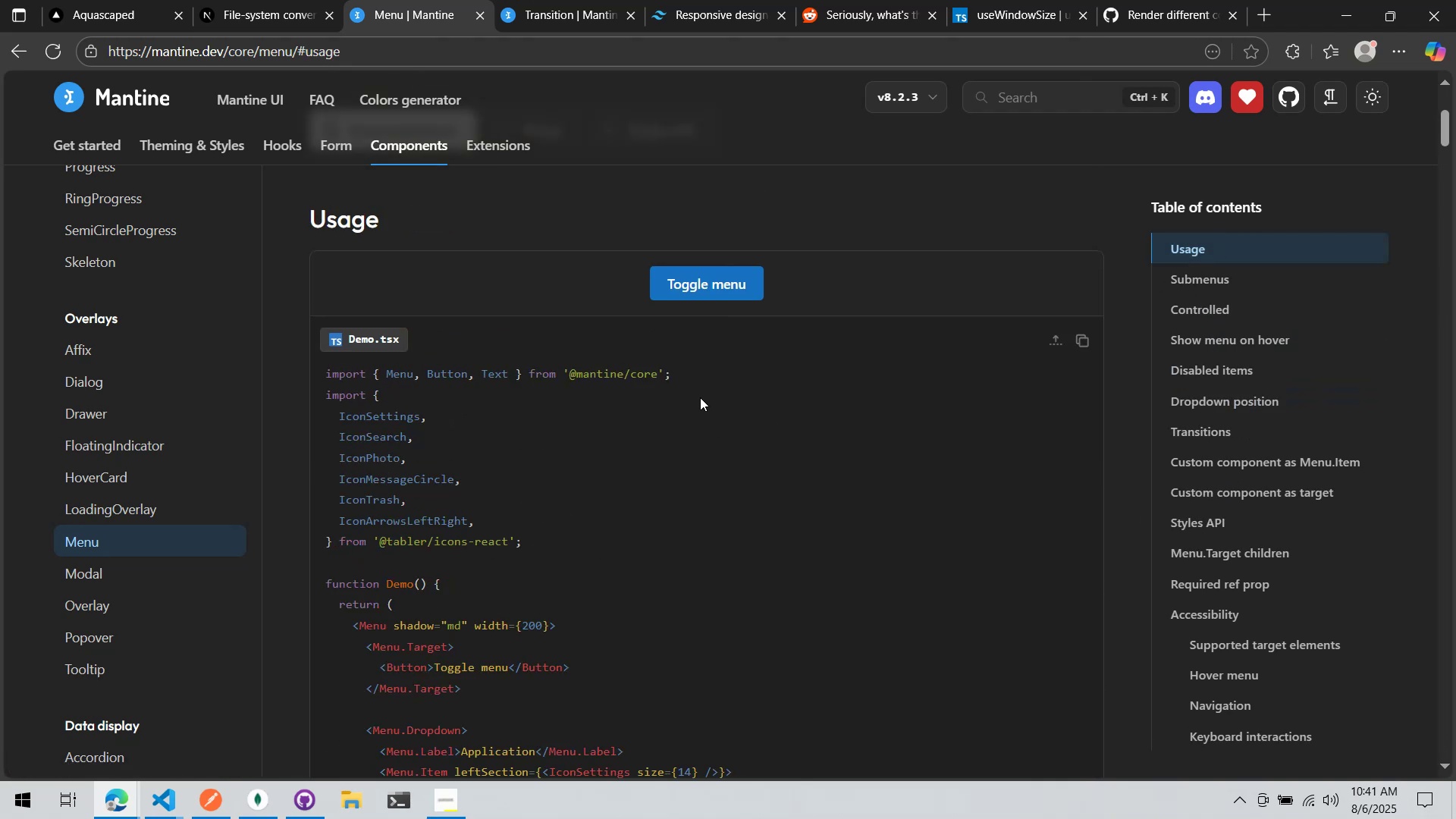 
key(Tab)
type(<MenuTarg)
 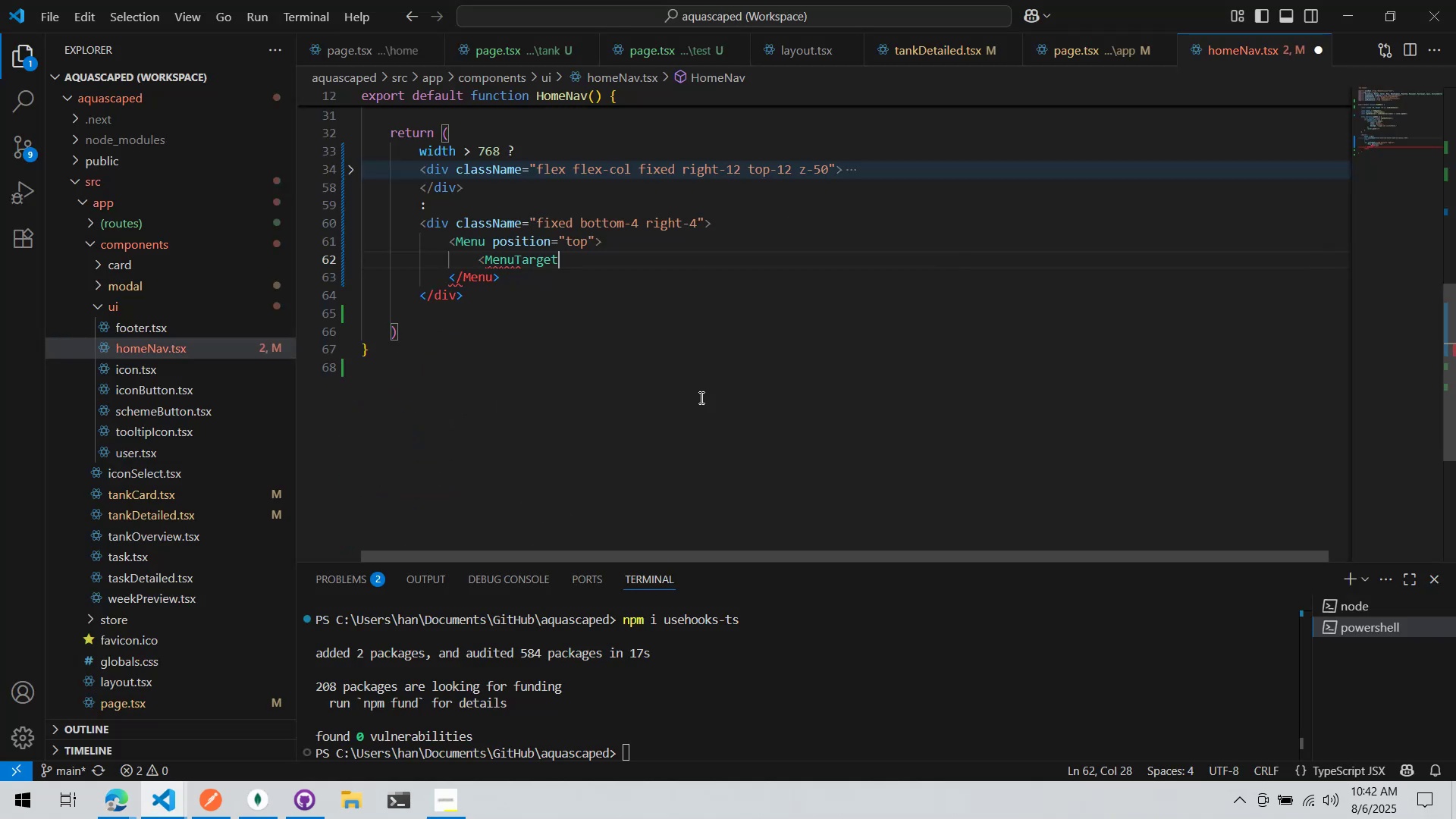 
 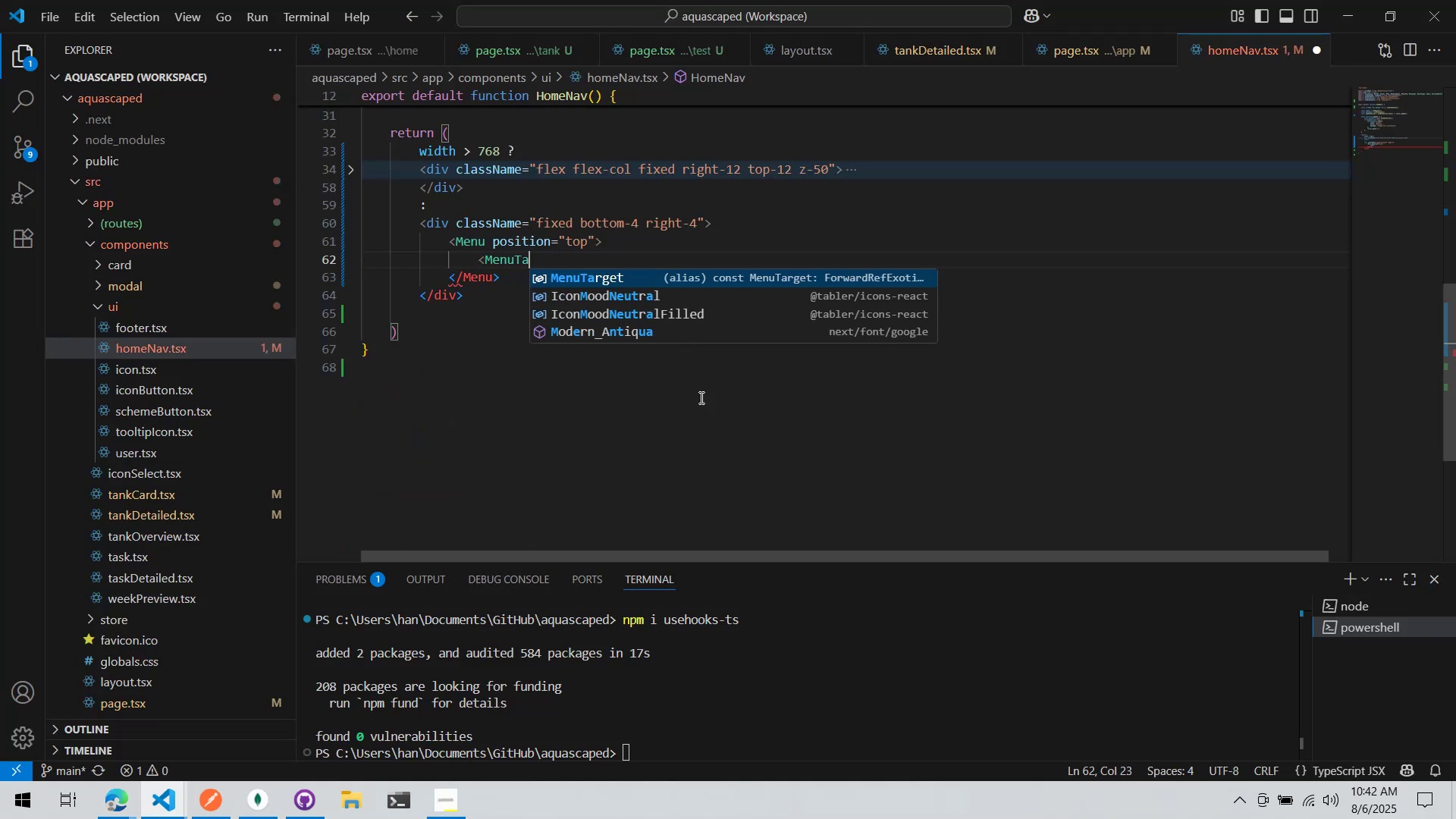 
key(Enter)
 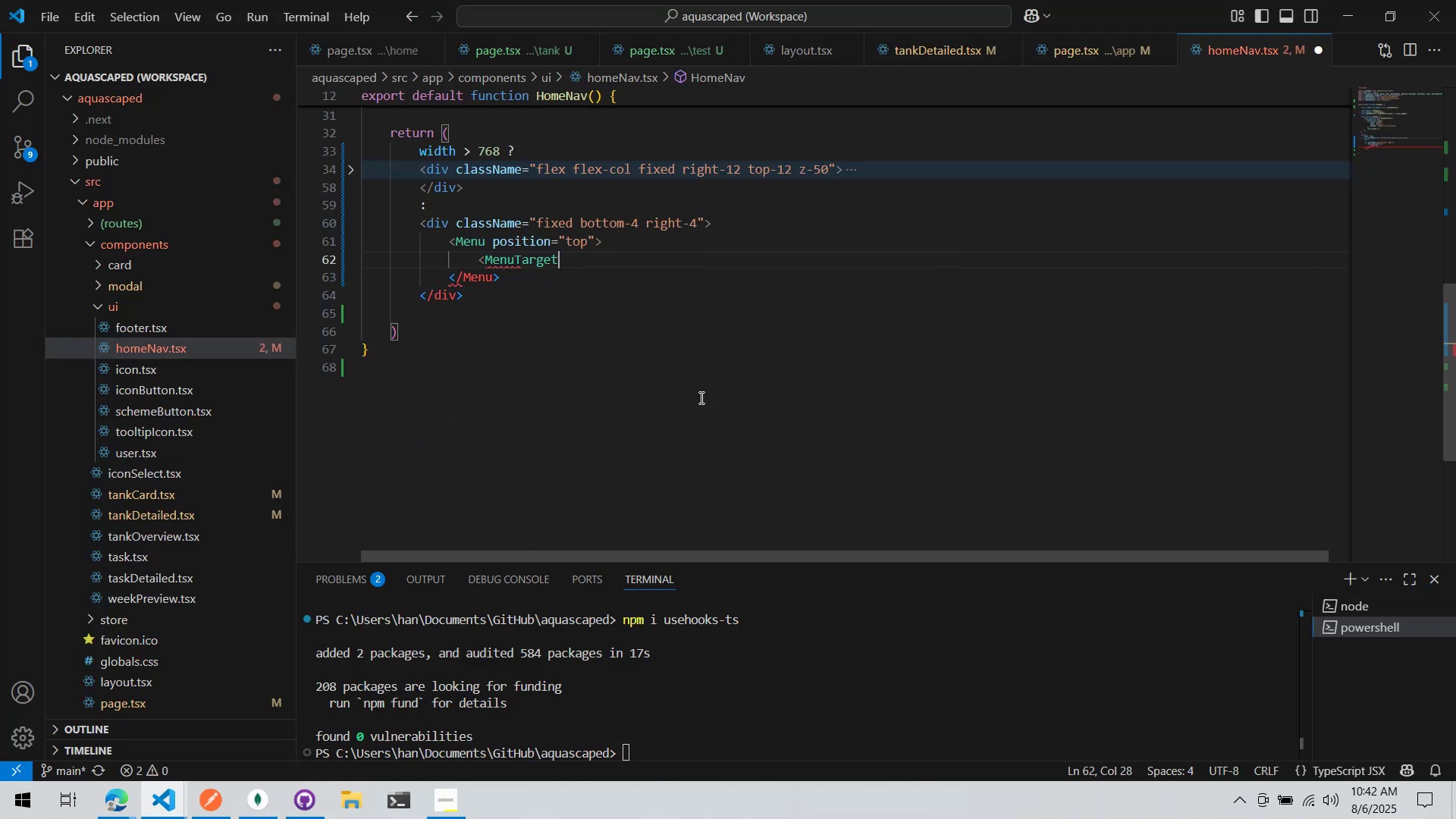 
hold_key(key=ShiftLeft, duration=0.34)
 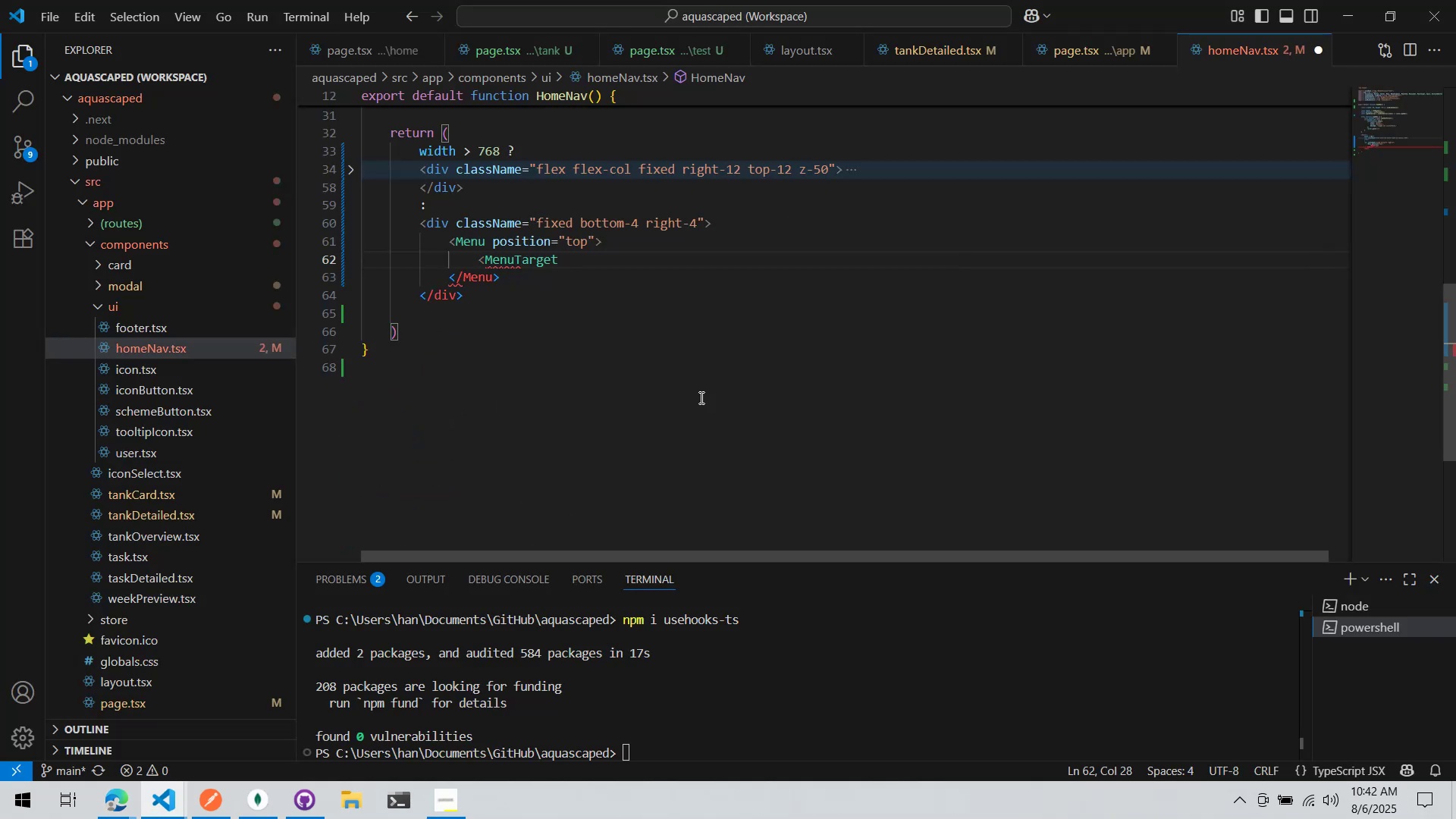 
key(Control+Backspace)
 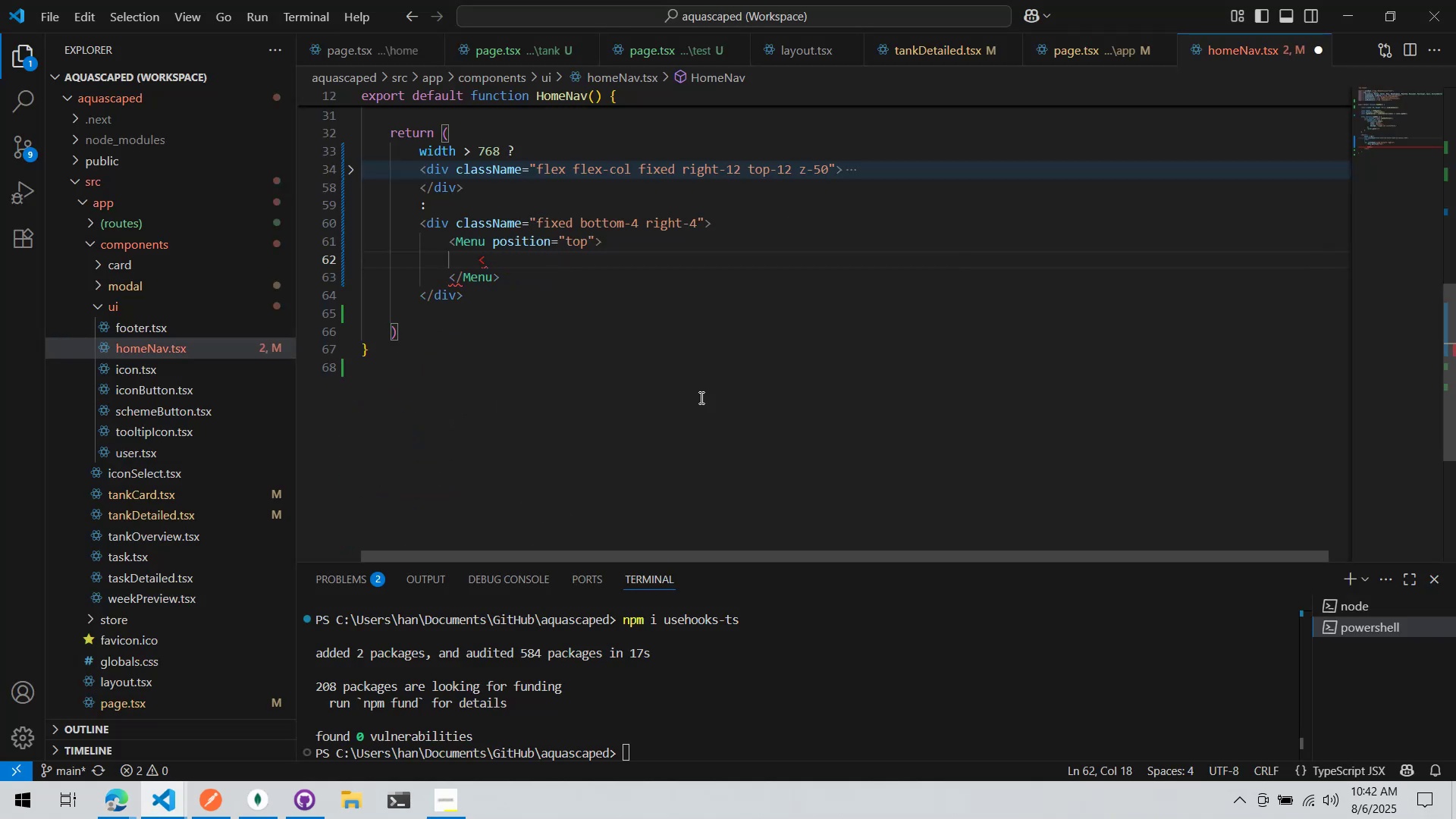 
scroll: coordinate [700, 375], scroll_direction: up, amount: 21.0
 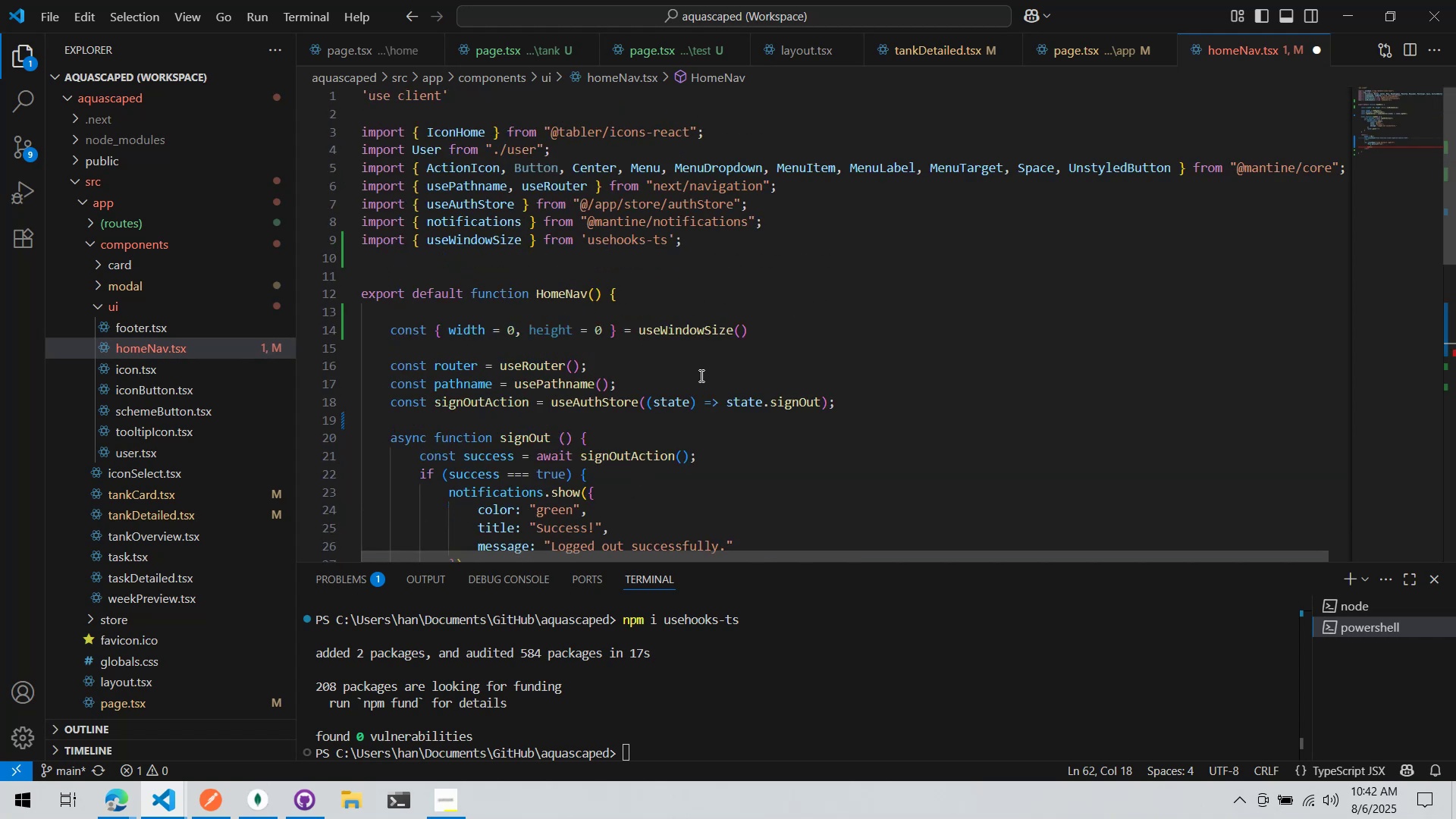 
scroll: coordinate [701, 374], scroll_direction: down, amount: 14.0
 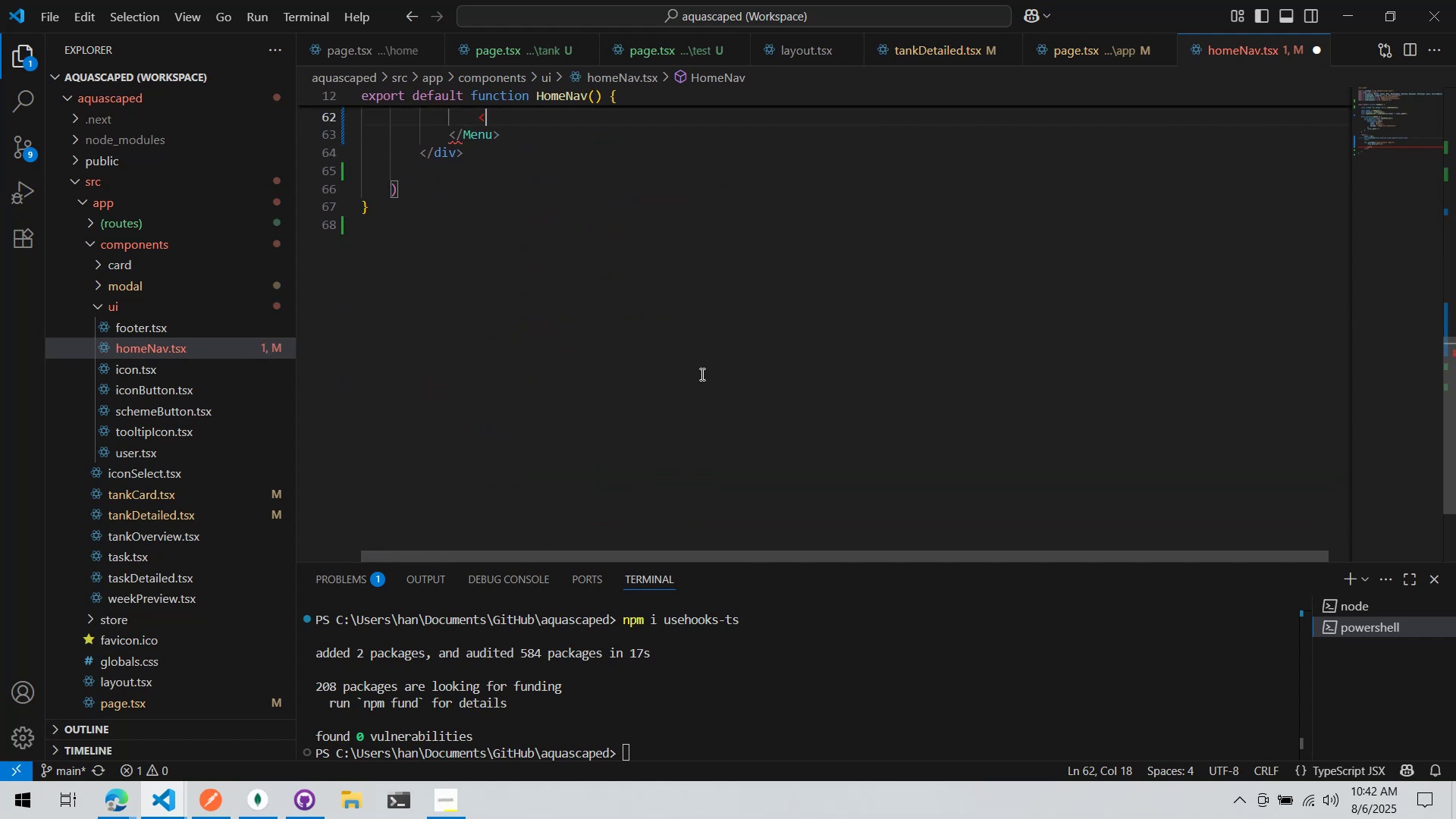 
scroll: coordinate [698, 366], scroll_direction: up, amount: 5.0
 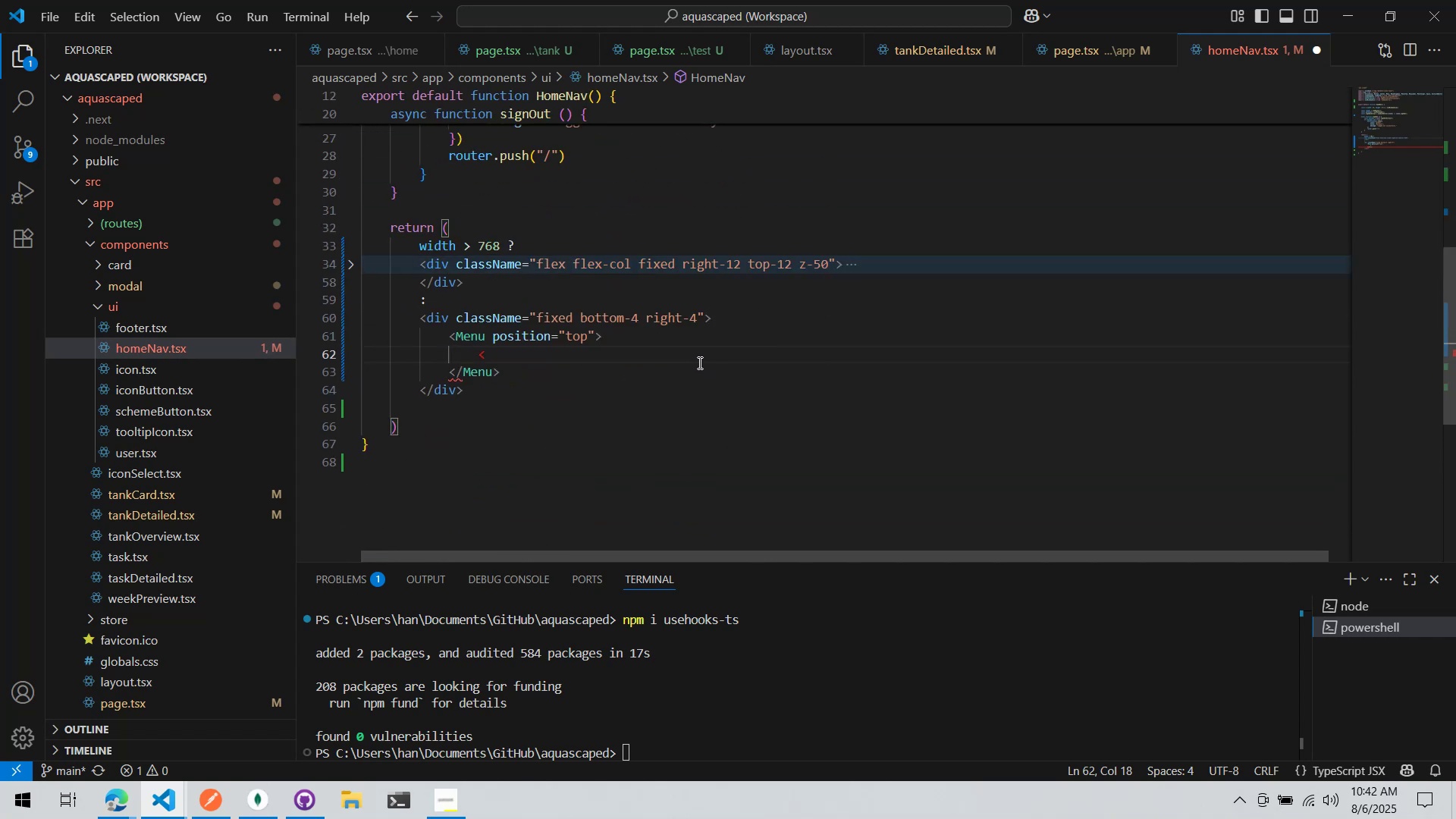 
type(Menu.Target>)
 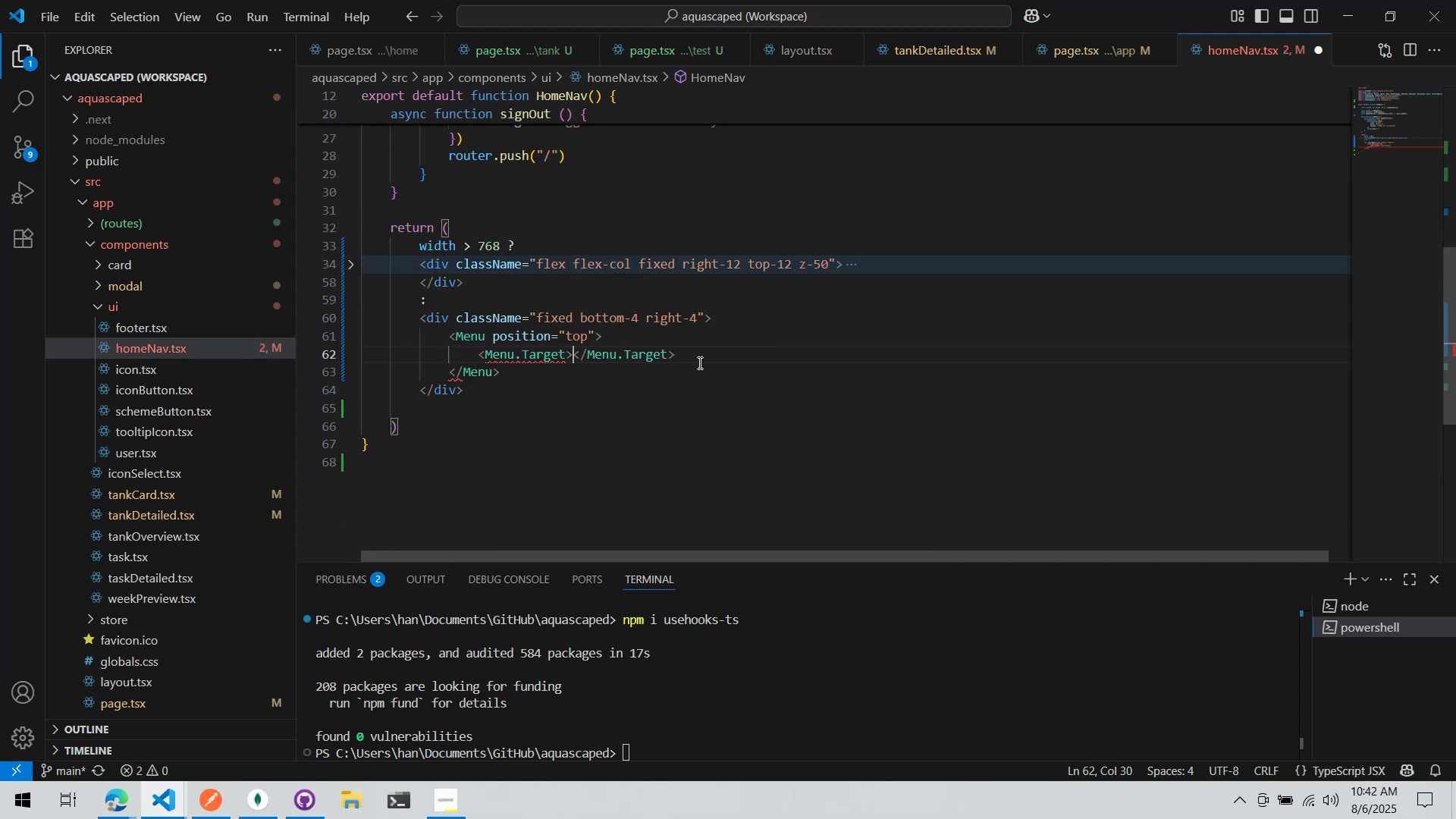 
scroll: coordinate [632, 360], scroll_direction: up, amount: 4.0
 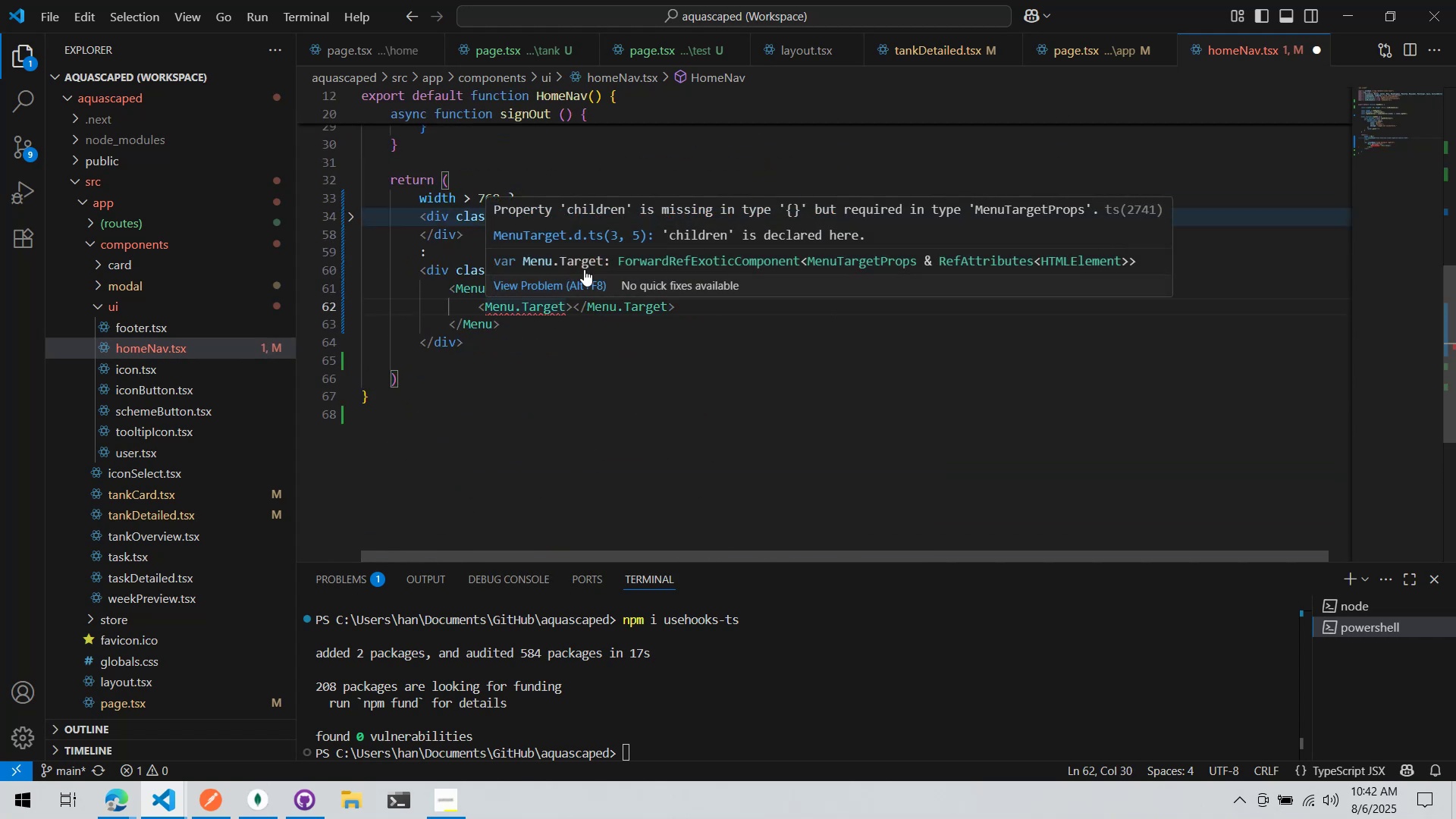 
key(Enter)
 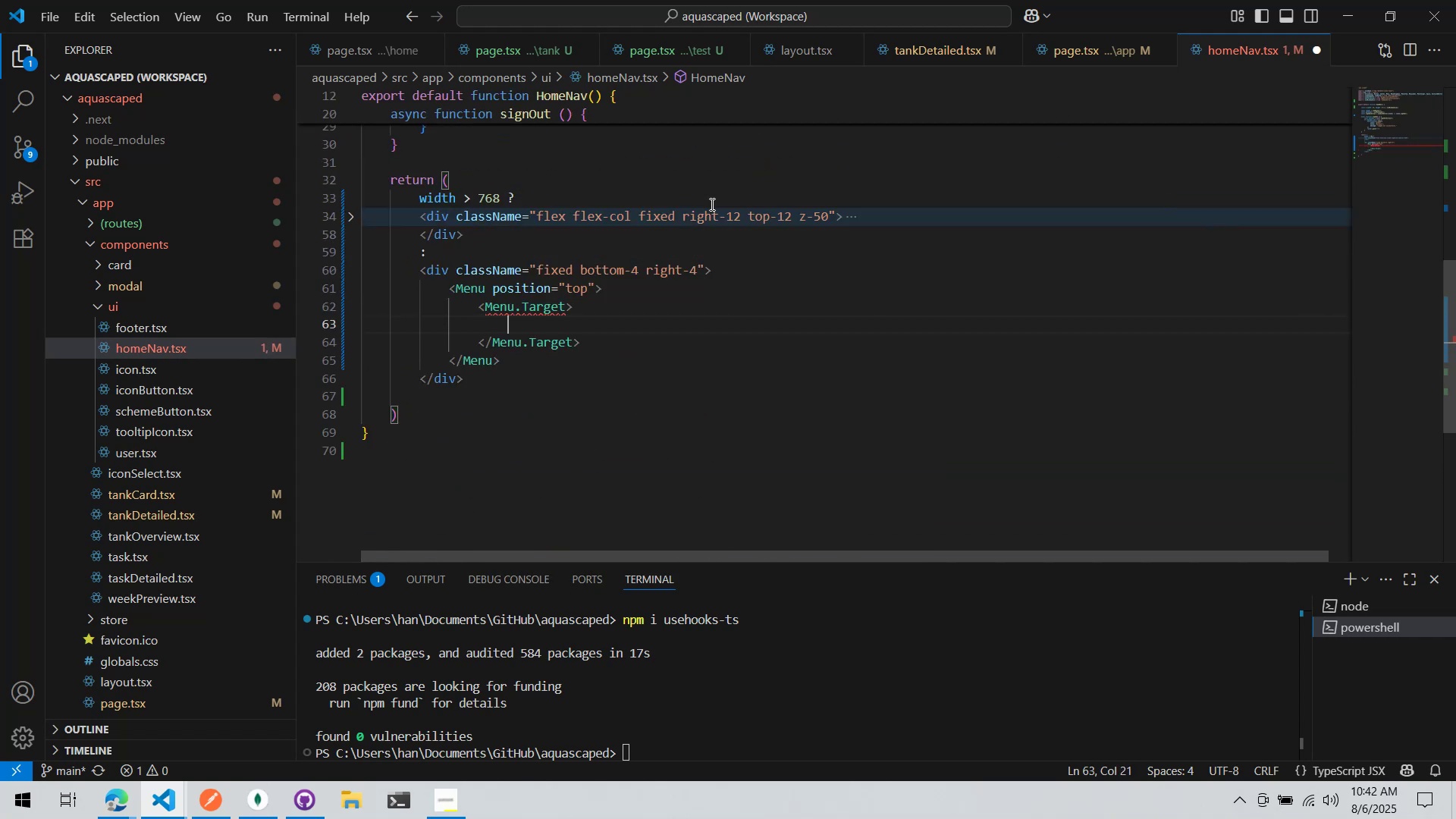 
type(<Action)
 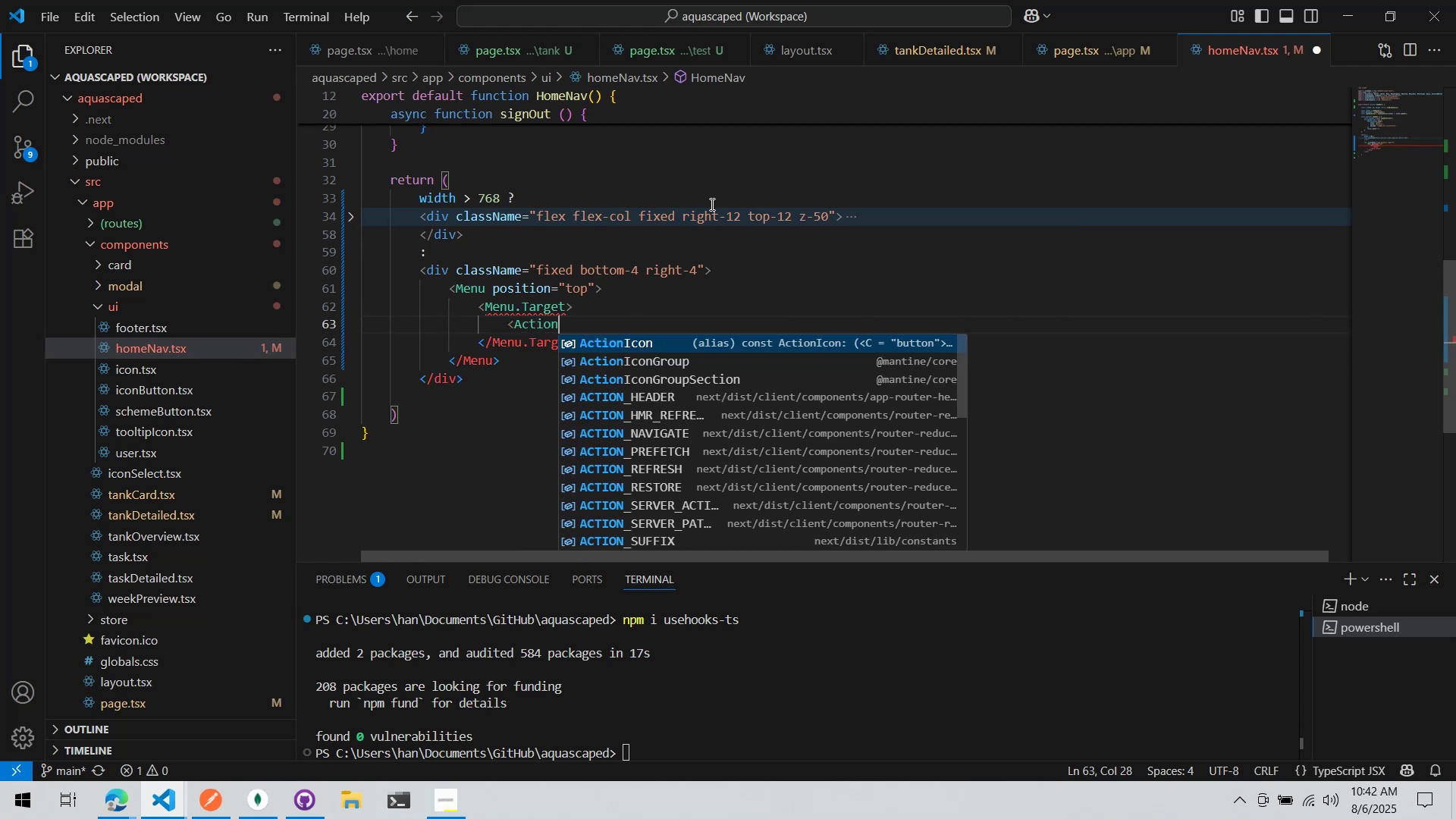 
key(Enter)
 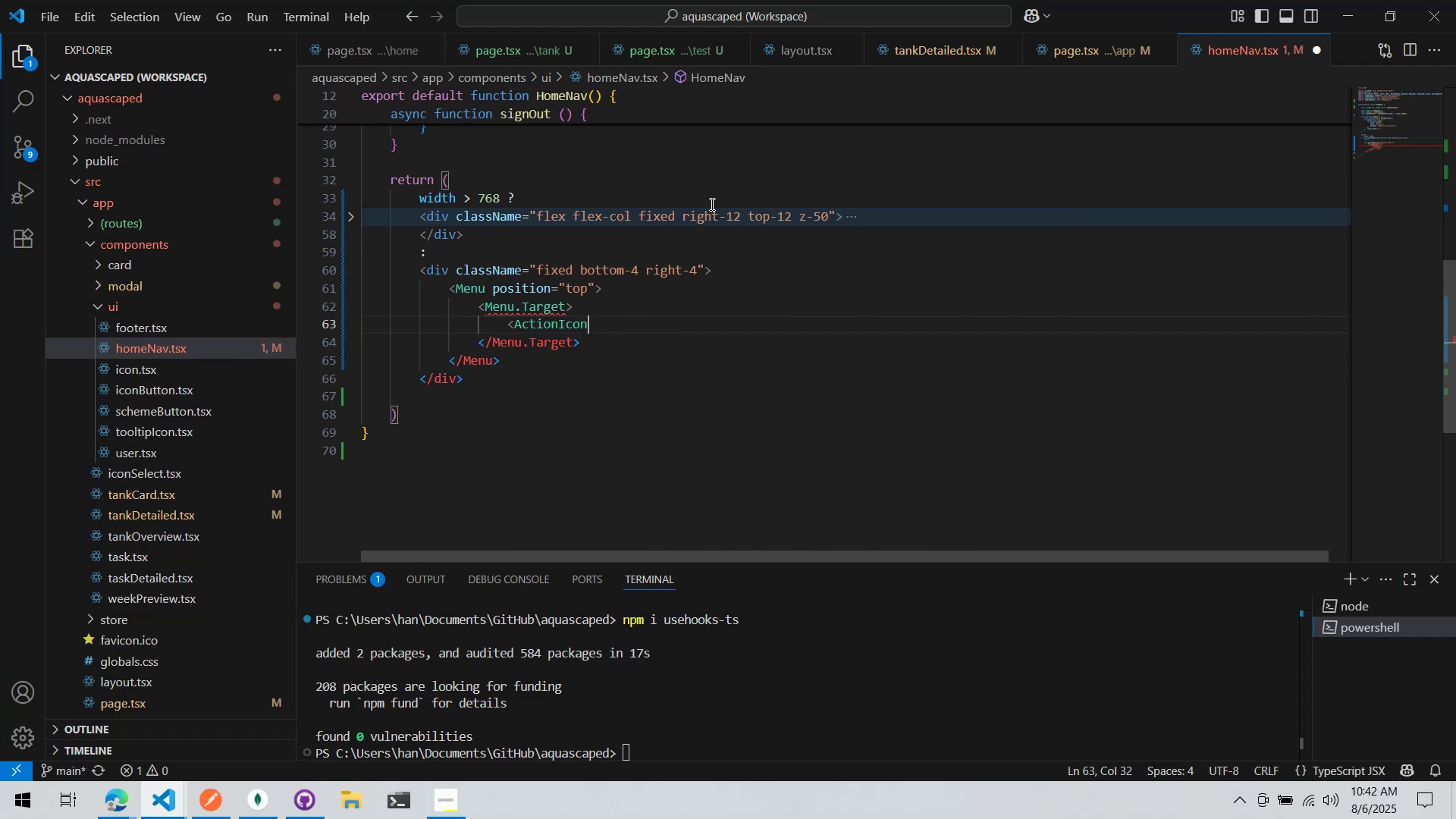 
key(Shift+Period)
 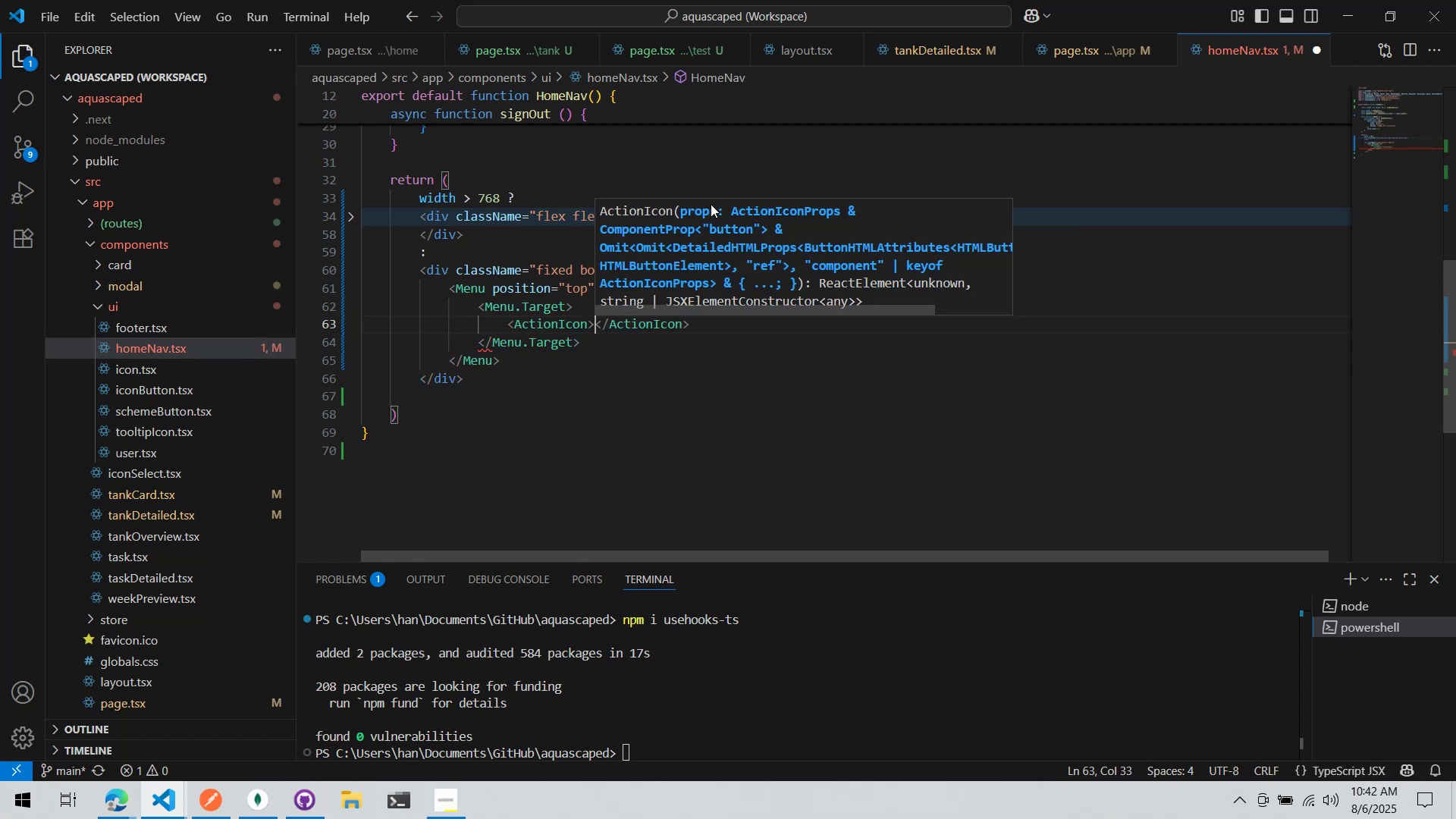 
key(Enter)
 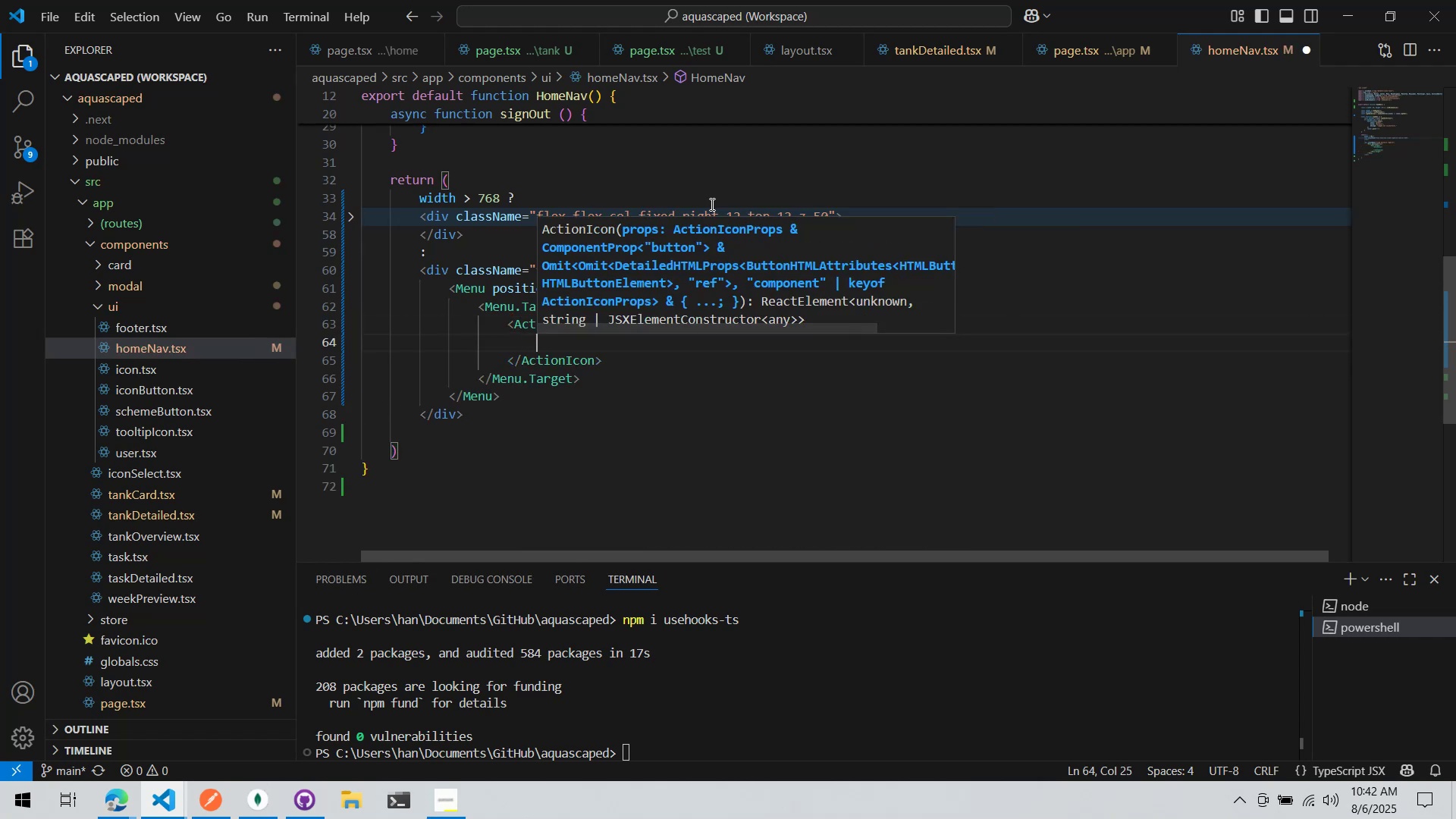 
key(ArrowUp)
 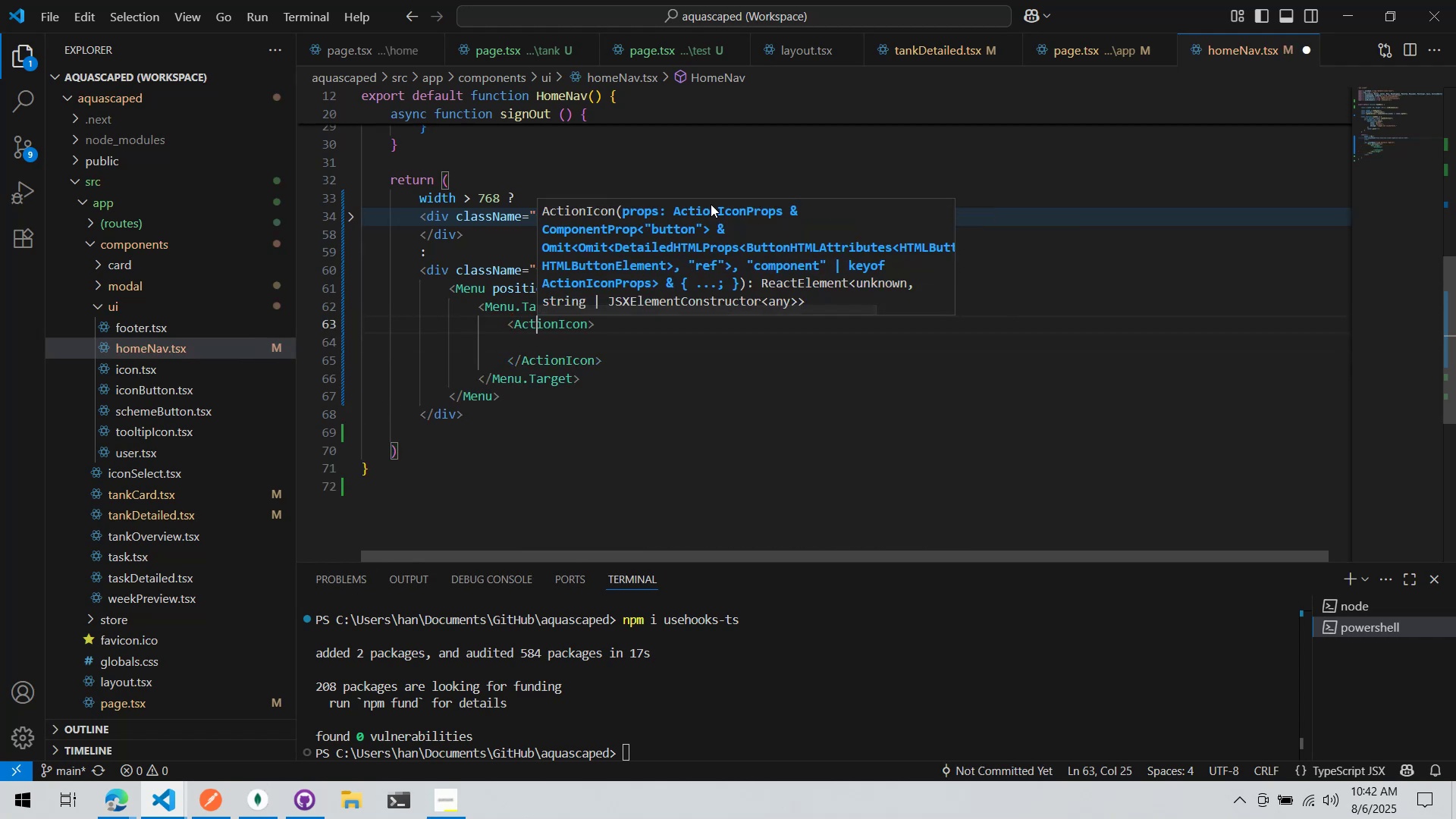 
key(ArrowUp)
 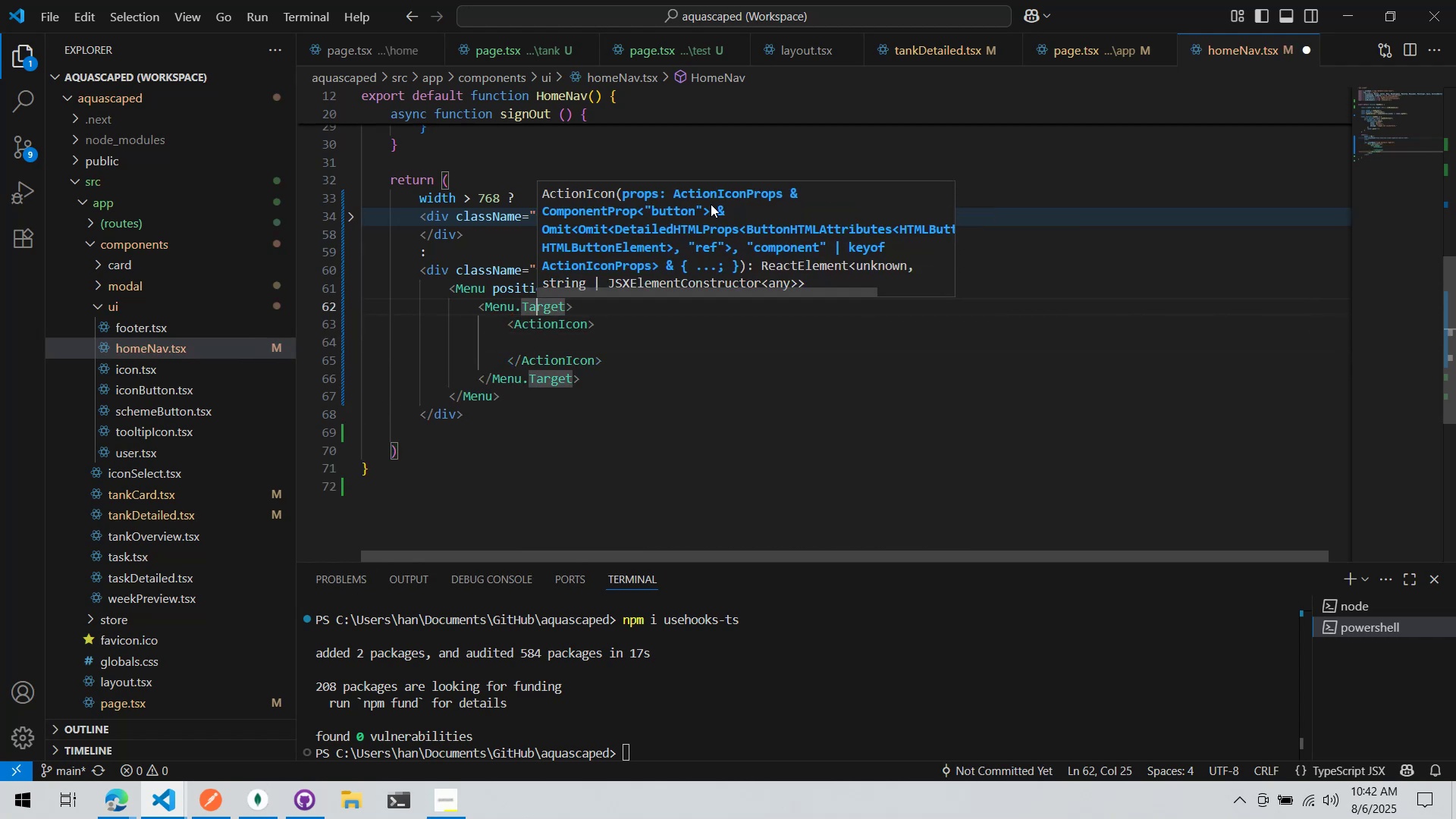 
key(Control+ControlLeft)
 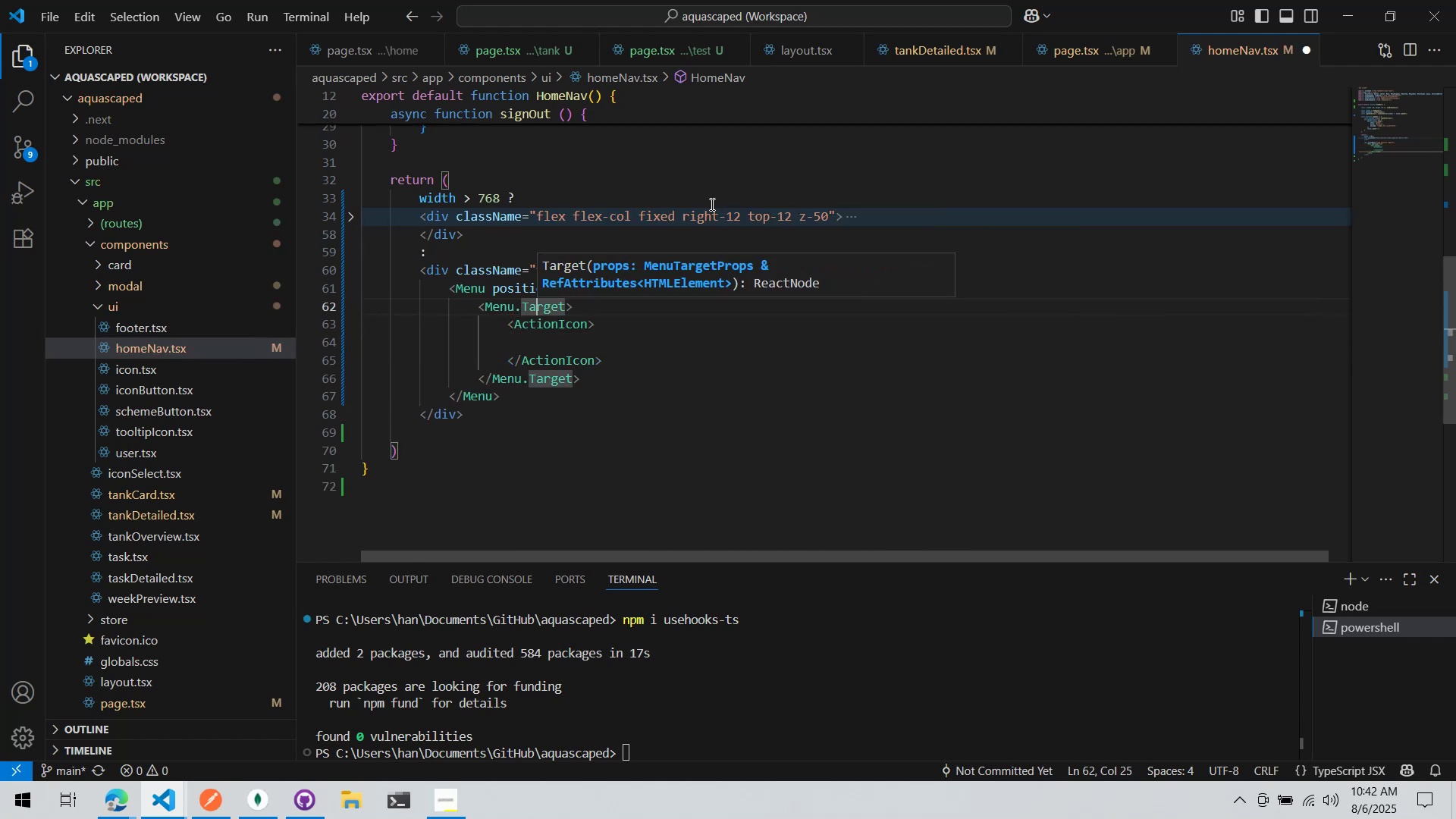 
key(ArrowDown)
 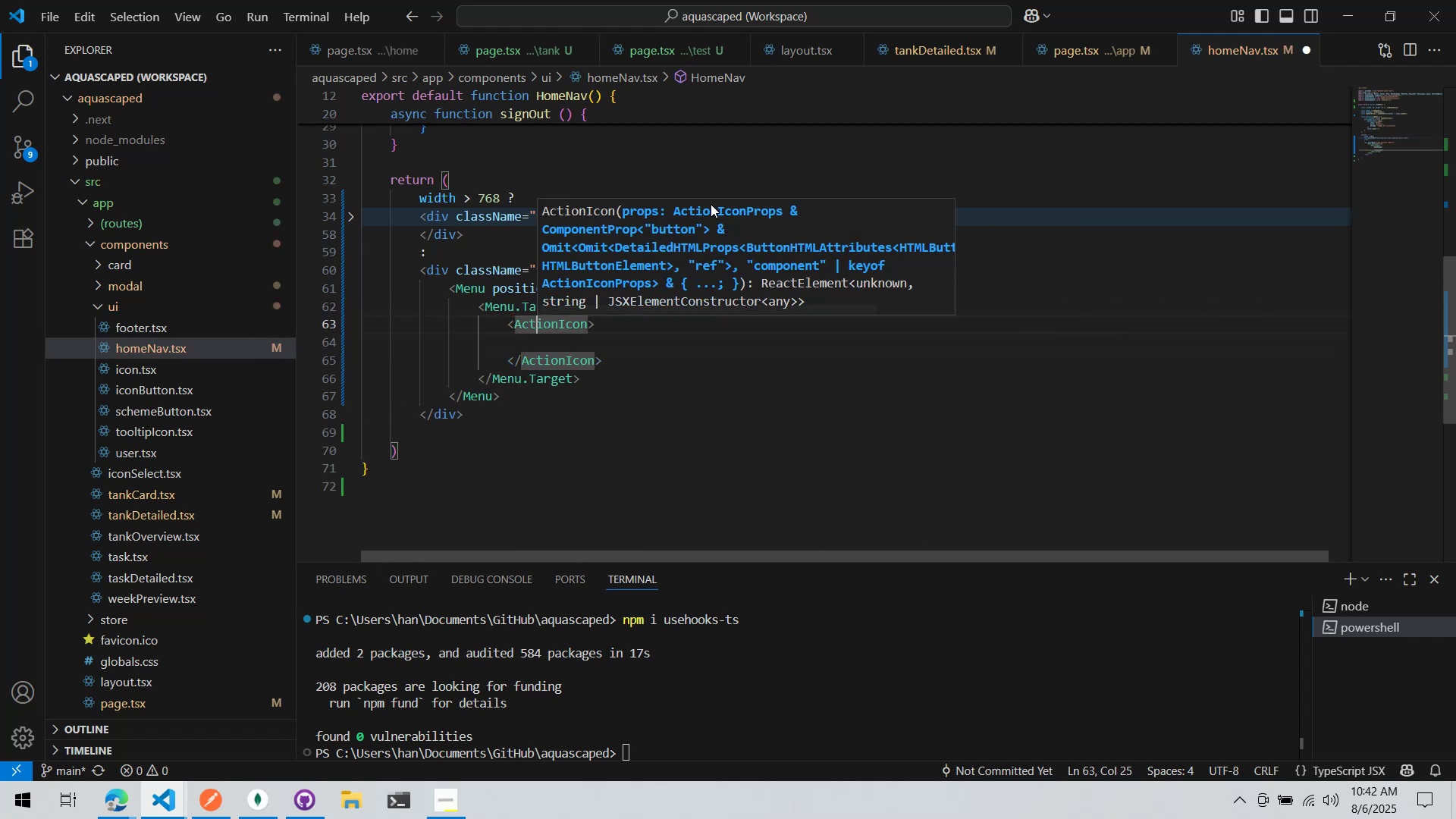 
key(Alt+AltLeft)
 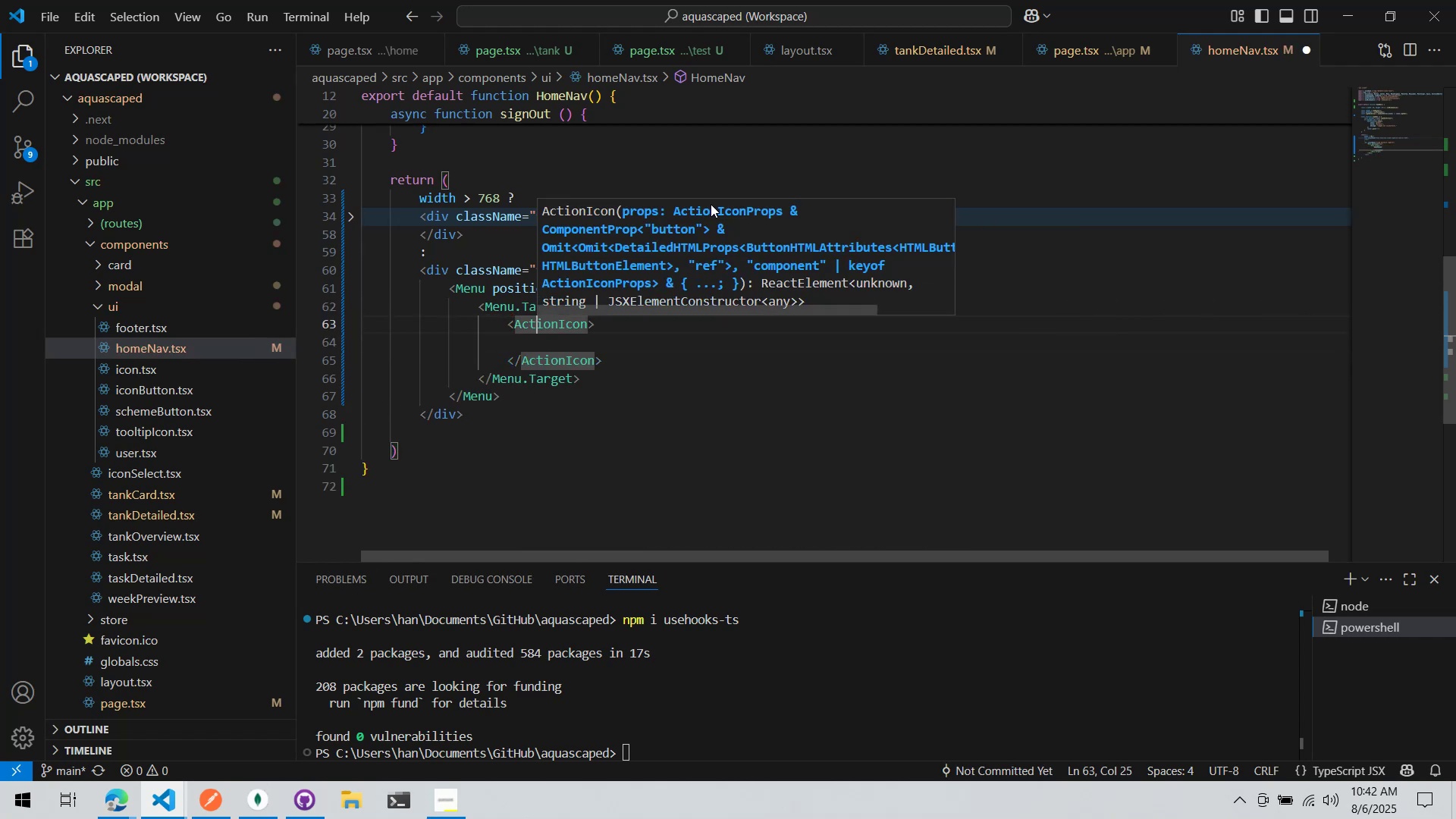 
key(Alt+Tab)
 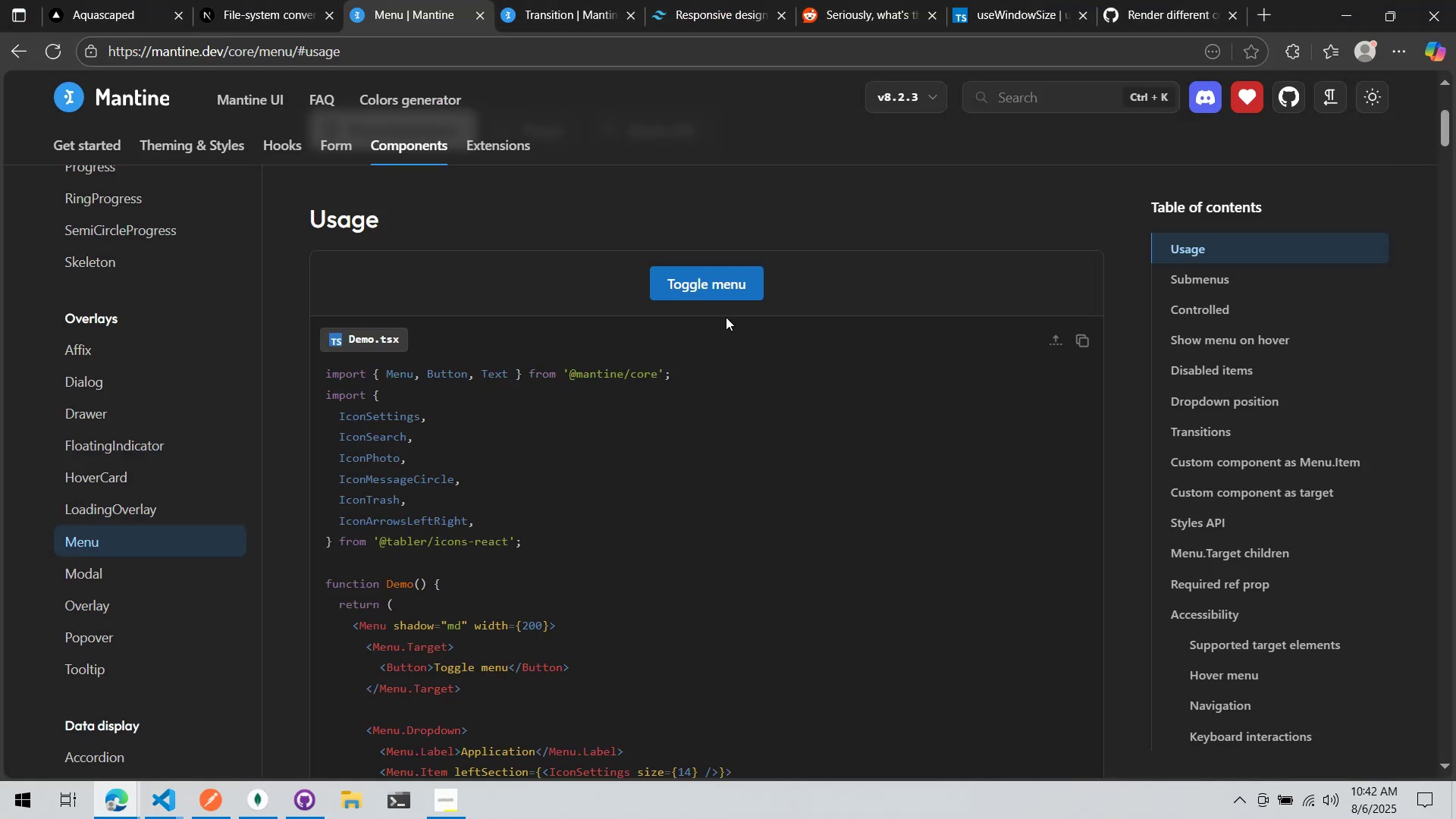 
key(Alt+AltLeft)
 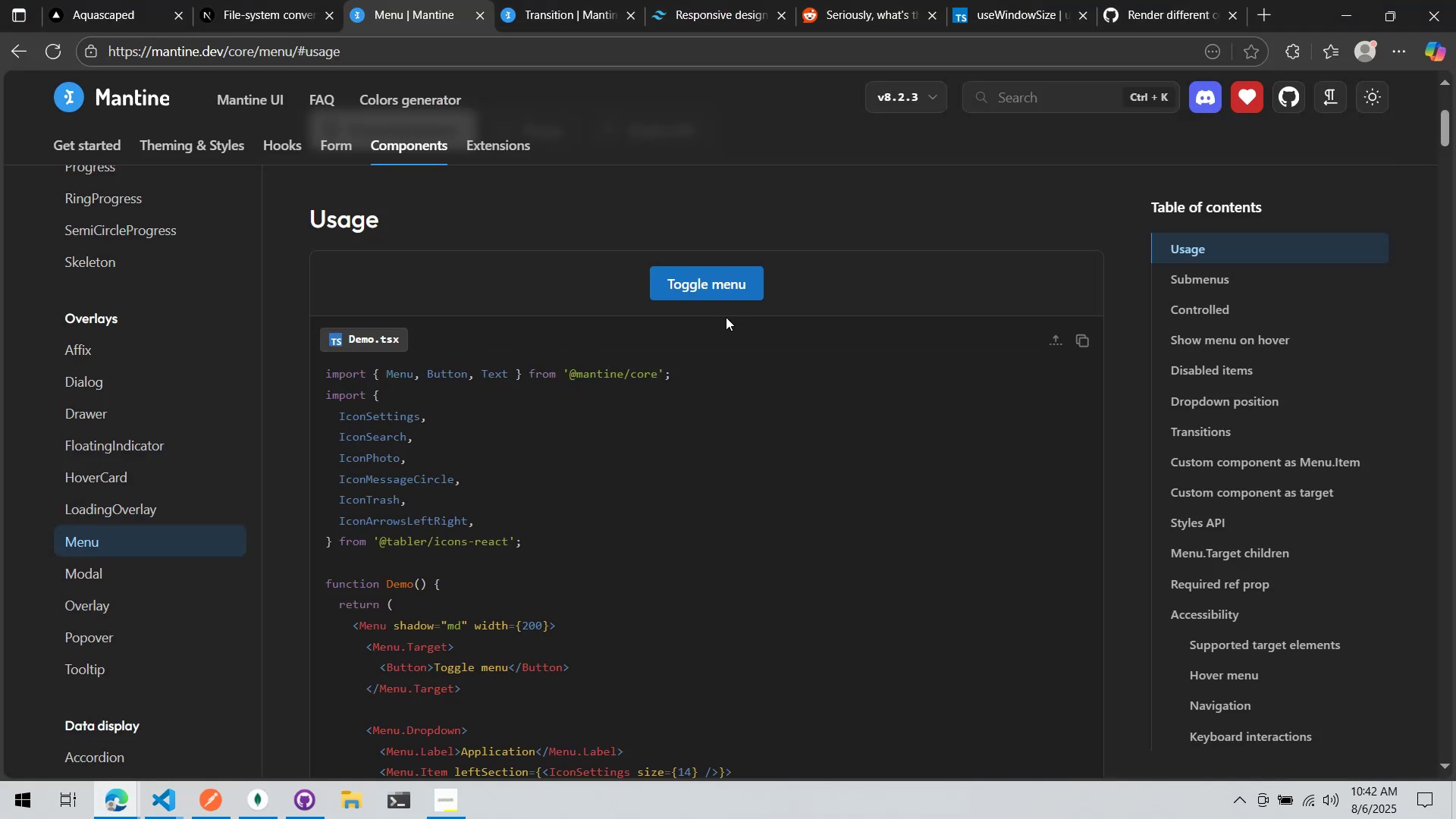 
key(Alt+Tab)
 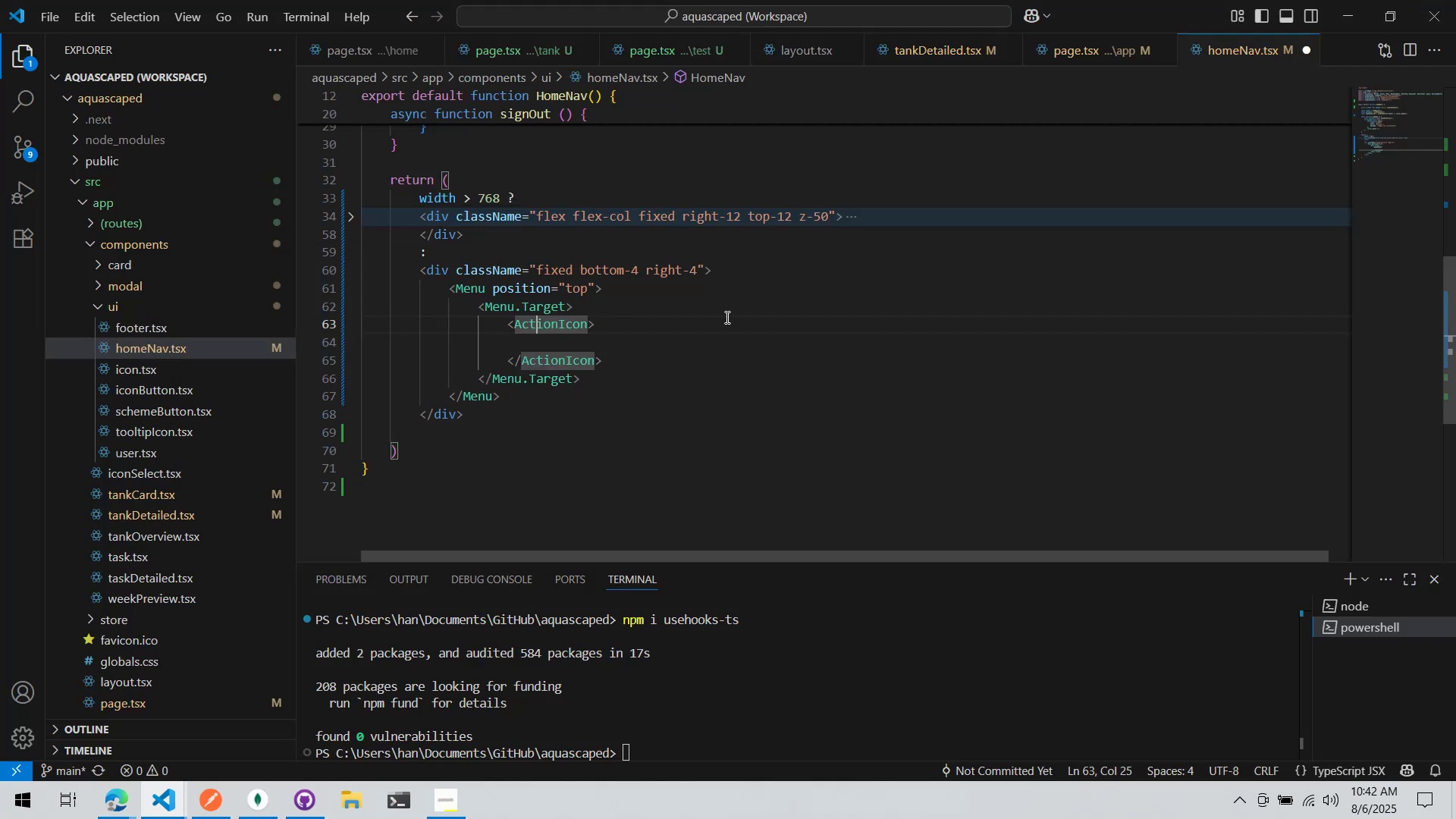 
key(ArrowDown)
 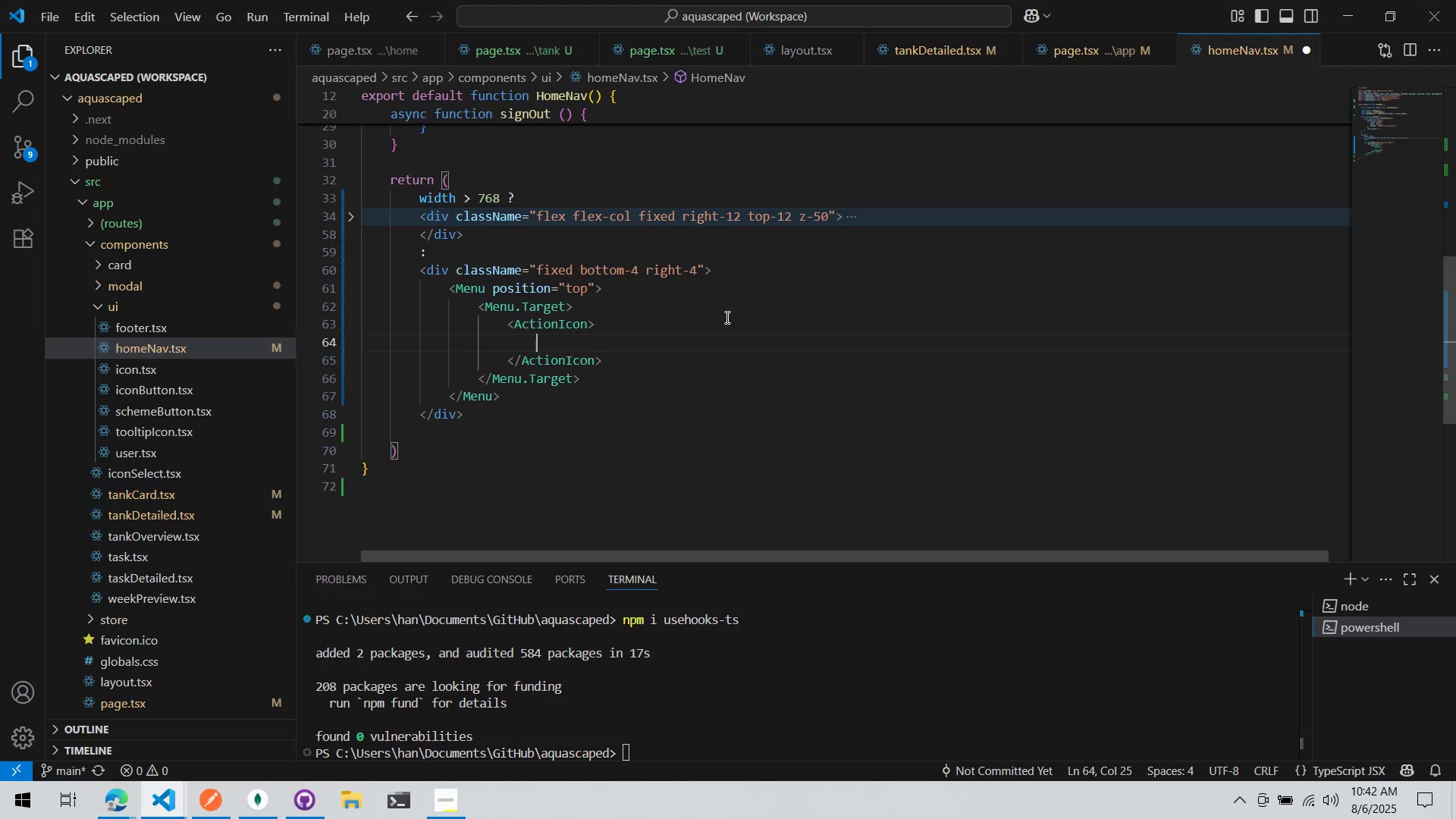 
type(<IconHamb)
 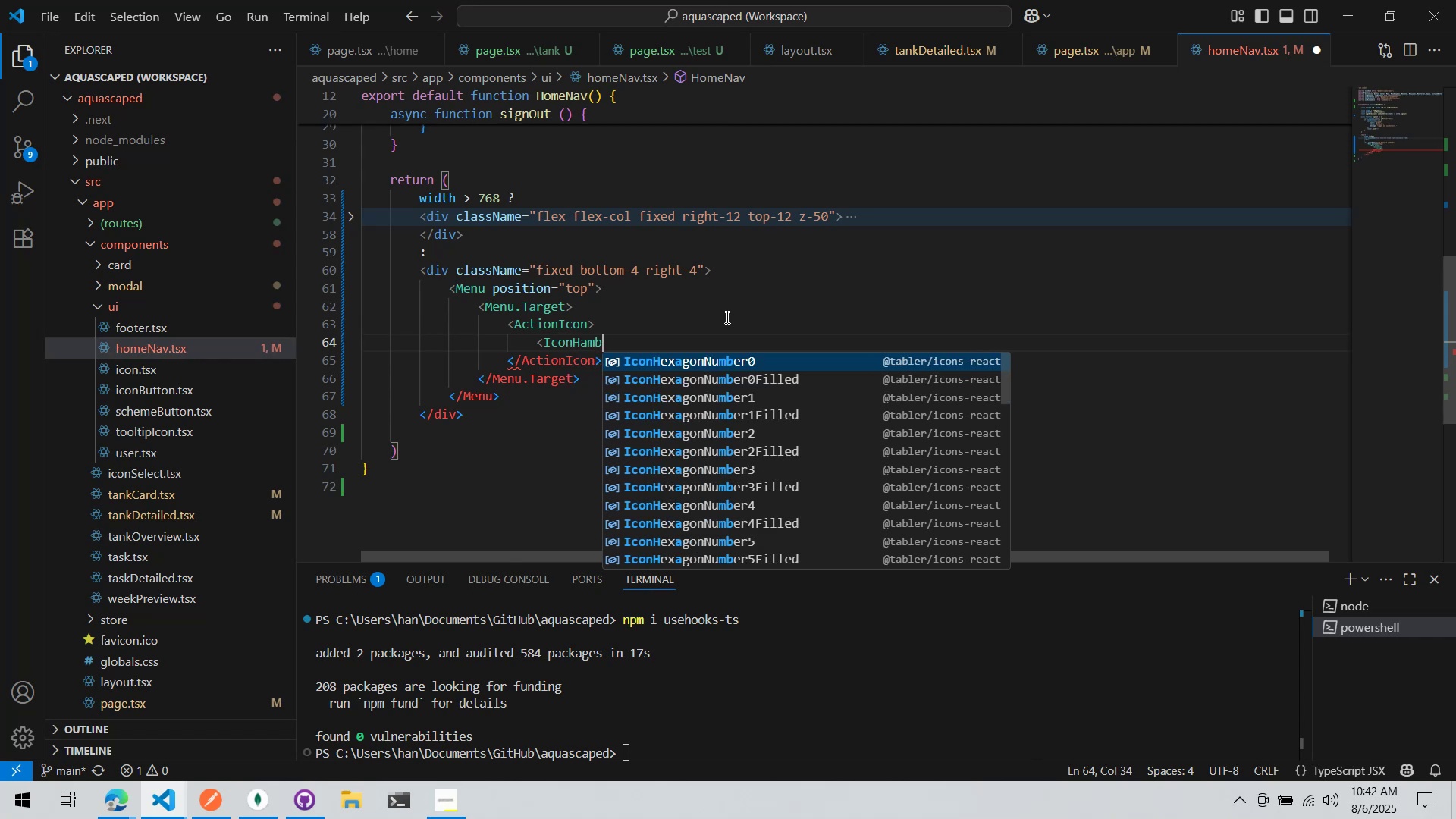 
key(Control+ControlLeft)
 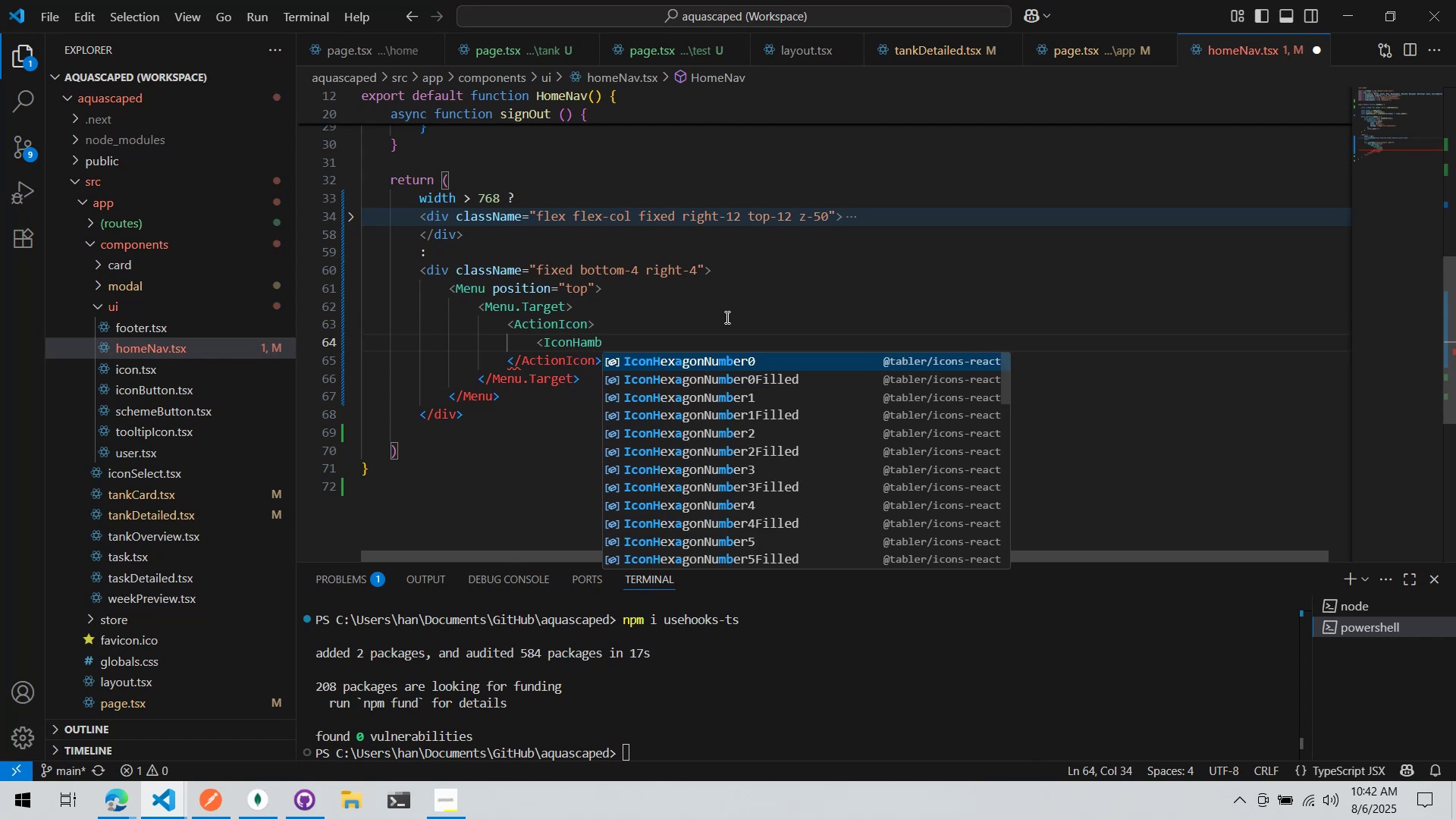 
key(Control+Backspace)
 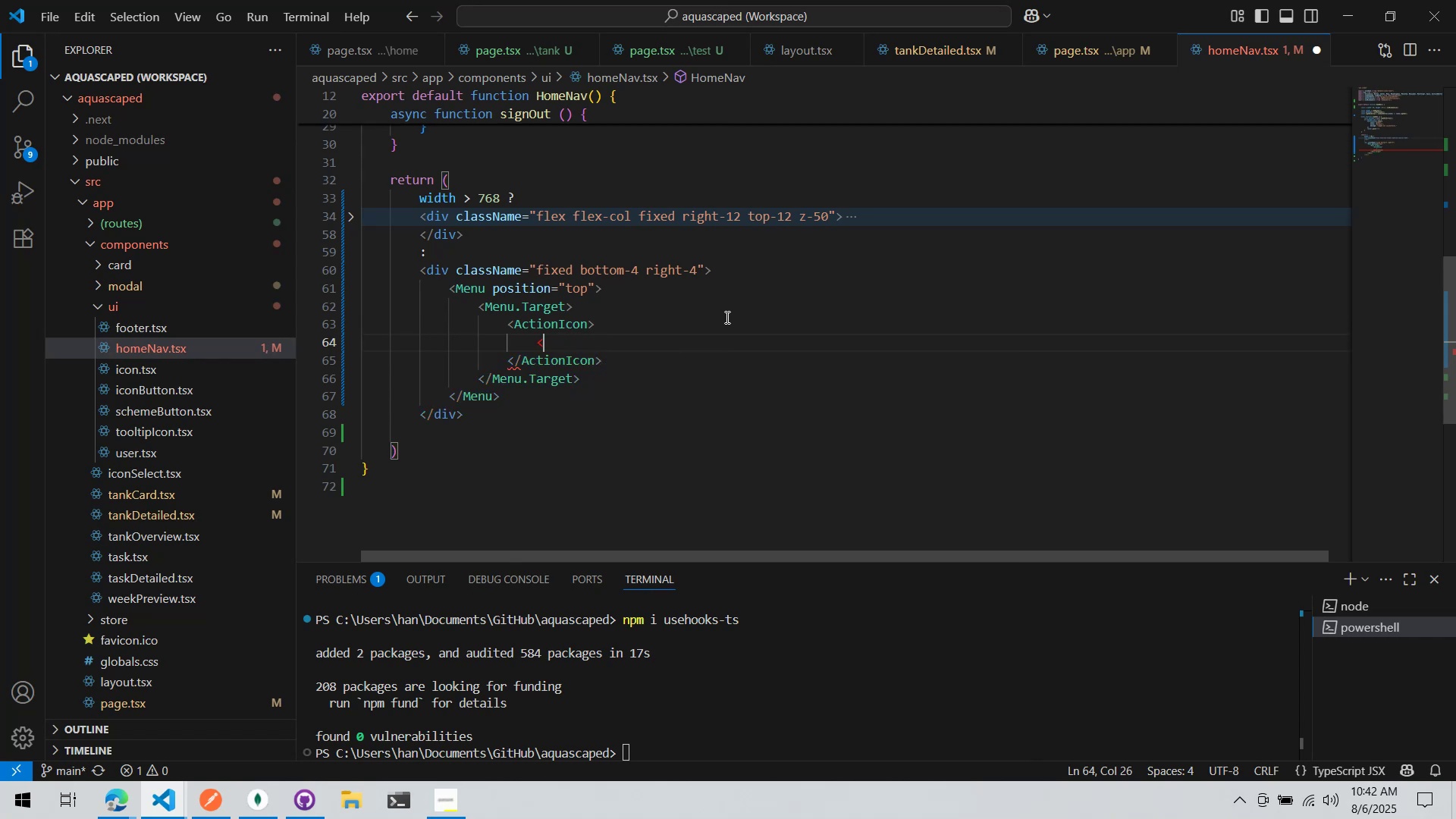 
key(Alt+AltLeft)
 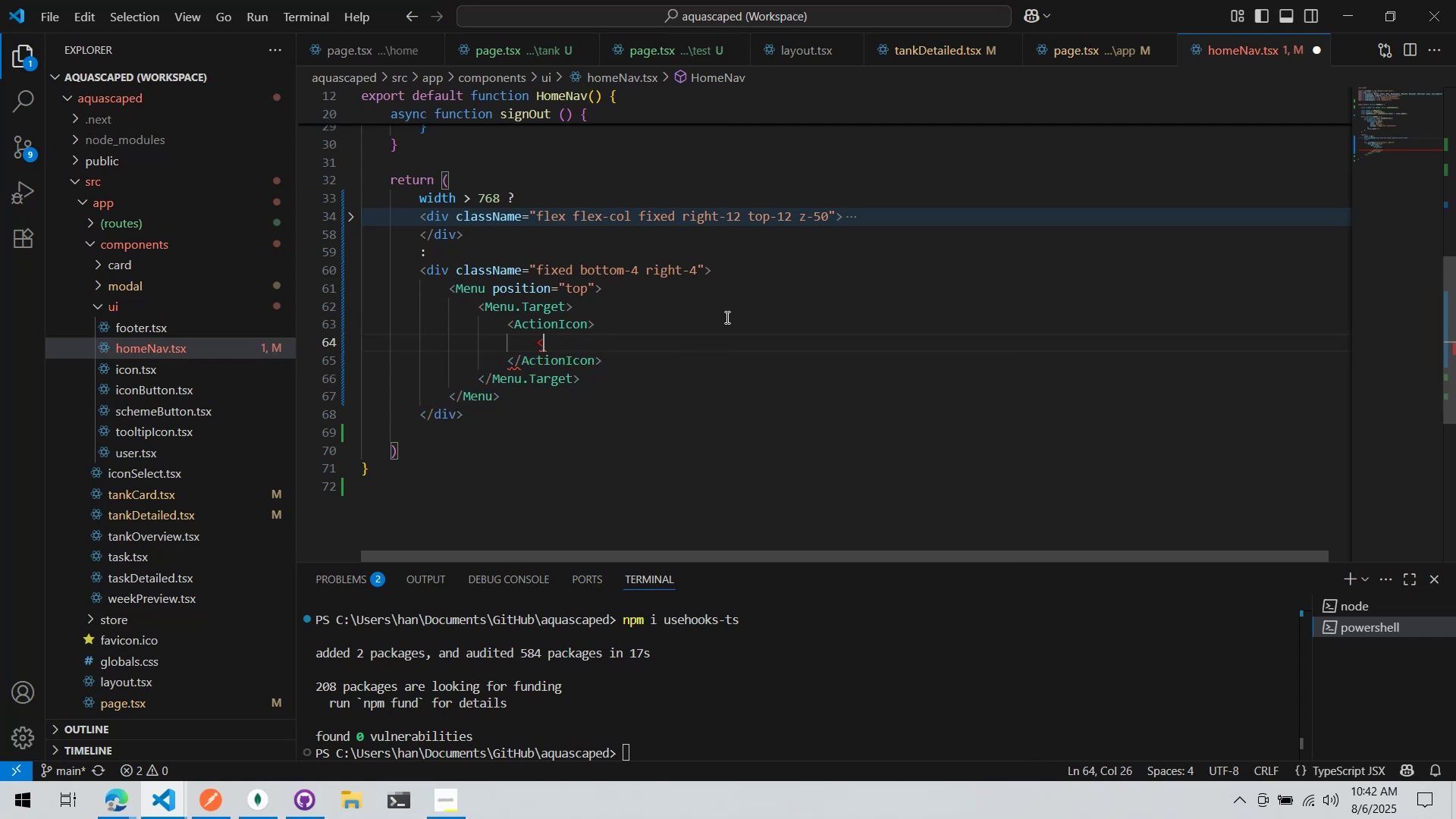 
key(Alt+Tab)
 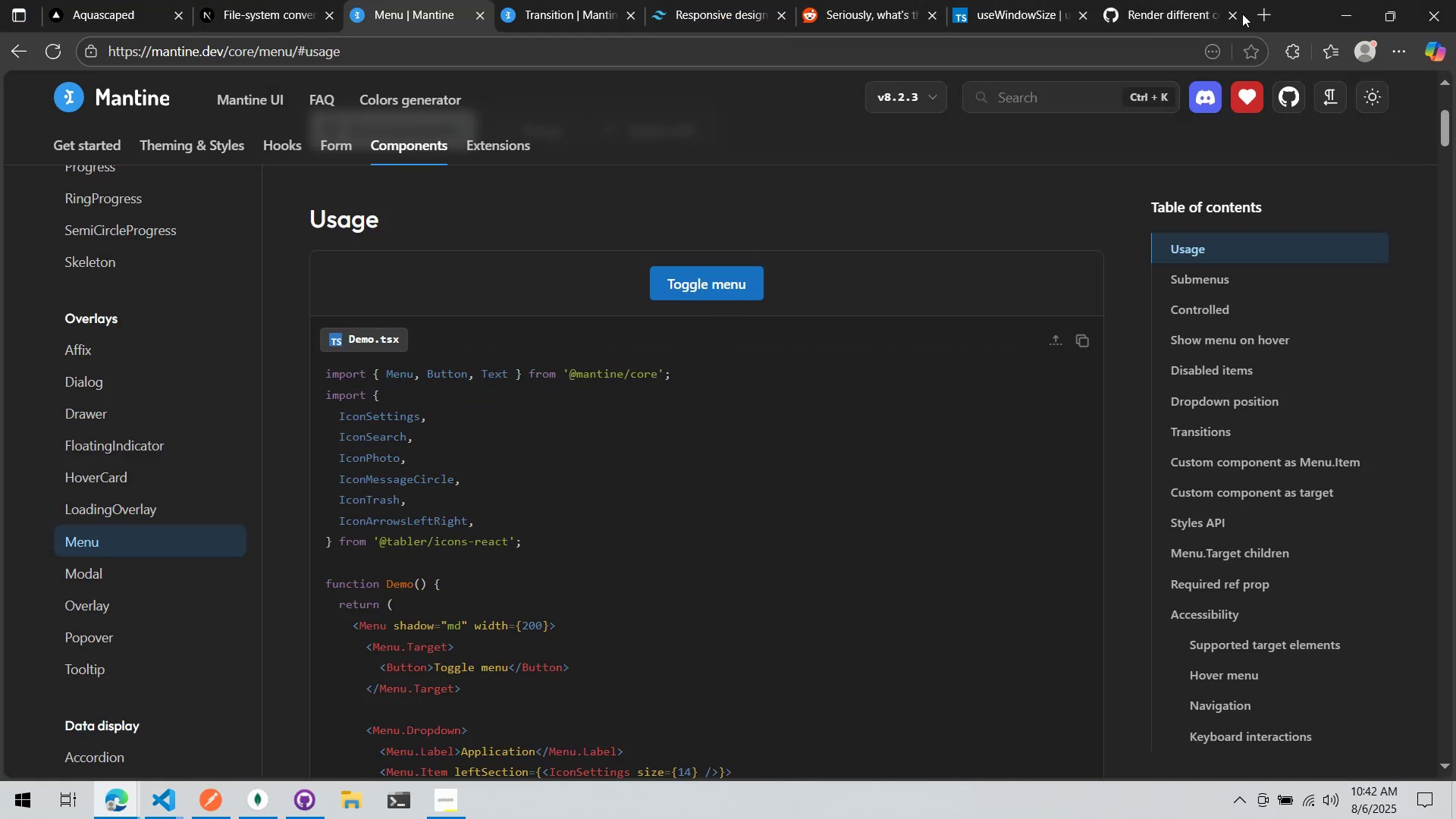 
left_click([1261, 13])
 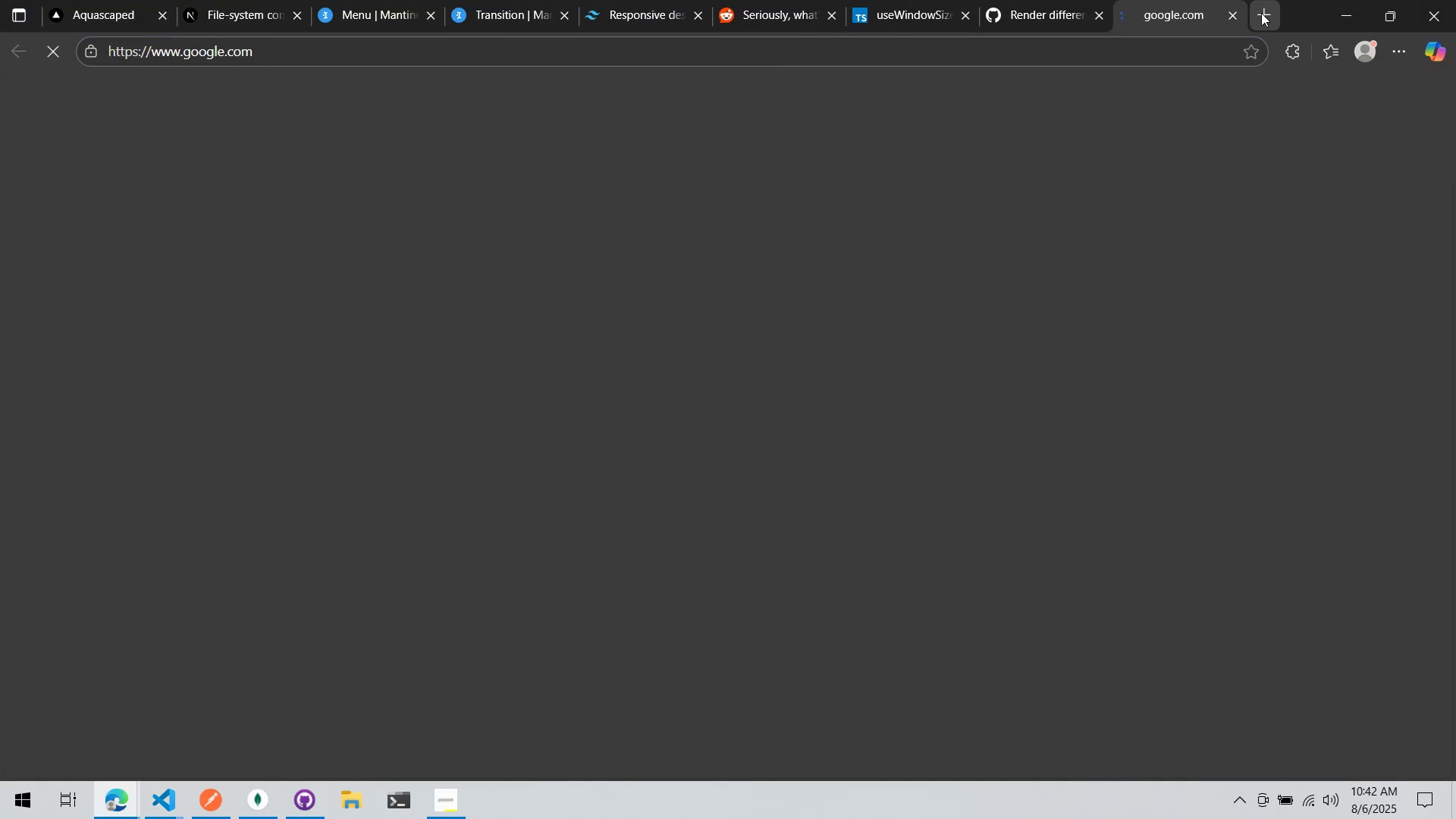 
type(tabler icons)
 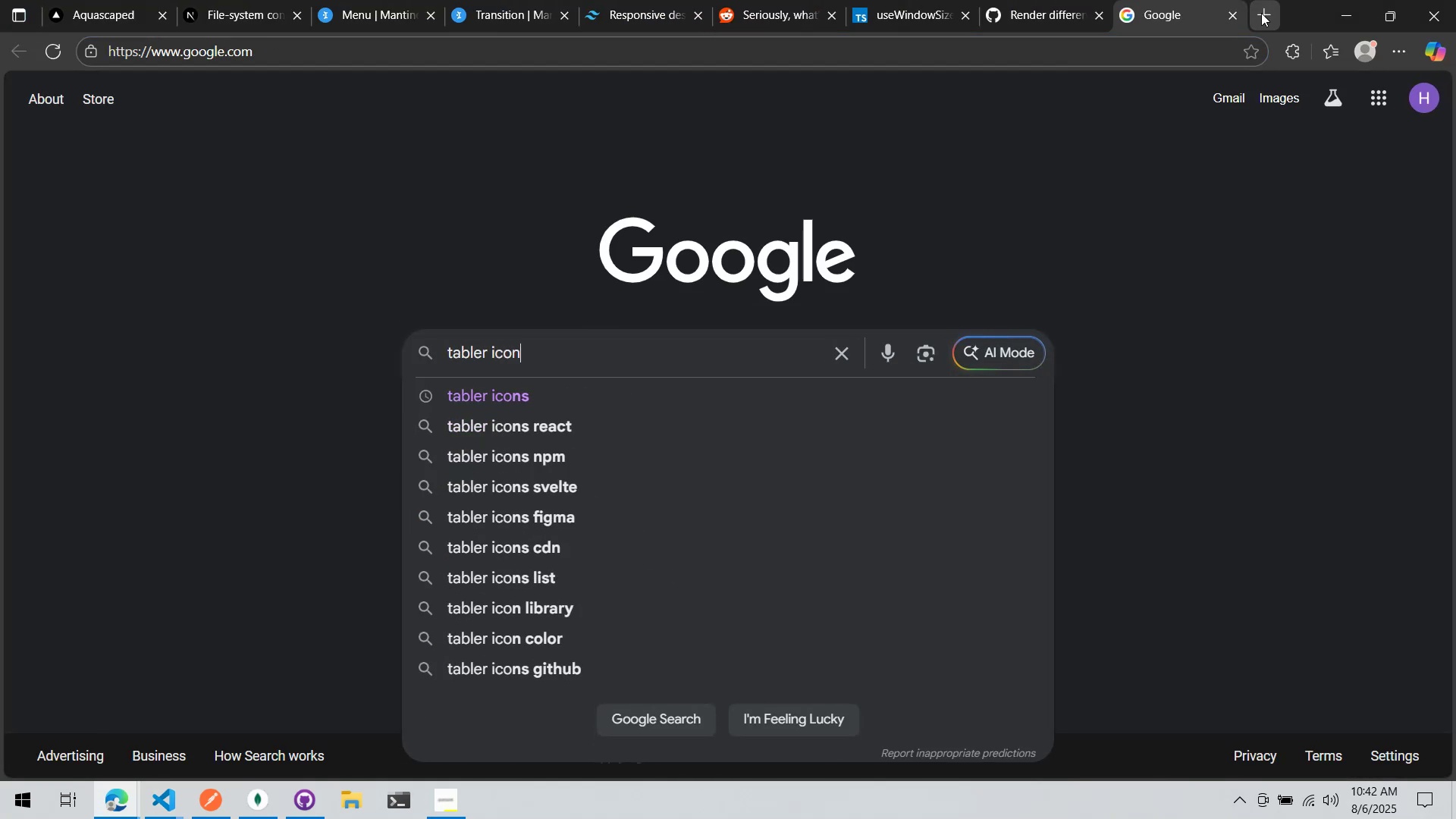 
key(Enter)
 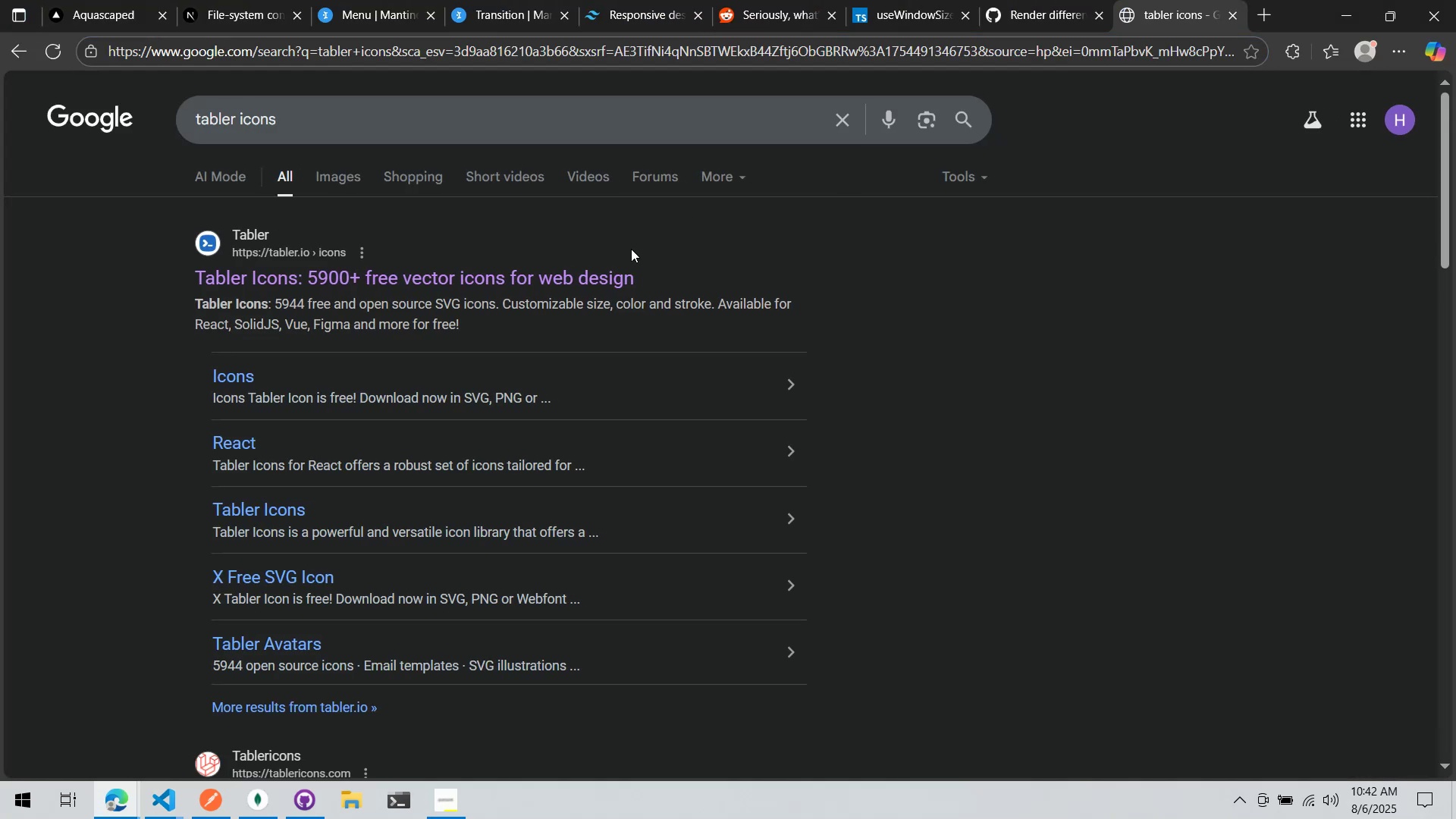 
left_click([581, 287])
 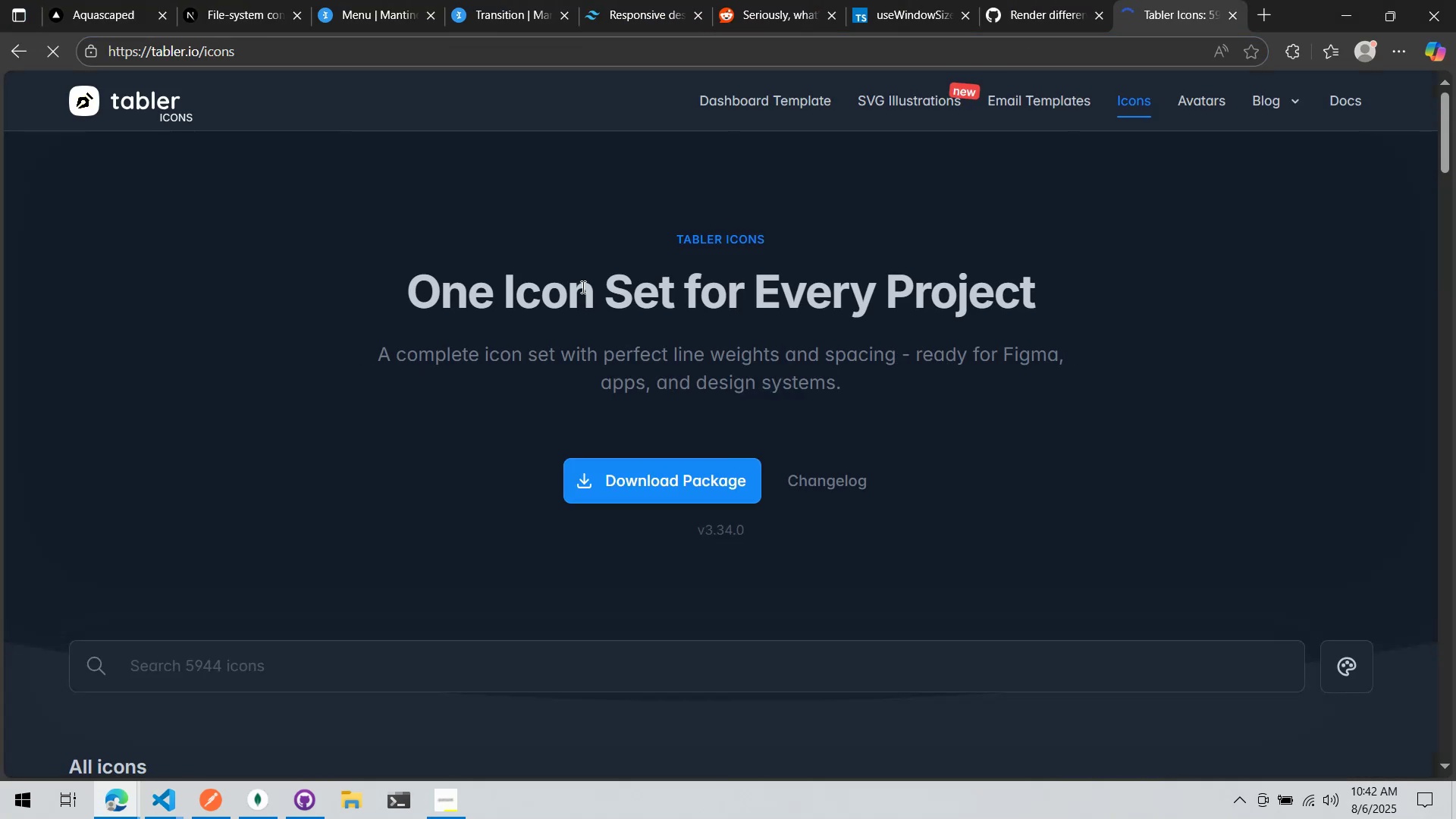 
scroll: coordinate [547, 375], scroll_direction: down, amount: 3.0
 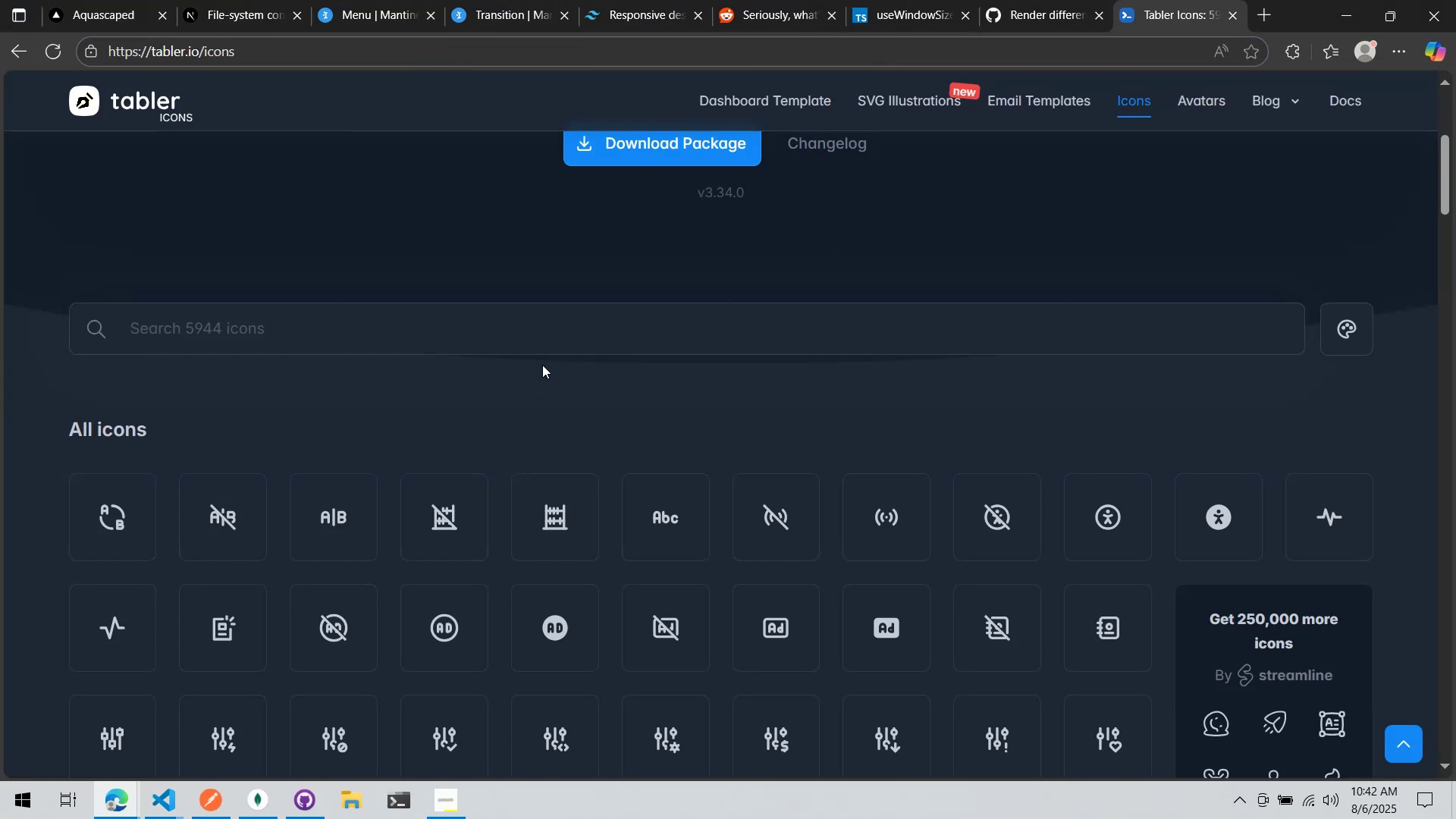 
left_click([563, 339])
 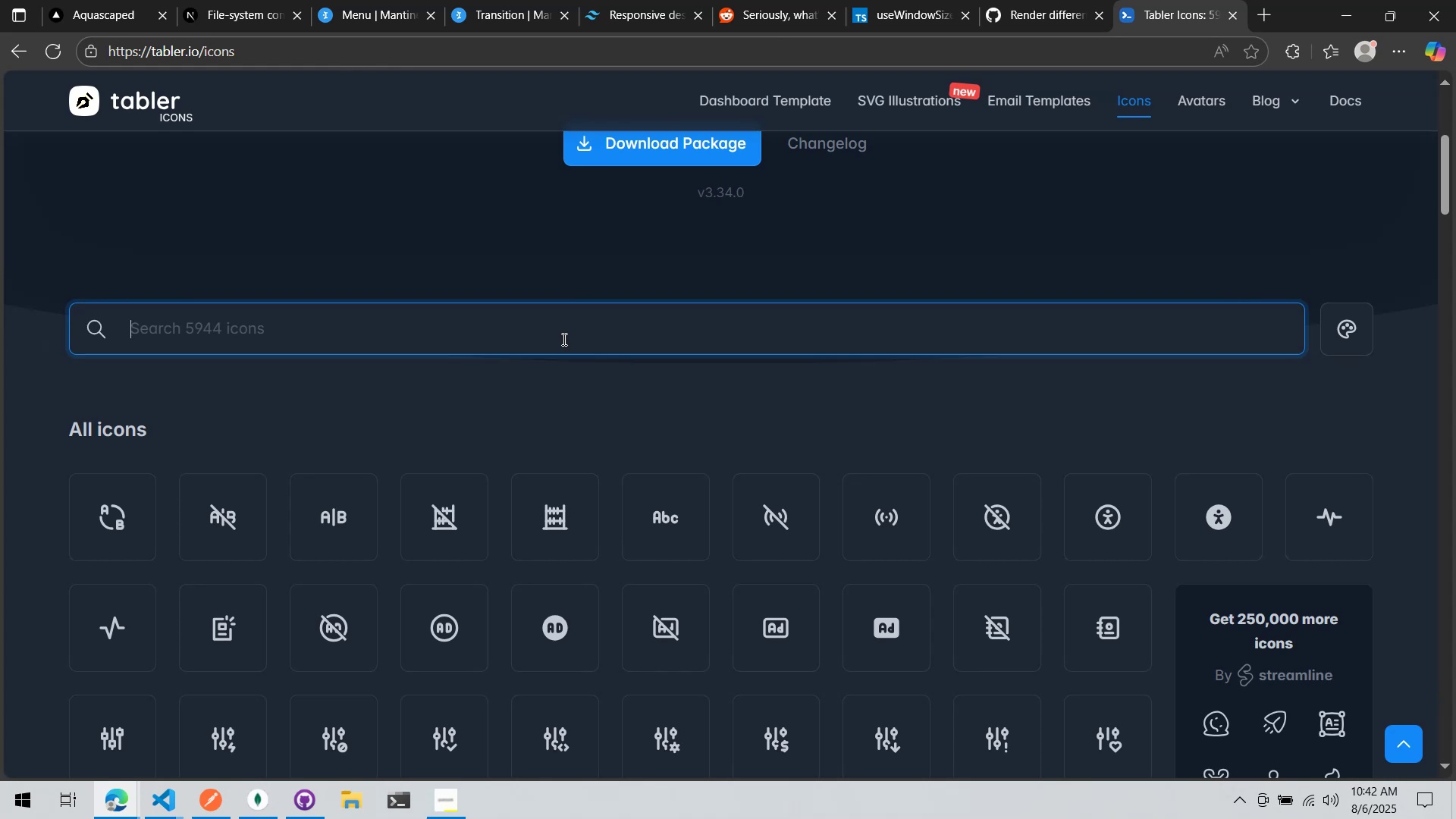 
type(hamburg)
 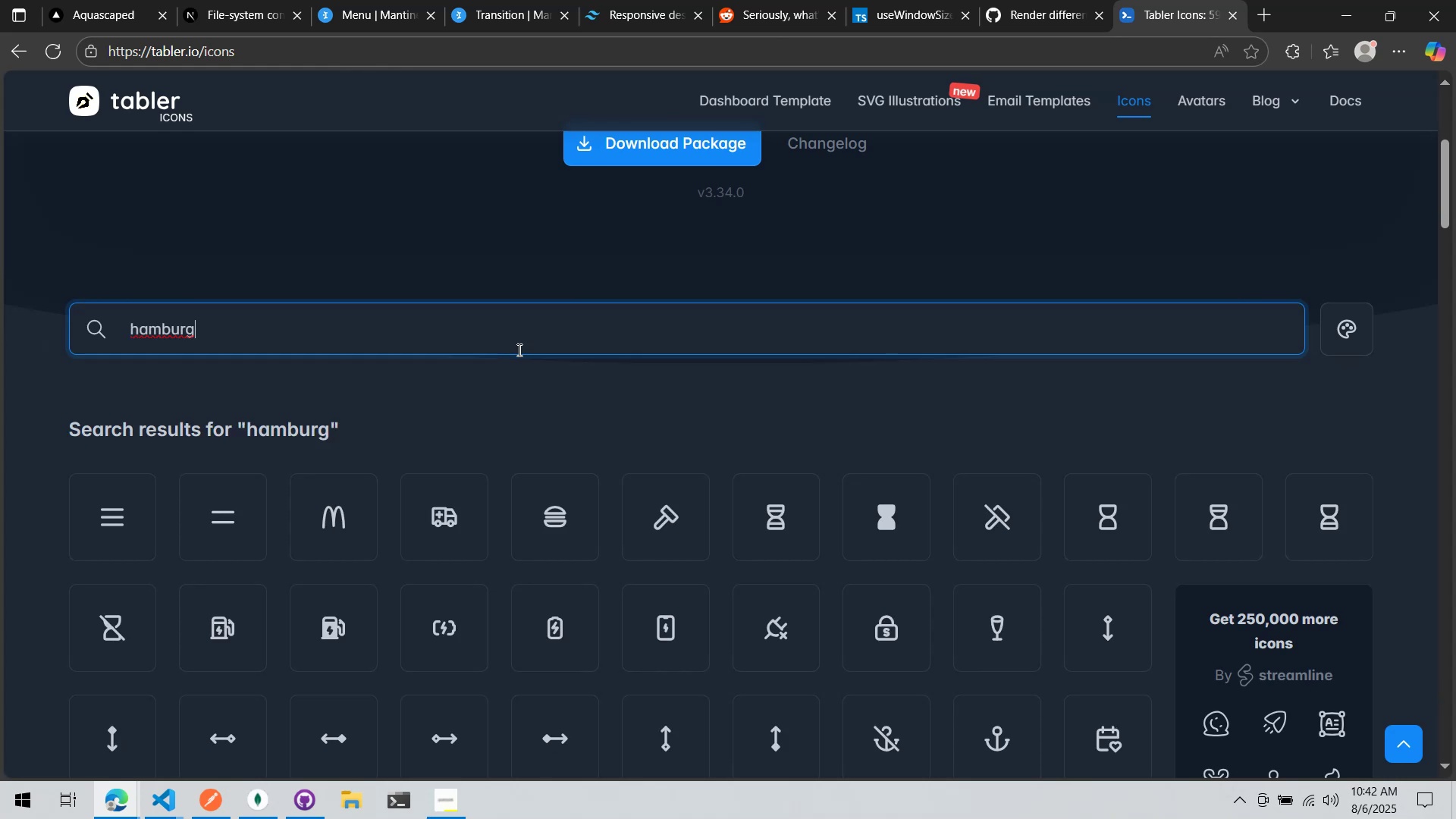 
scroll: coordinate [589, 345], scroll_direction: down, amount: 2.0
 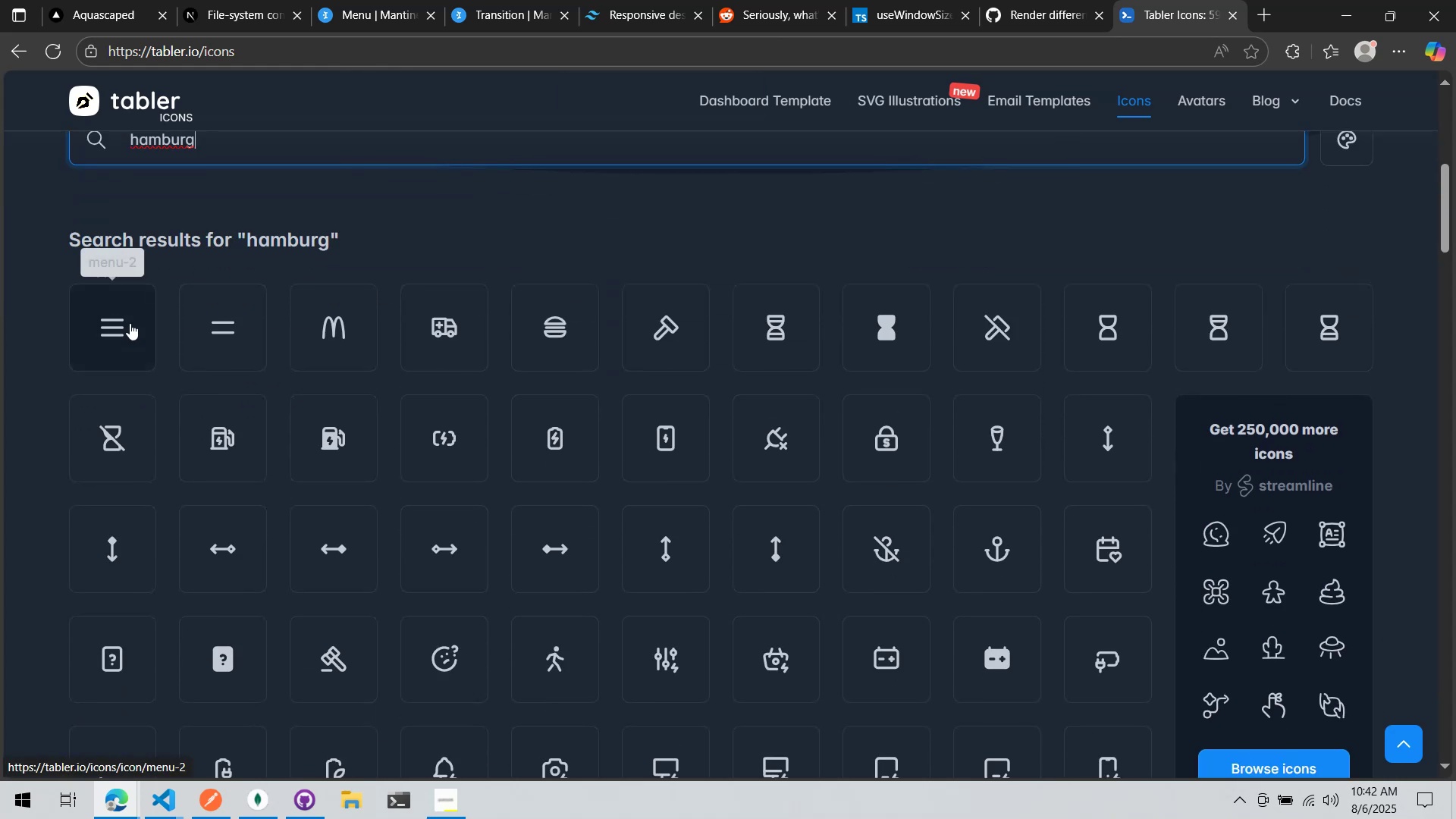 
key(Alt+AltLeft)
 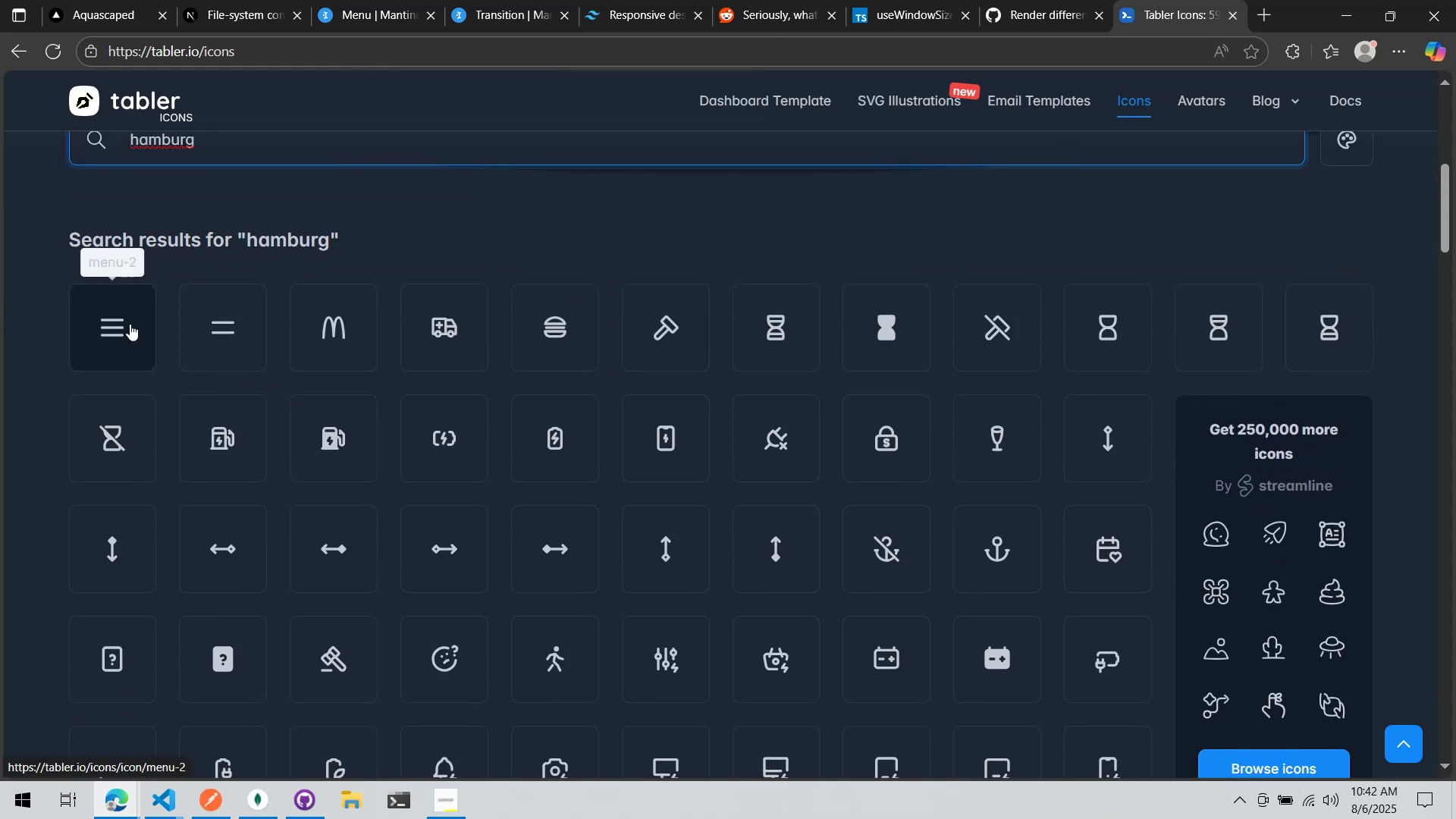 
key(Tab)
type(IconMenu2/)
key(Backspace)
key(Backspace)
type(2)
 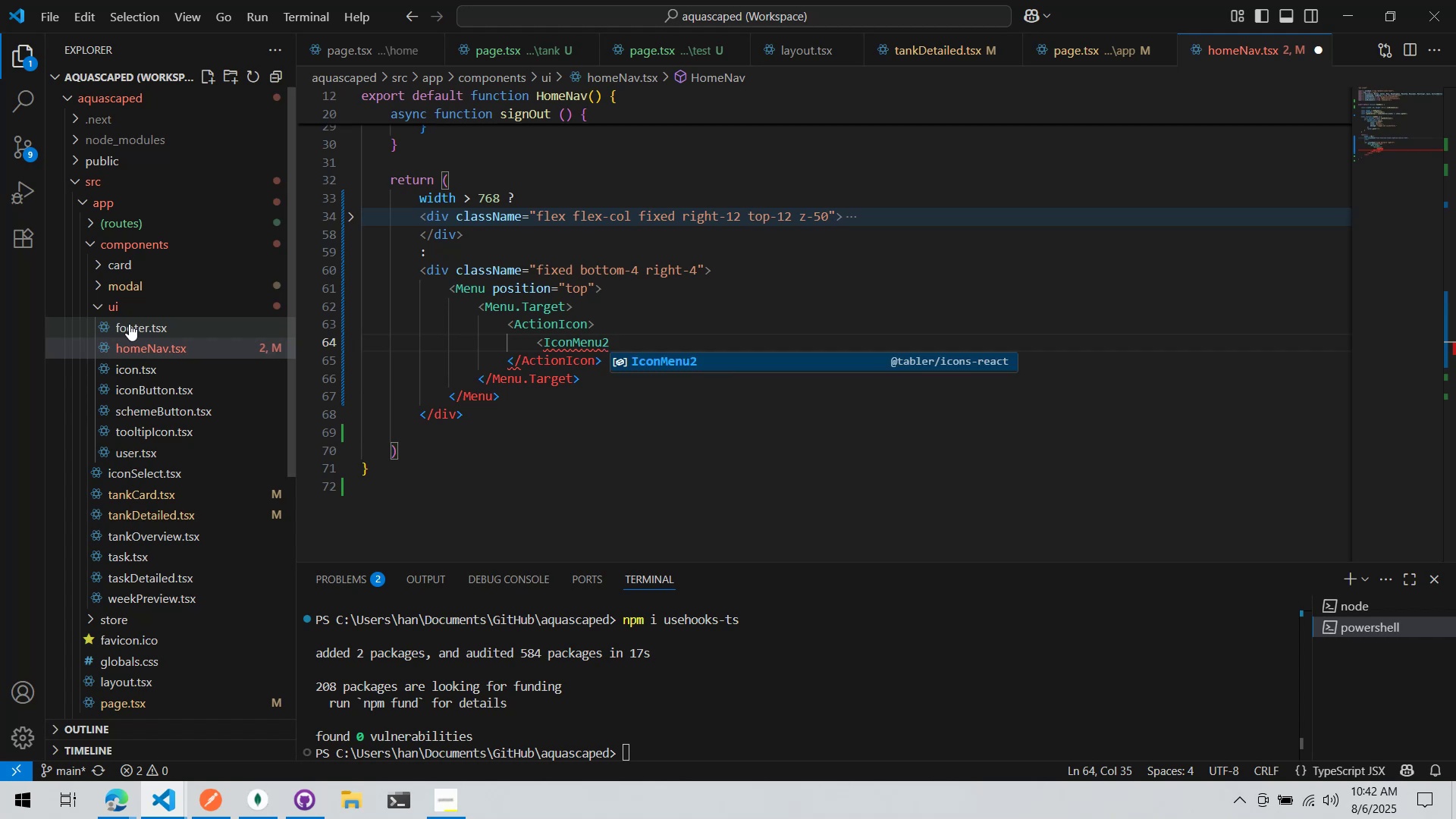 
key(Enter)
 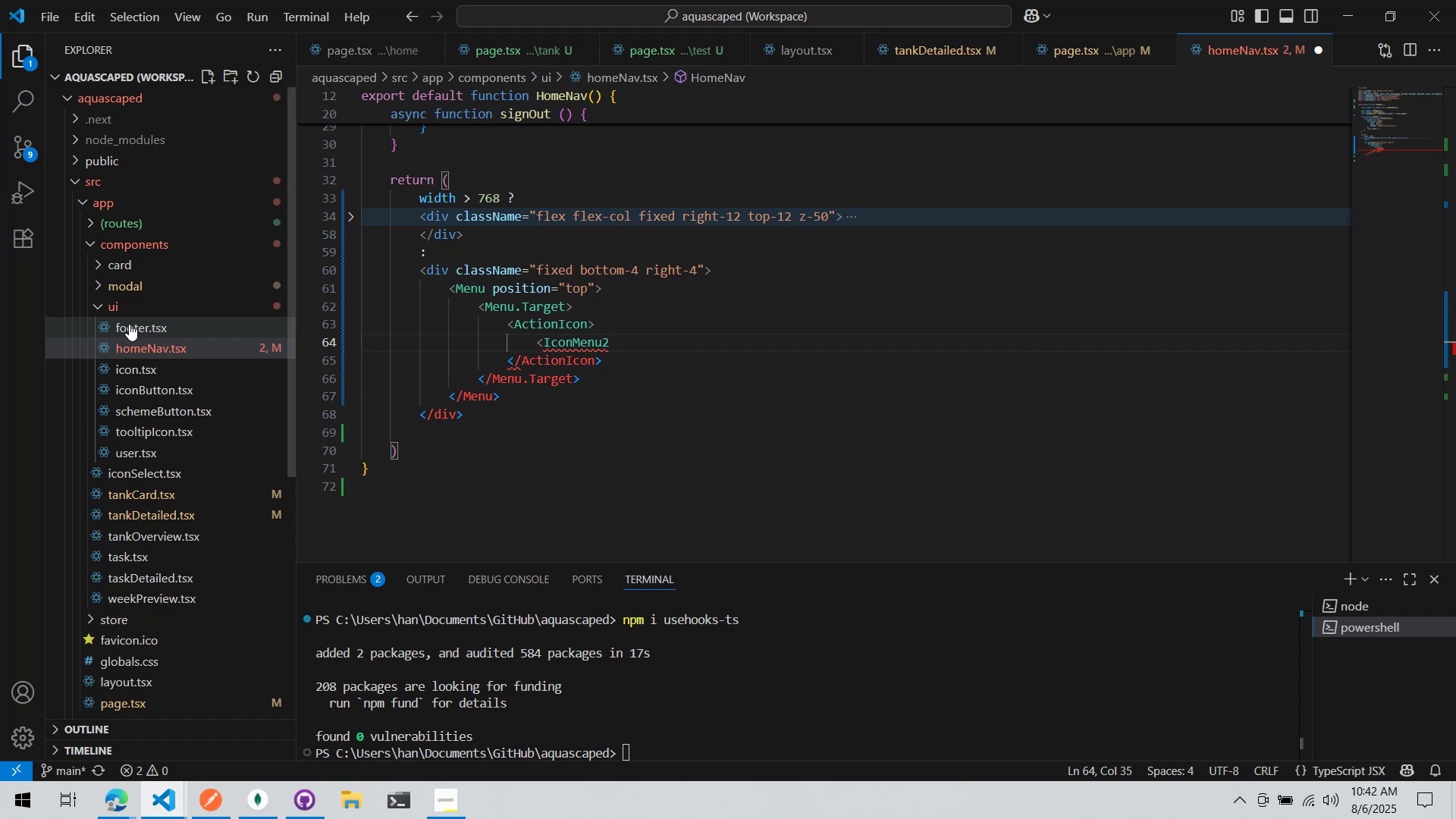 
key(Space)
 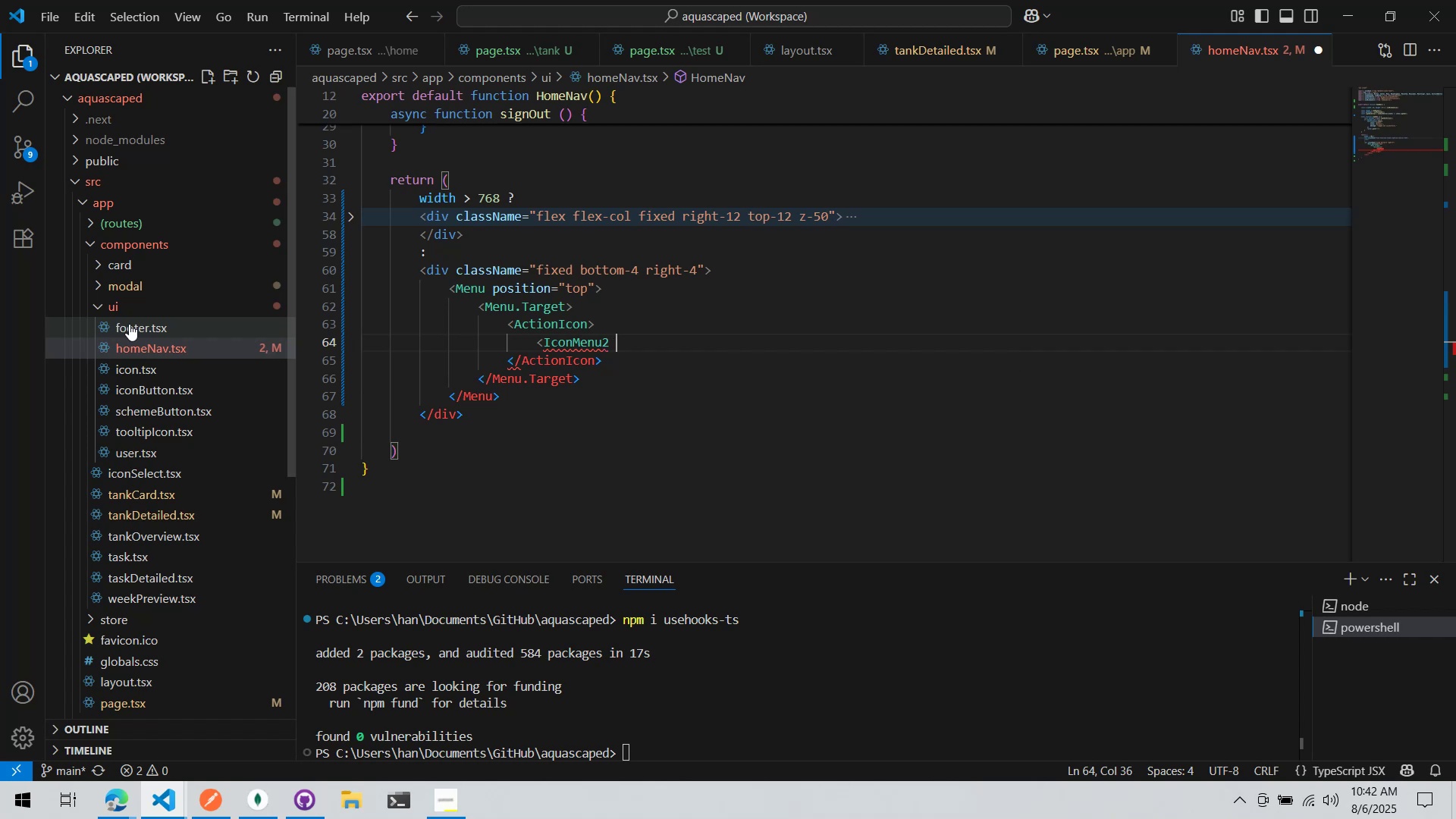 
key(Slash)
 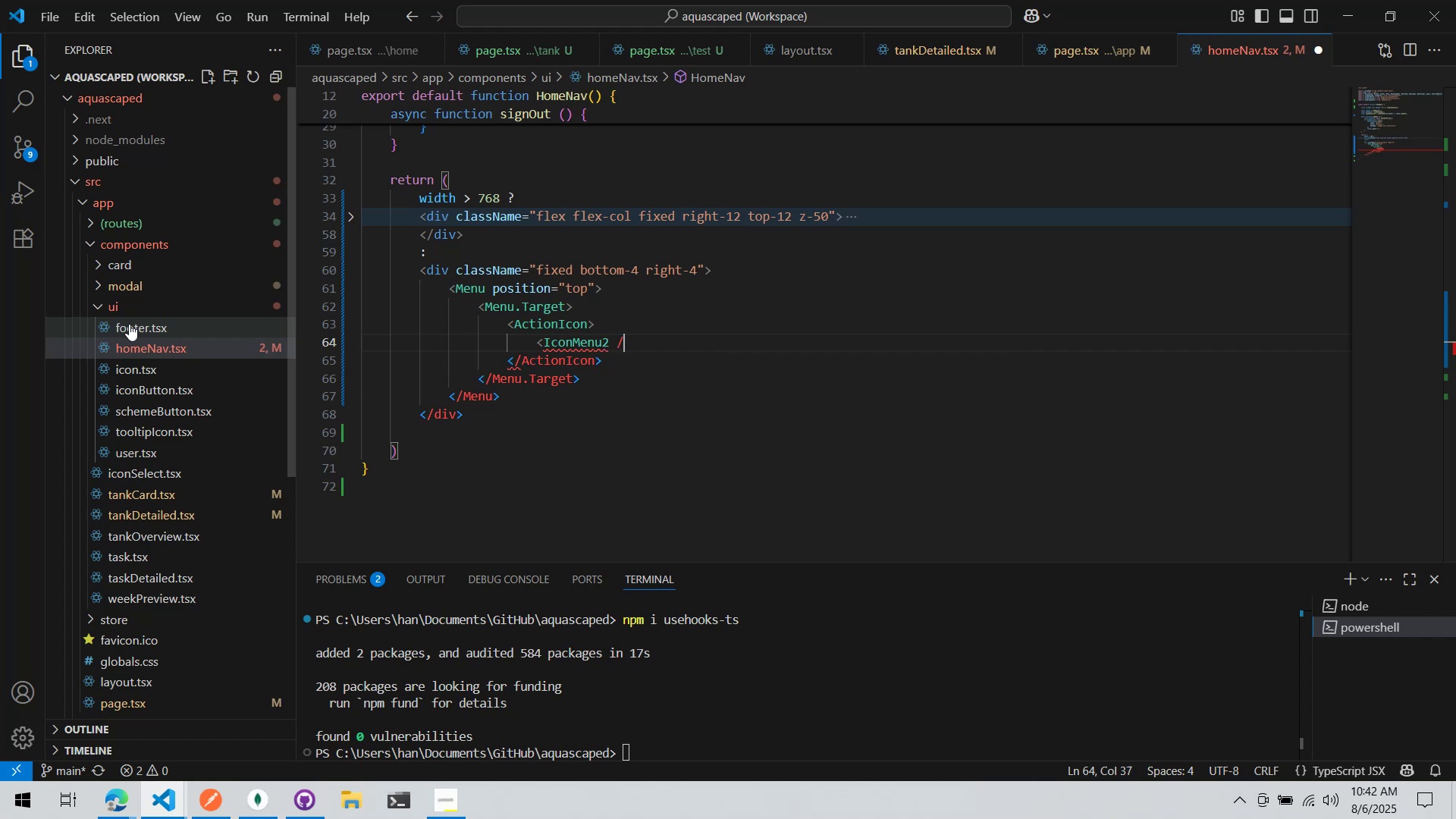 
key(Shift+Period)
 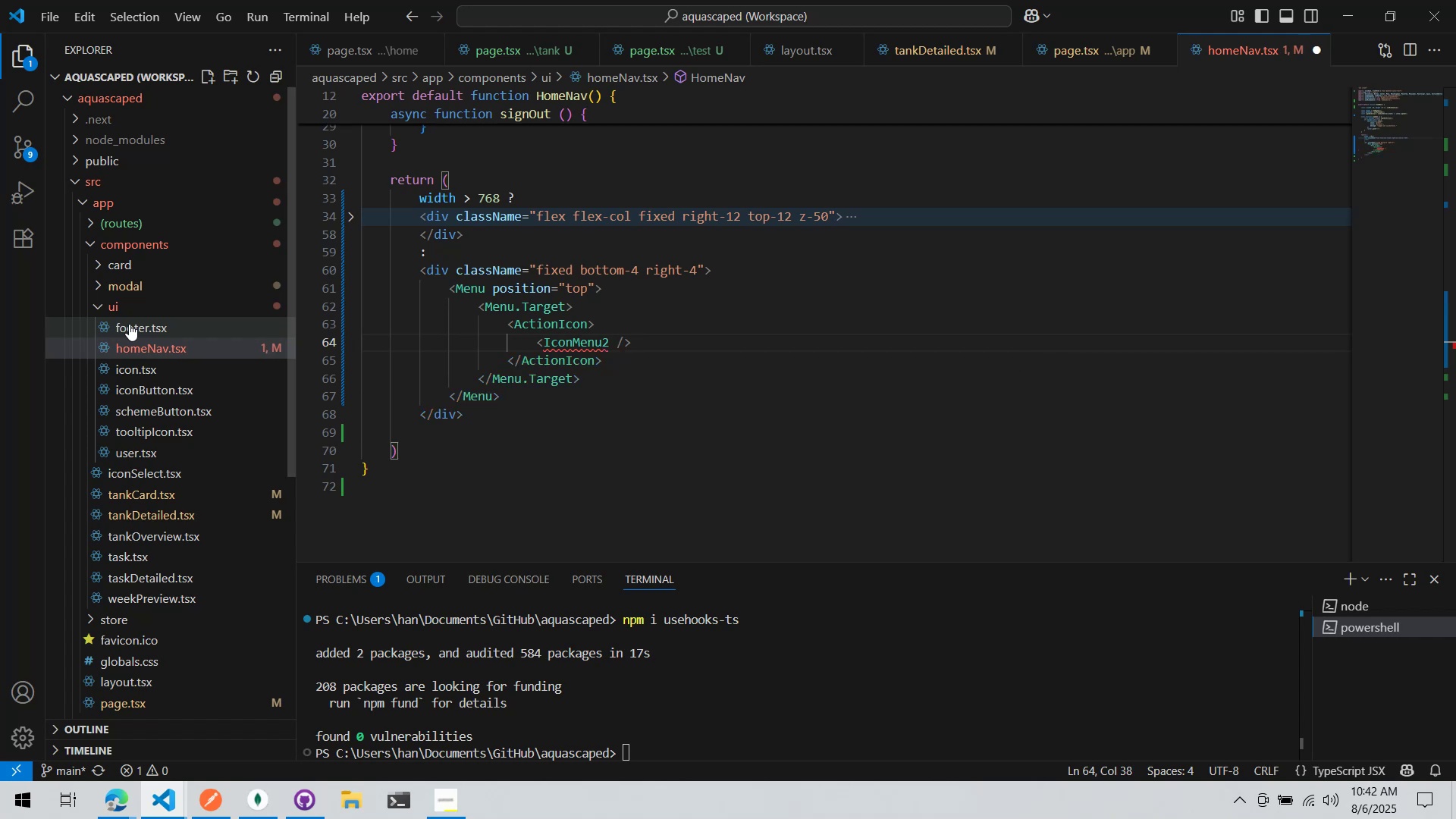 
key(Control+ControlLeft)
 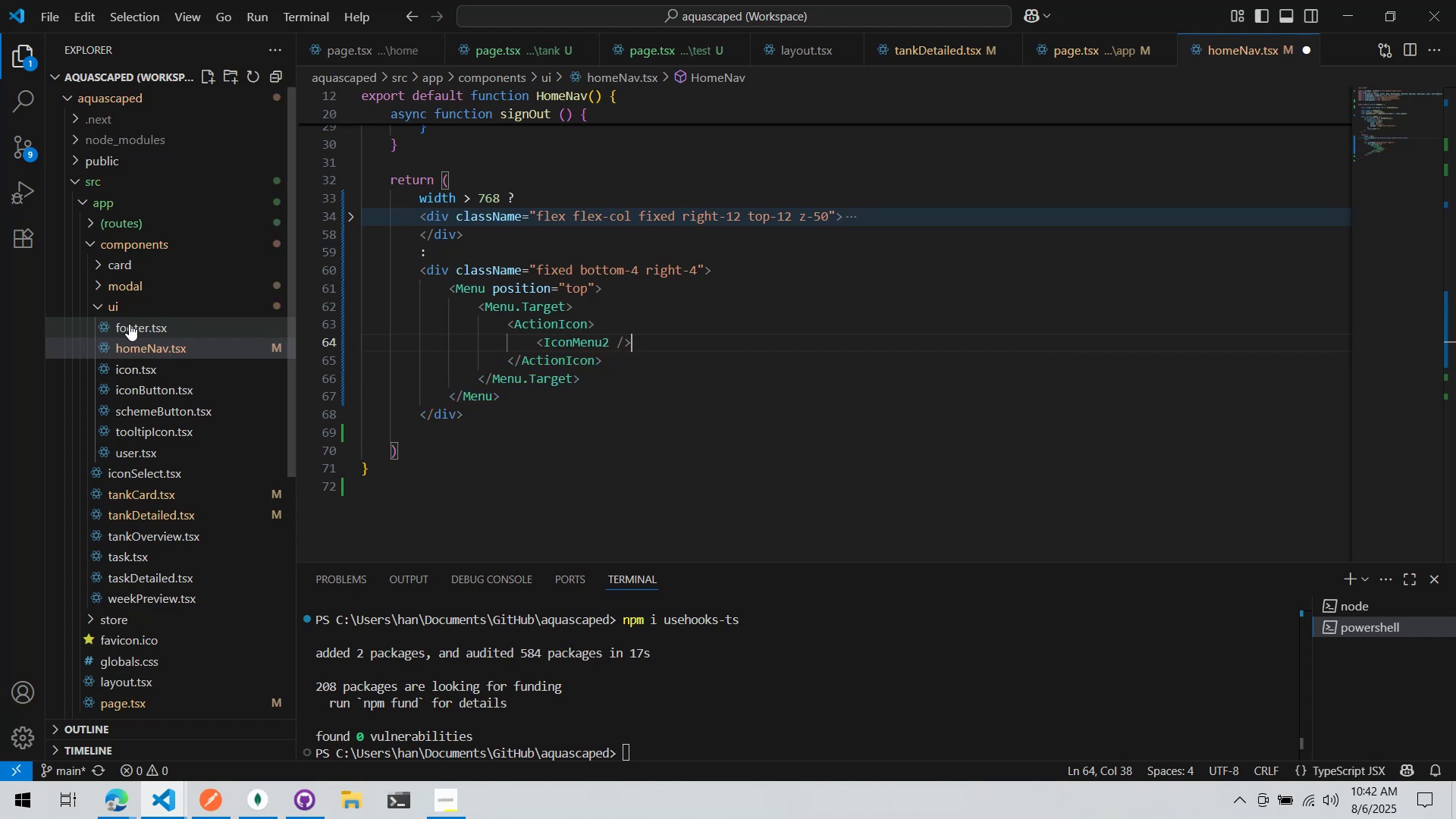 
key(Control+S)
 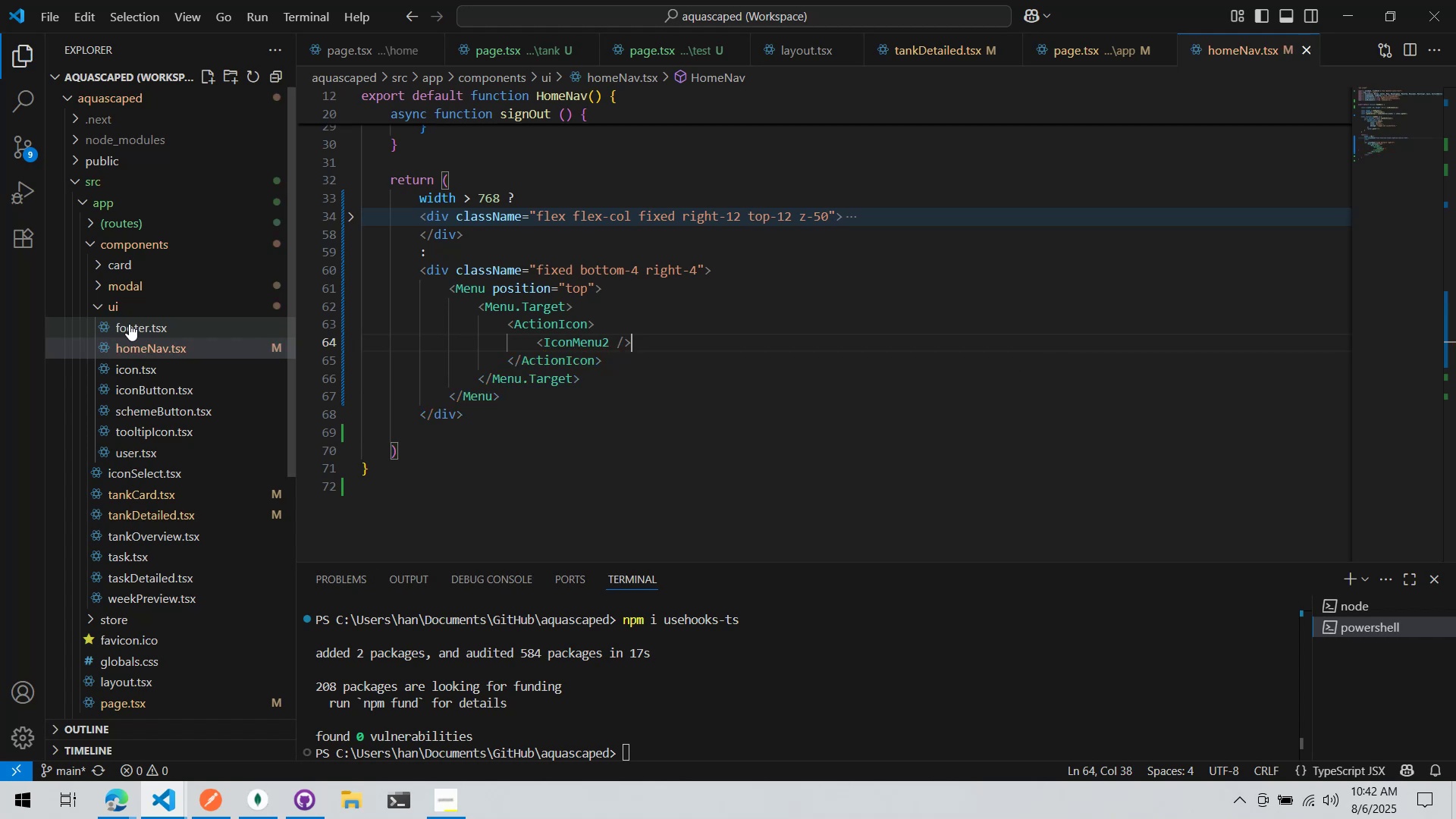 
key(Alt+AltLeft)
 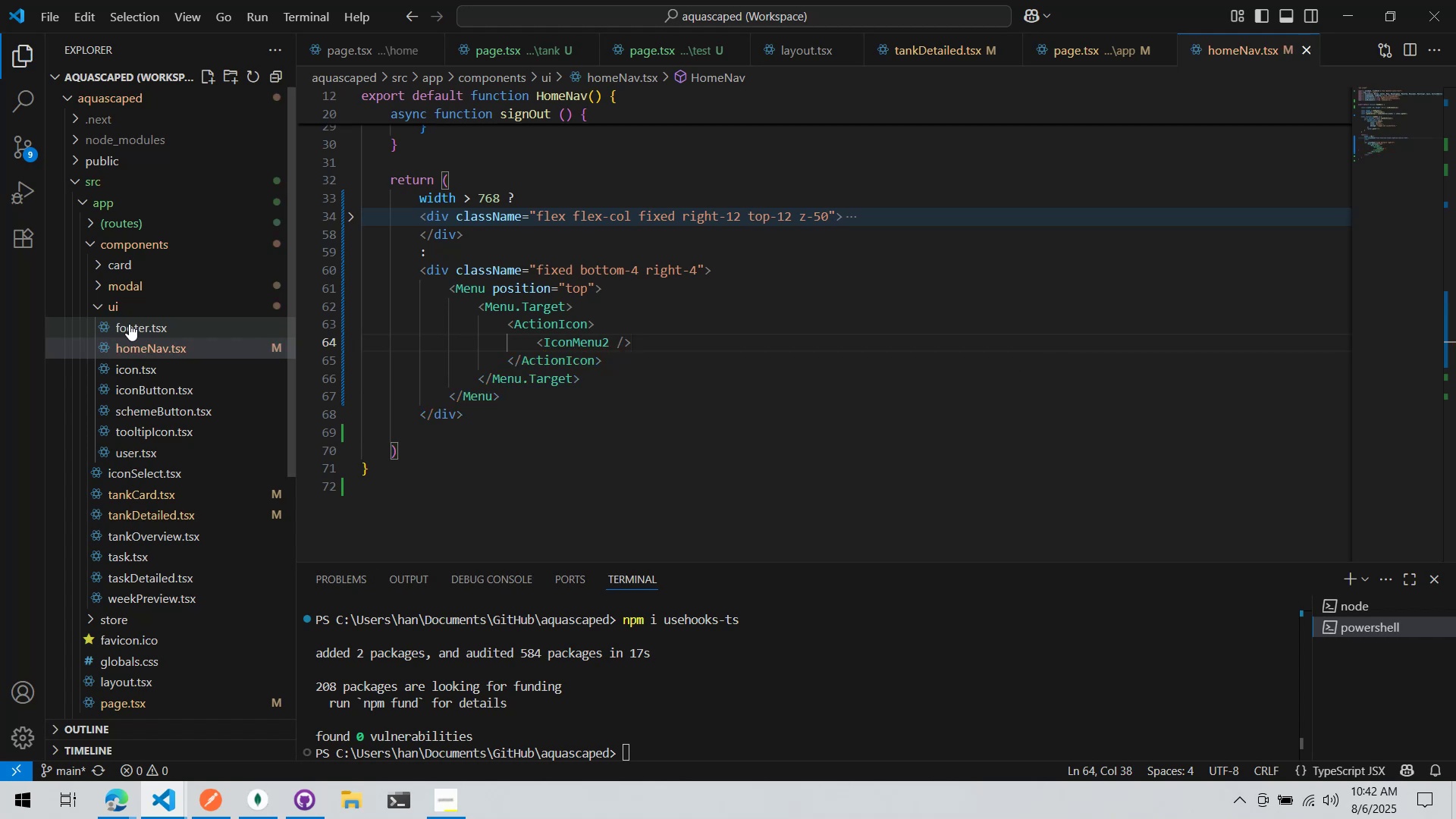 
key(Alt+Tab)
 